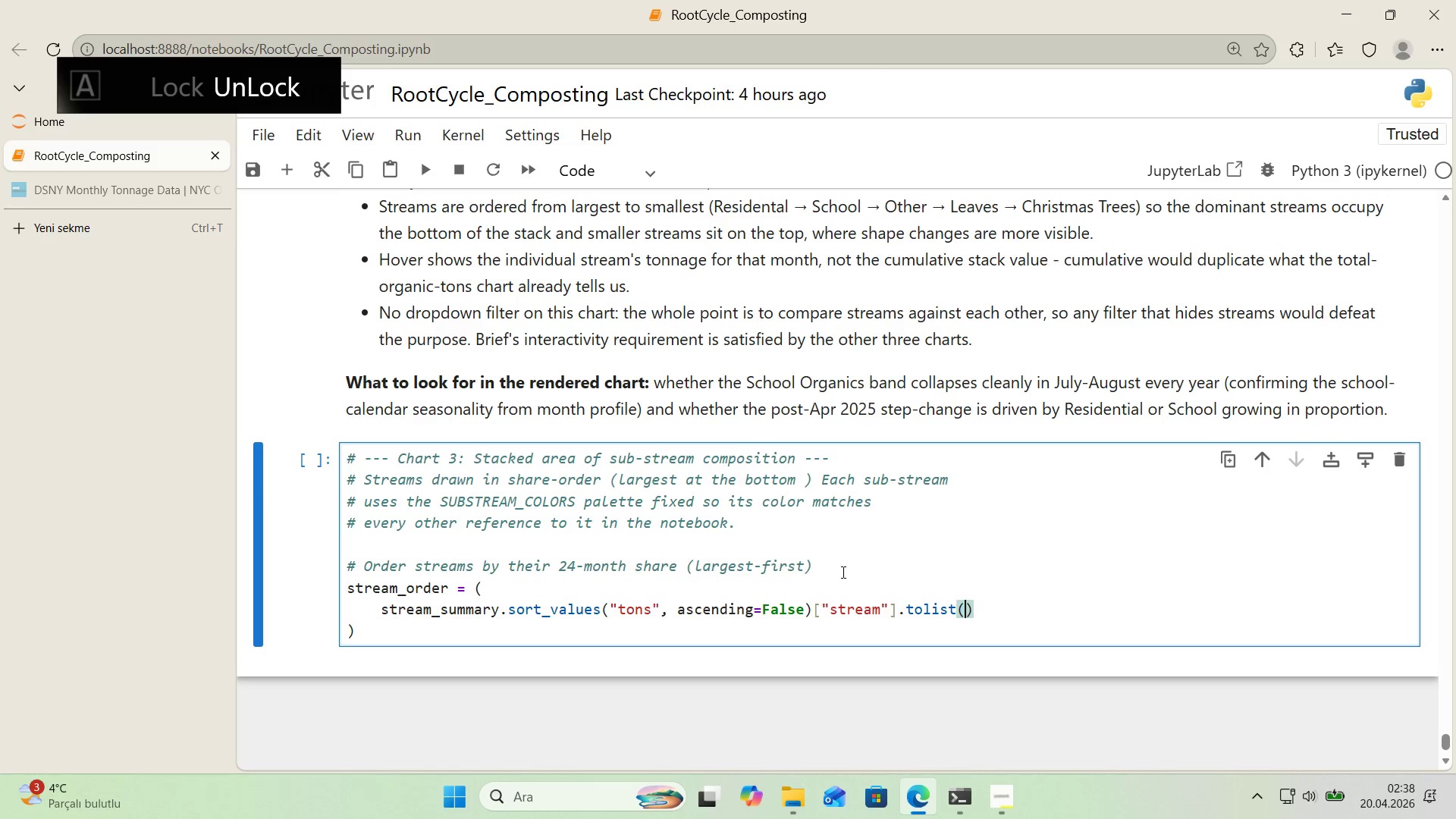 
key(ArrowLeft)
 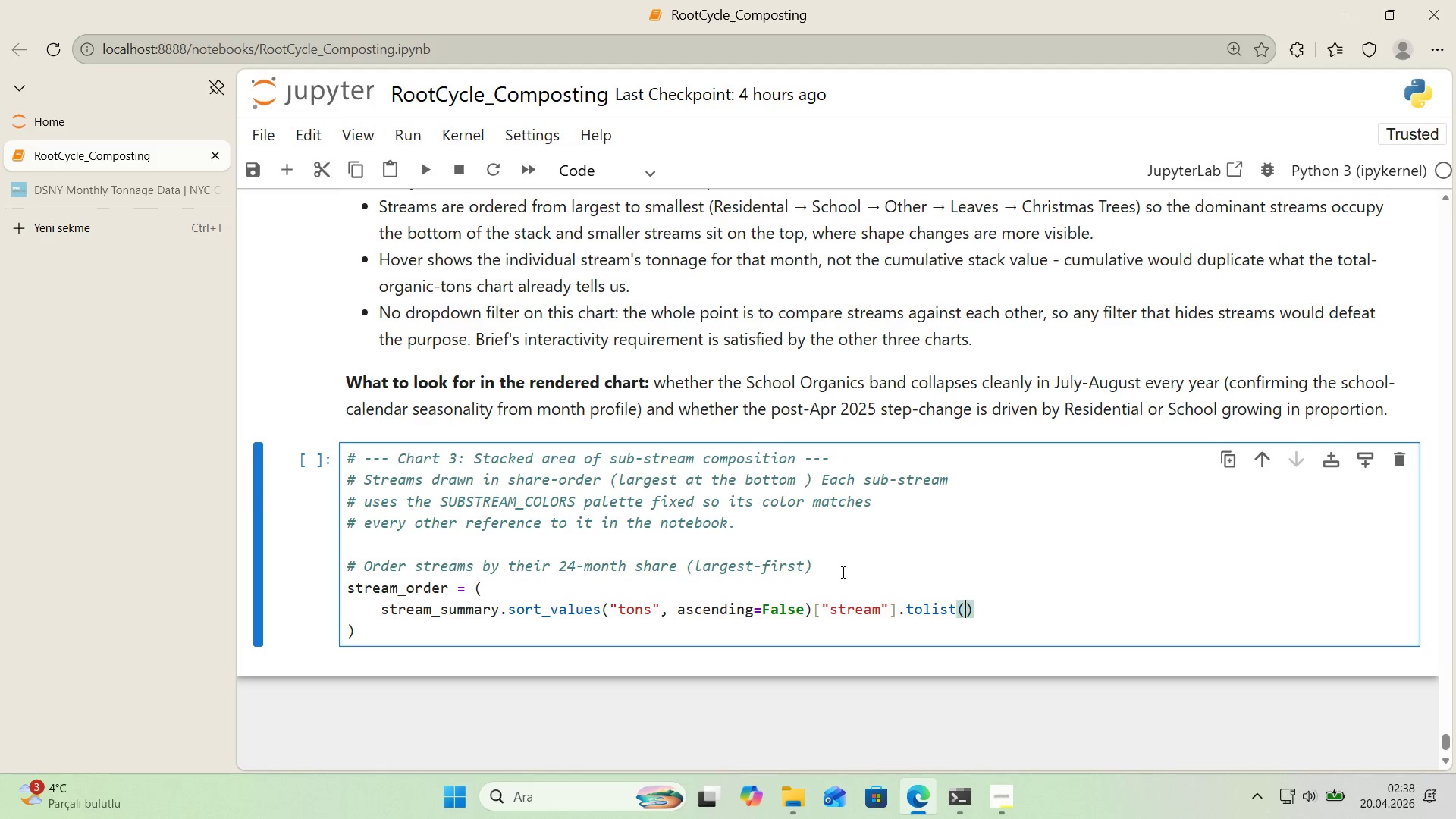 
key(ArrowRight)
 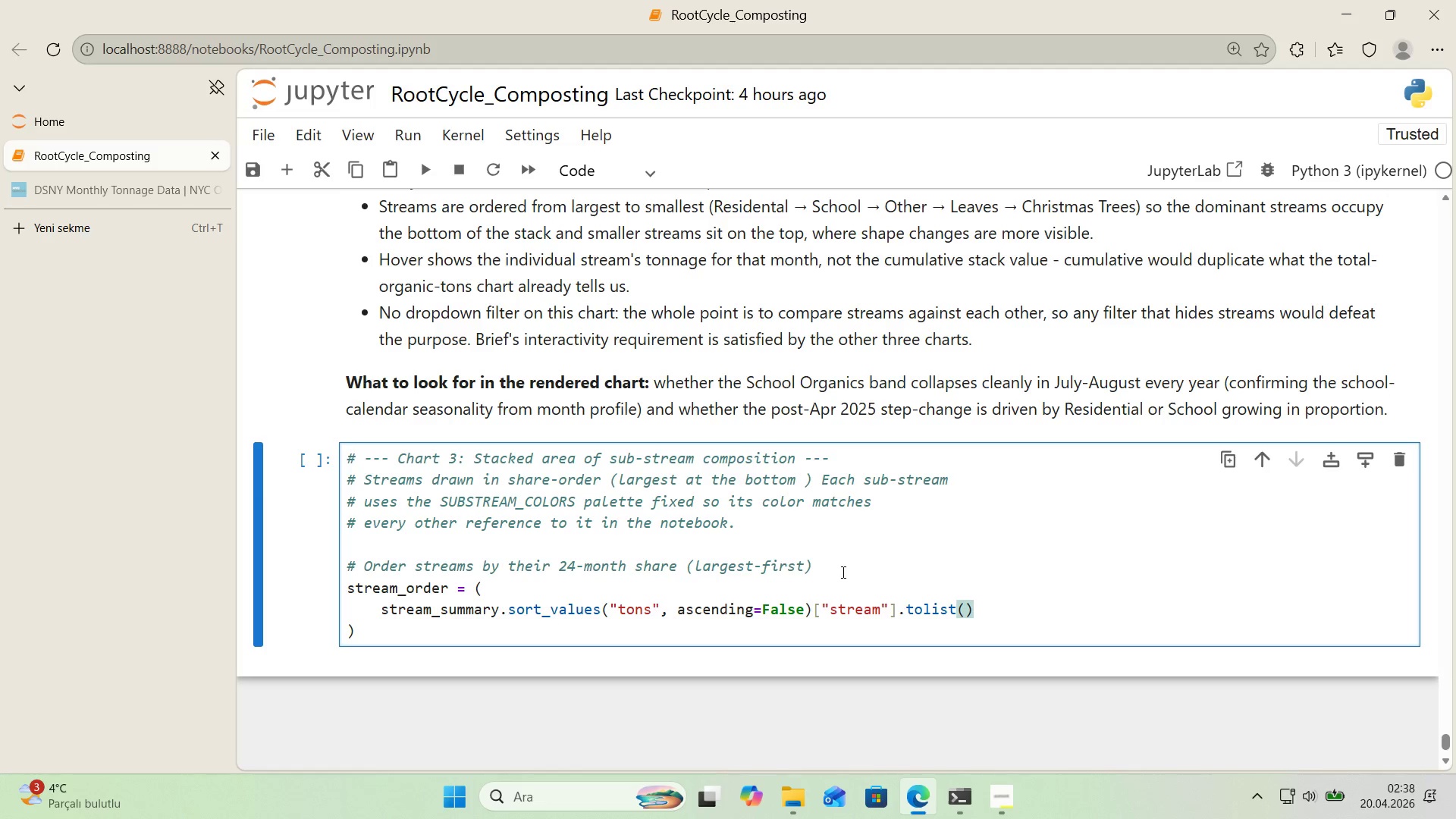 
key(ArrowDown)
 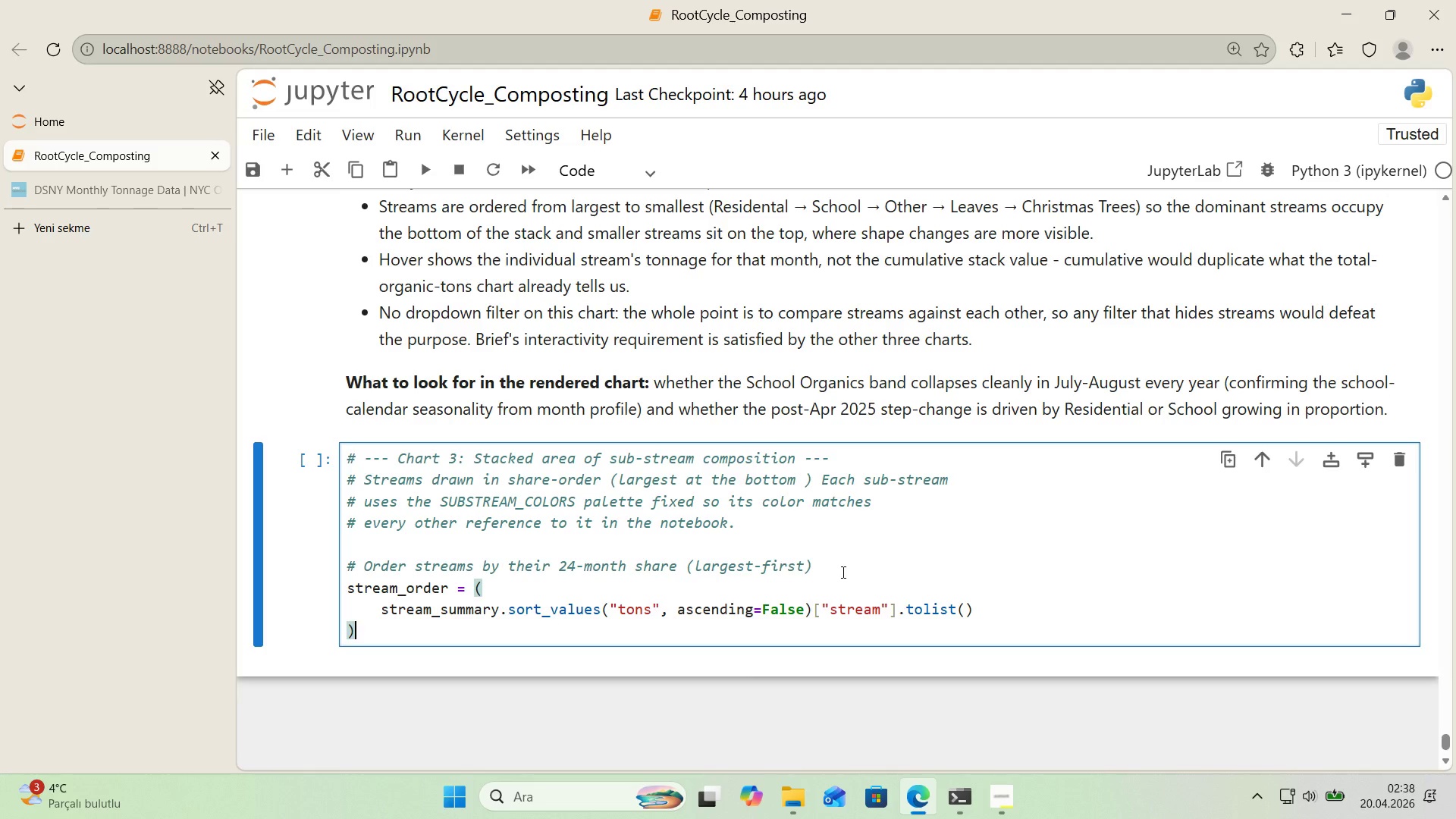 
key(Enter)
 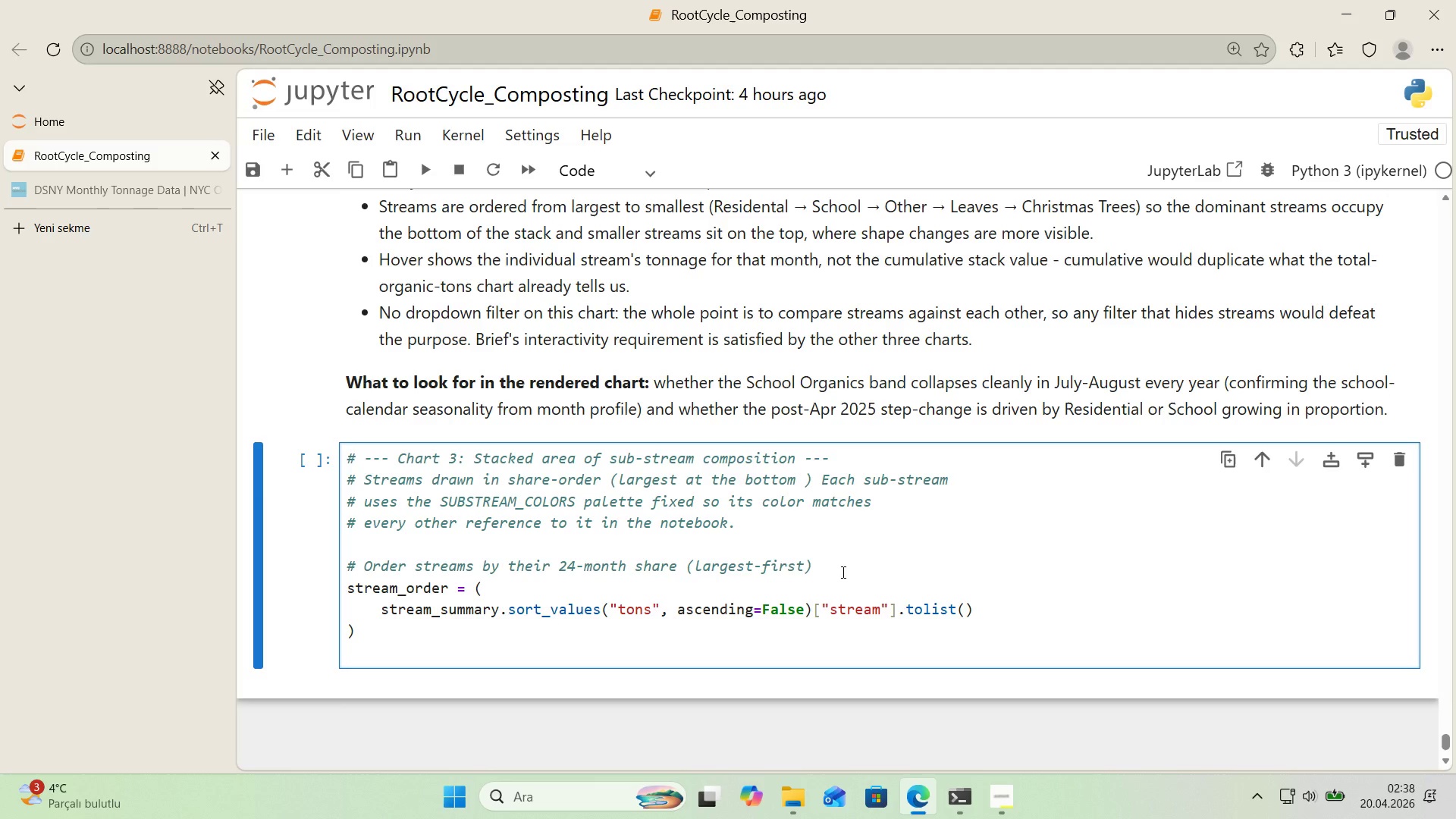 
key(Enter)
 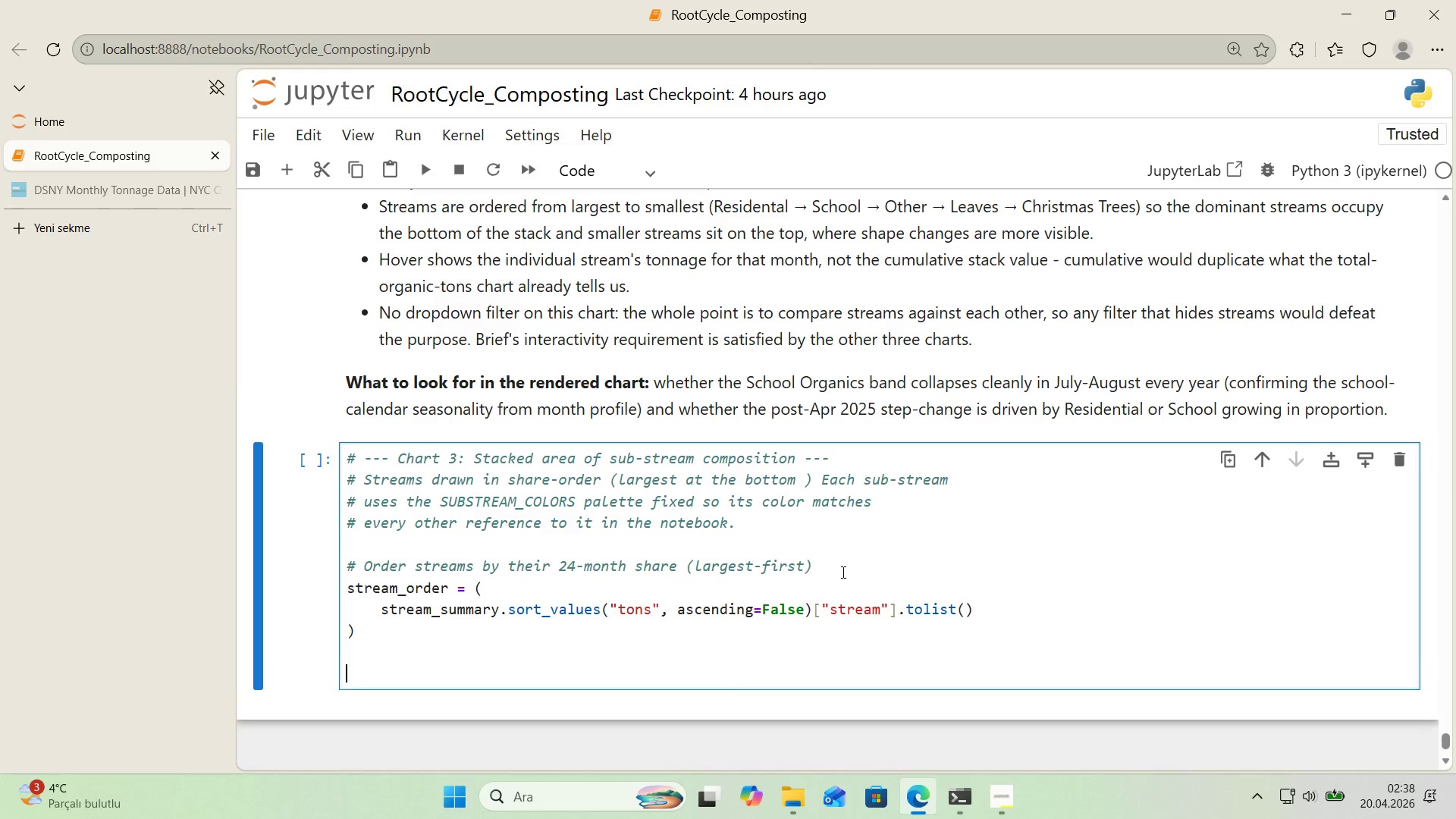 
type(f'g3)f'g)
key(Backspace)
key(Backspace)
key(Backspace)
type(go.F'gure*()
 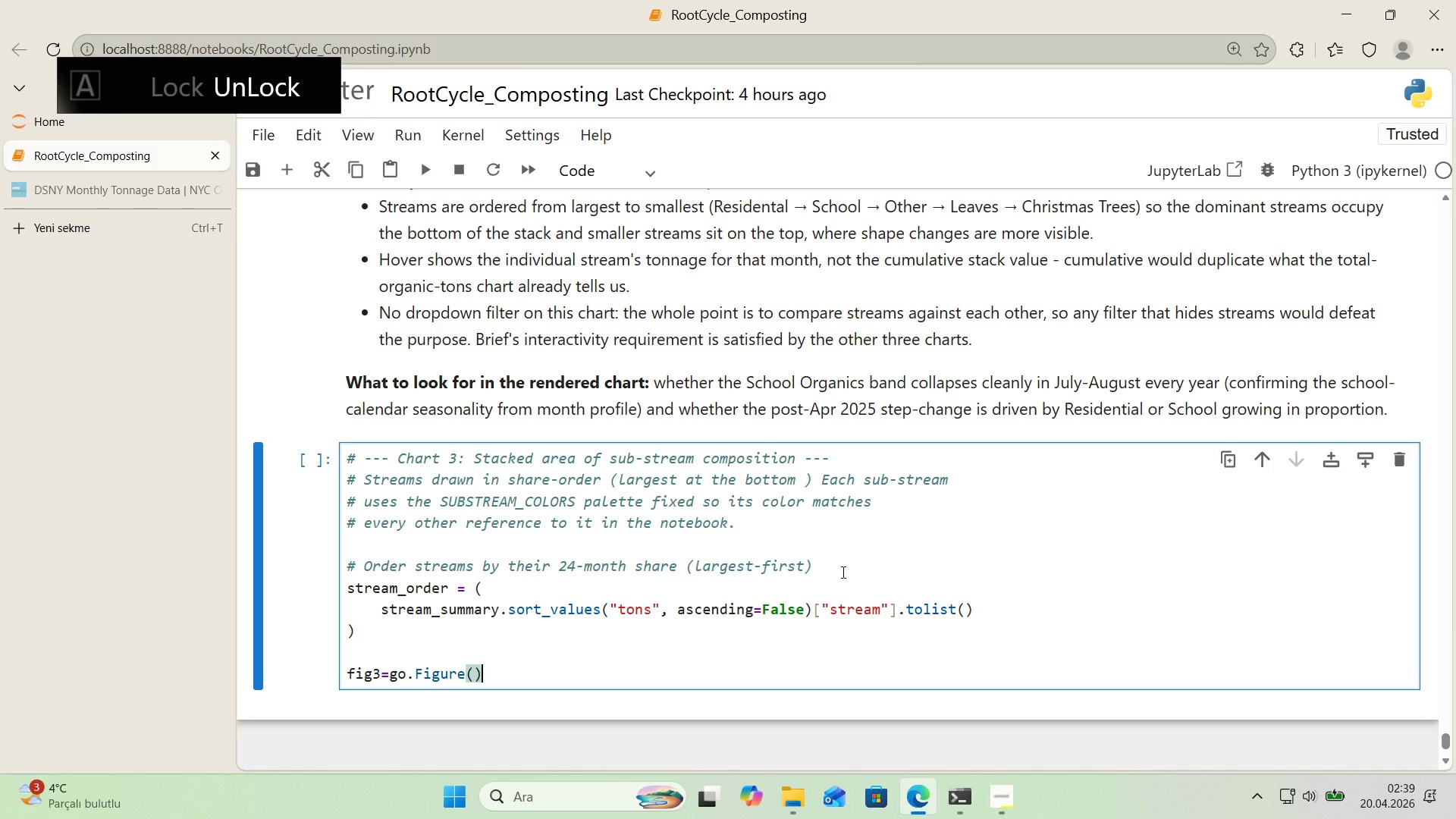 
key(Enter)
 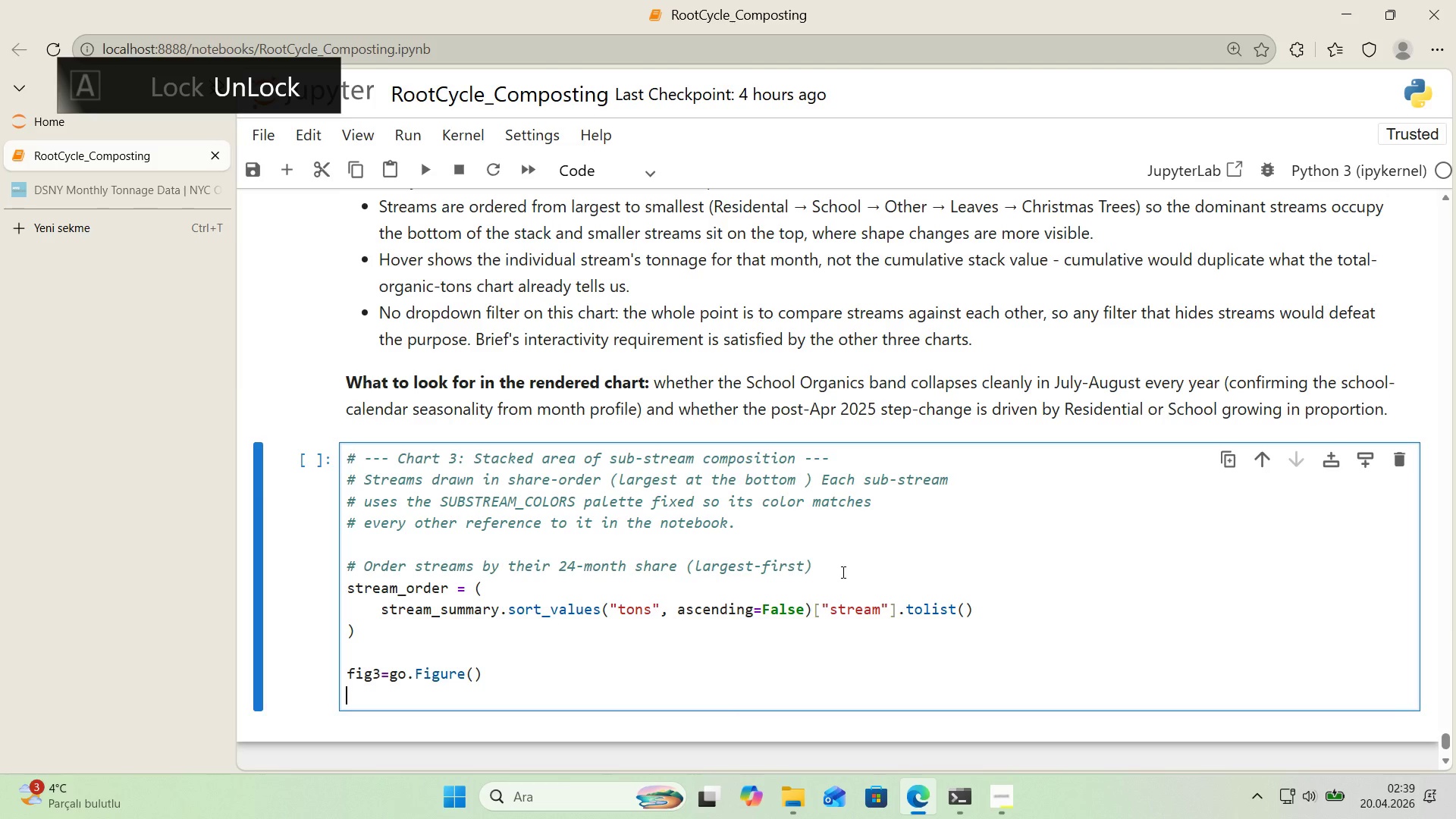 
key(Enter)
 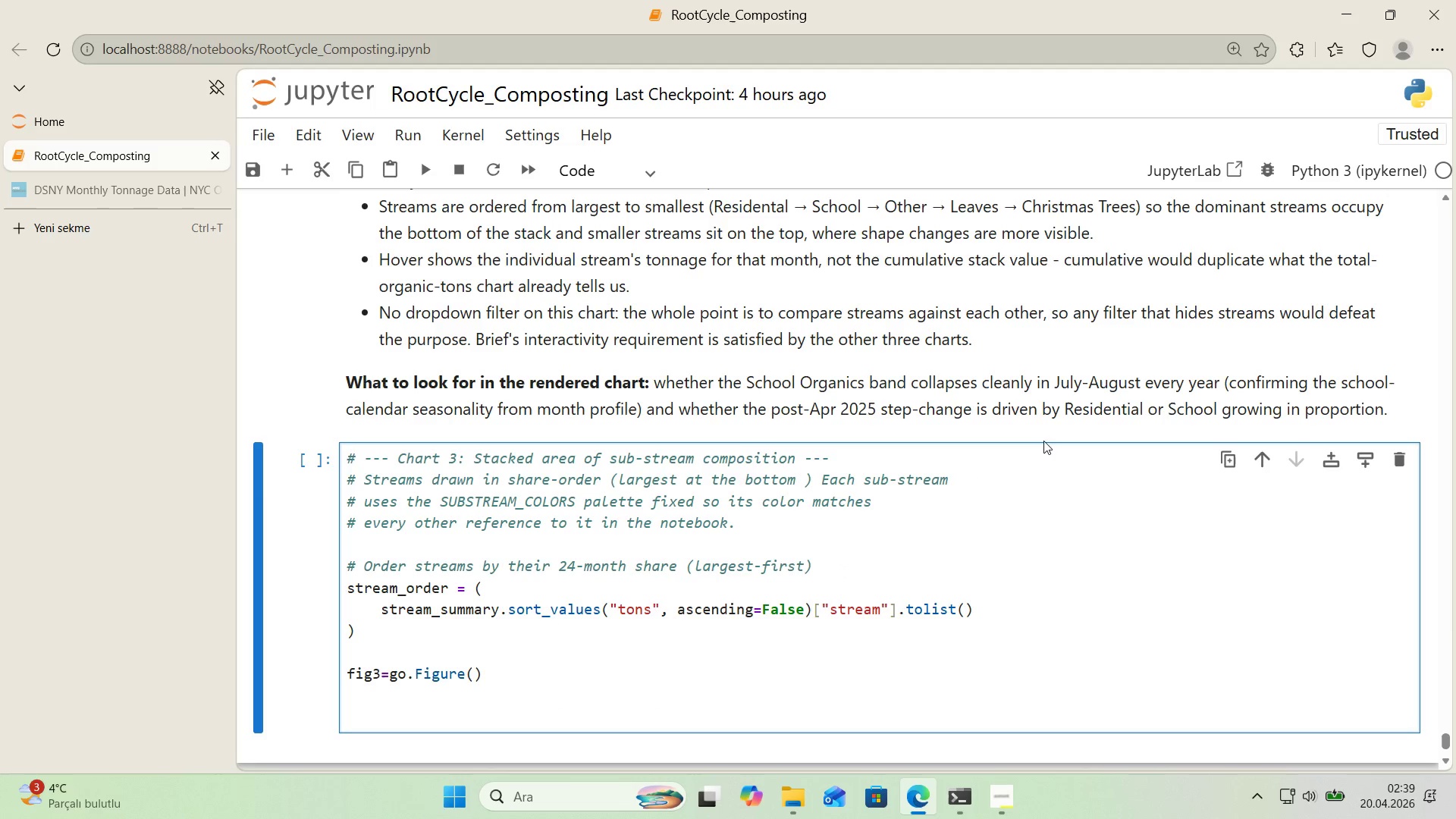 
scroll: coordinate [1044, 453], scroll_direction: down, amount: 1.0
 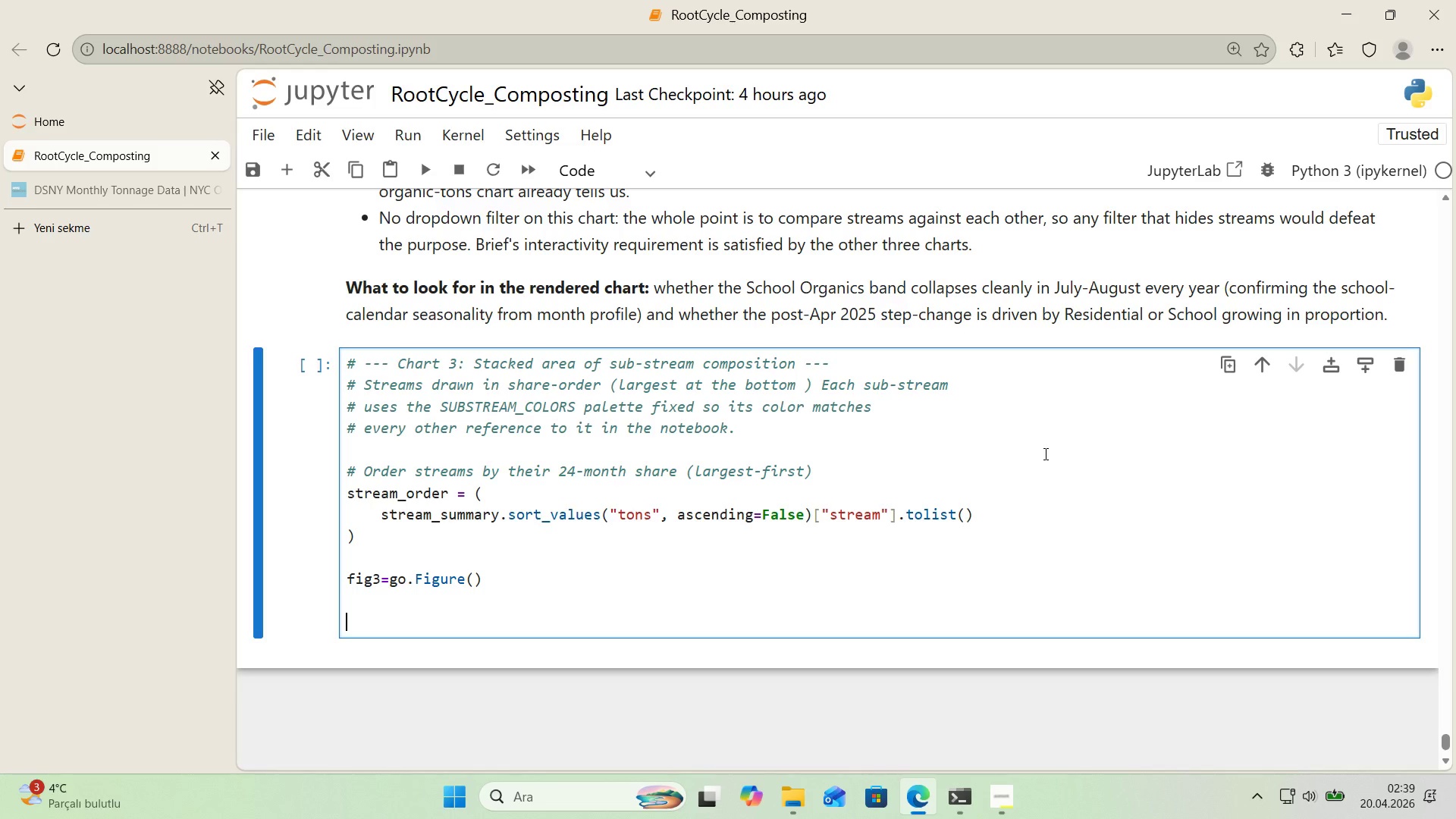 
type(for stream_name 'n stream_order>)
 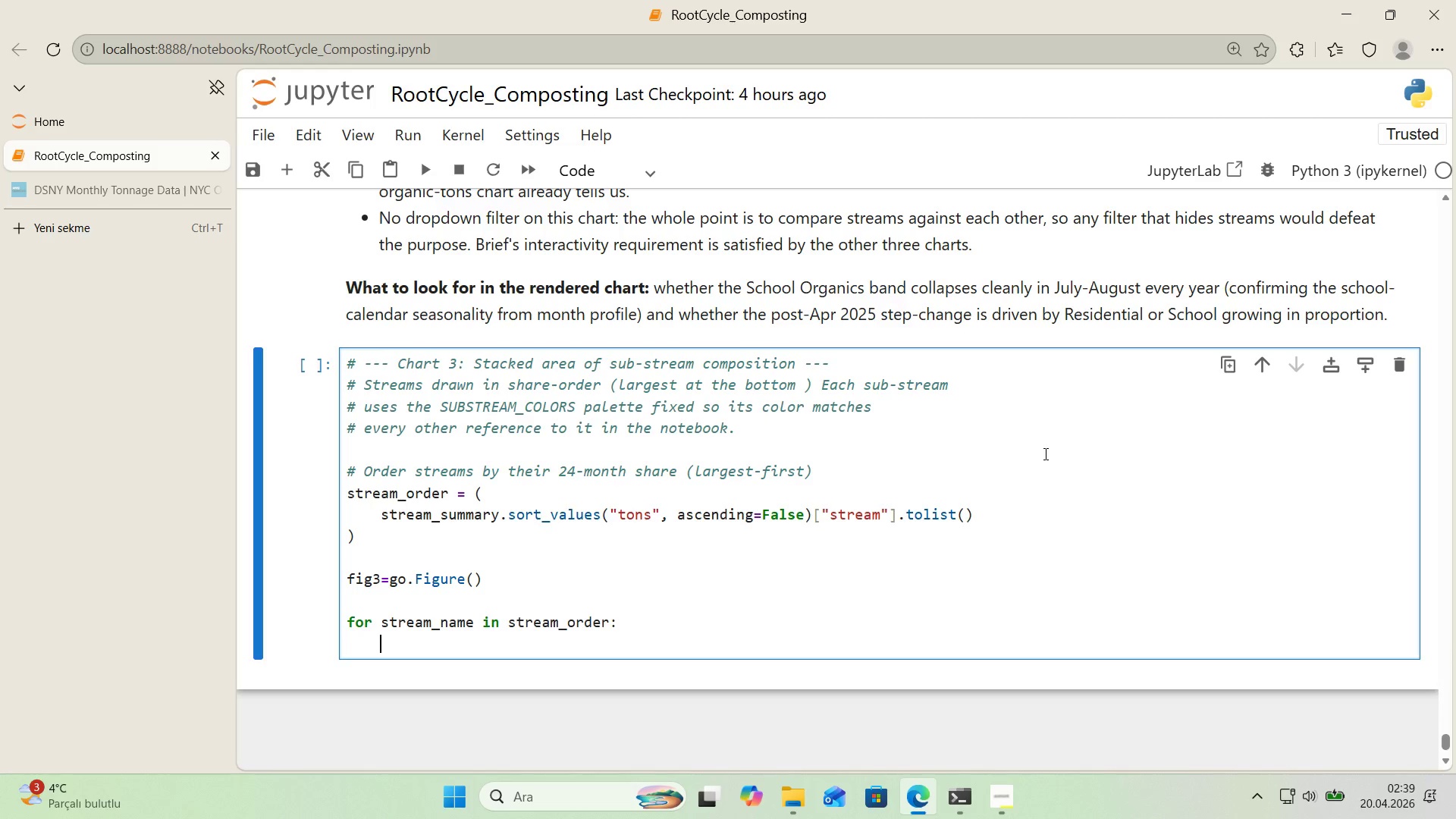 
 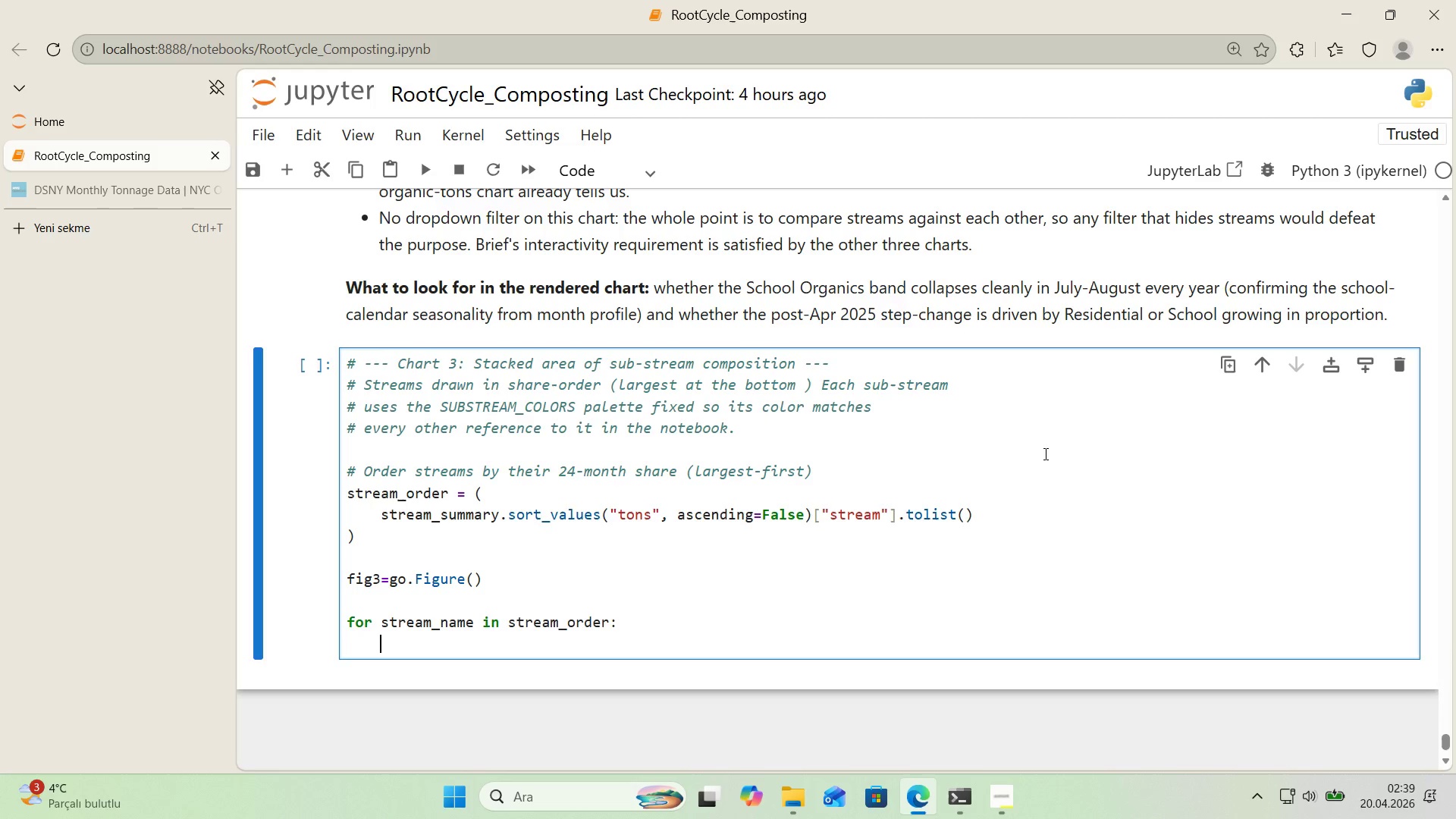 
key(Enter)
 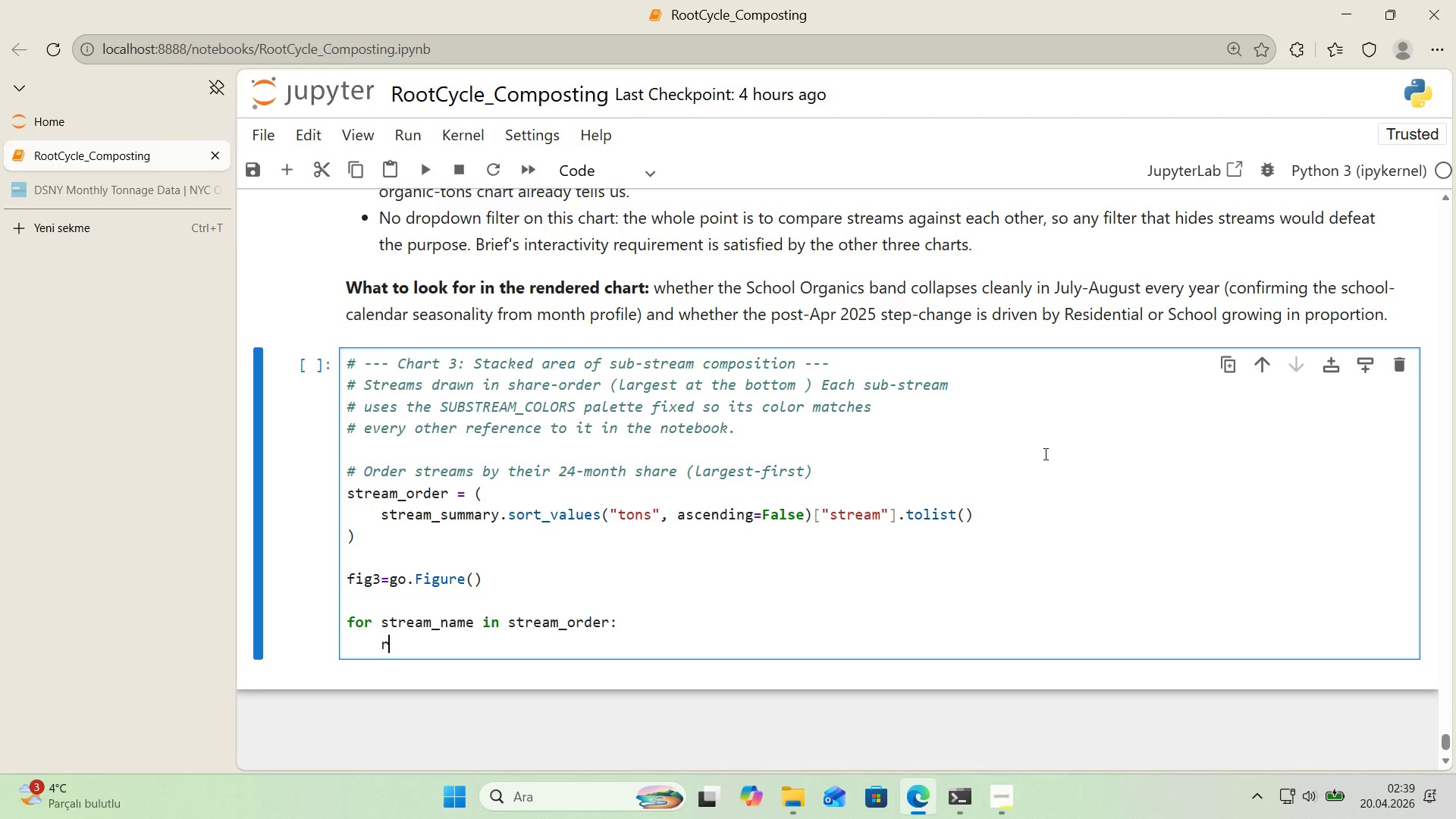 
type(raw_col ) )
 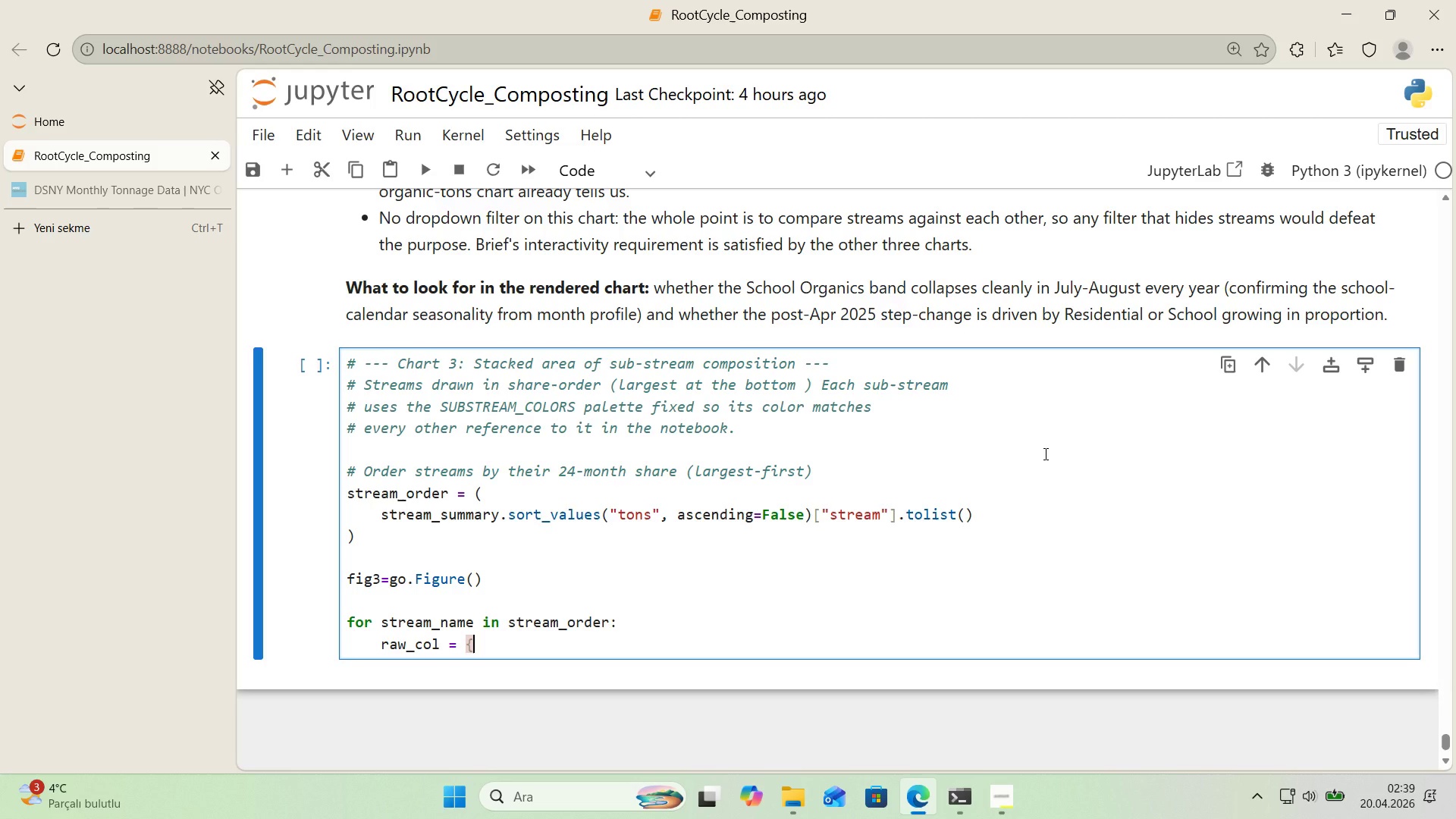 
key(Alt+Control+7)
 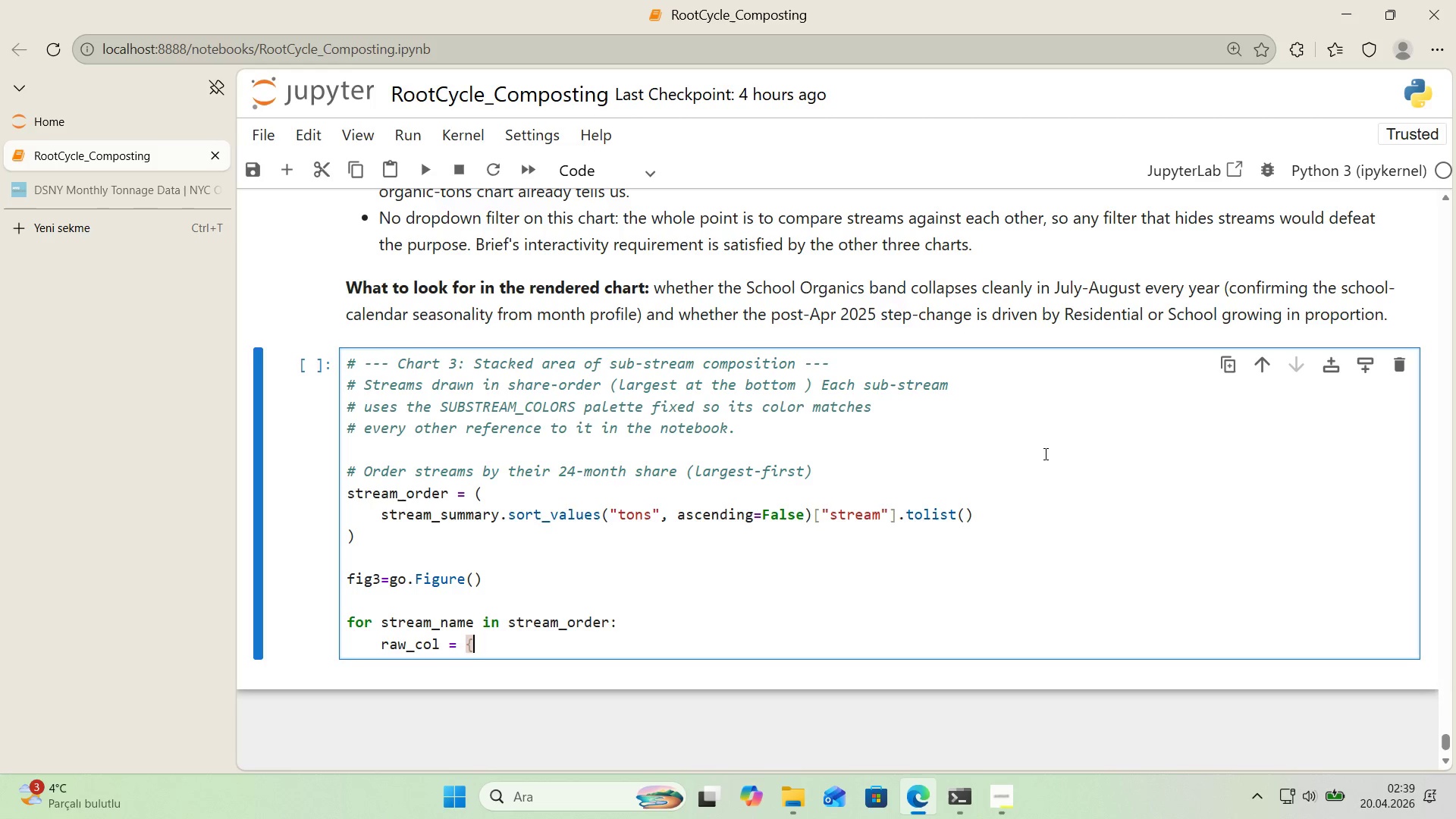 
key(Alt+Control+0)
 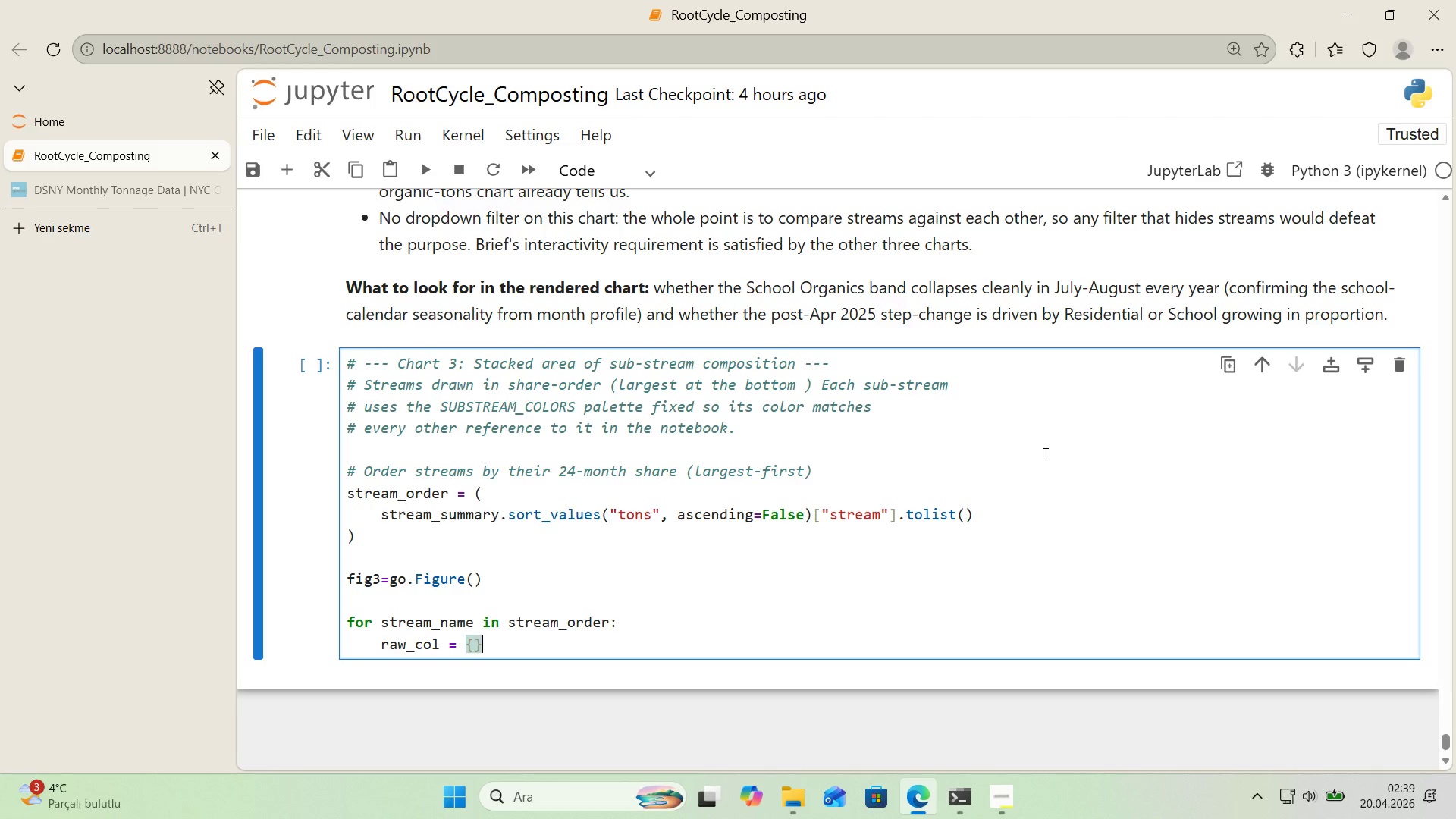 
key(ArrowLeft)
 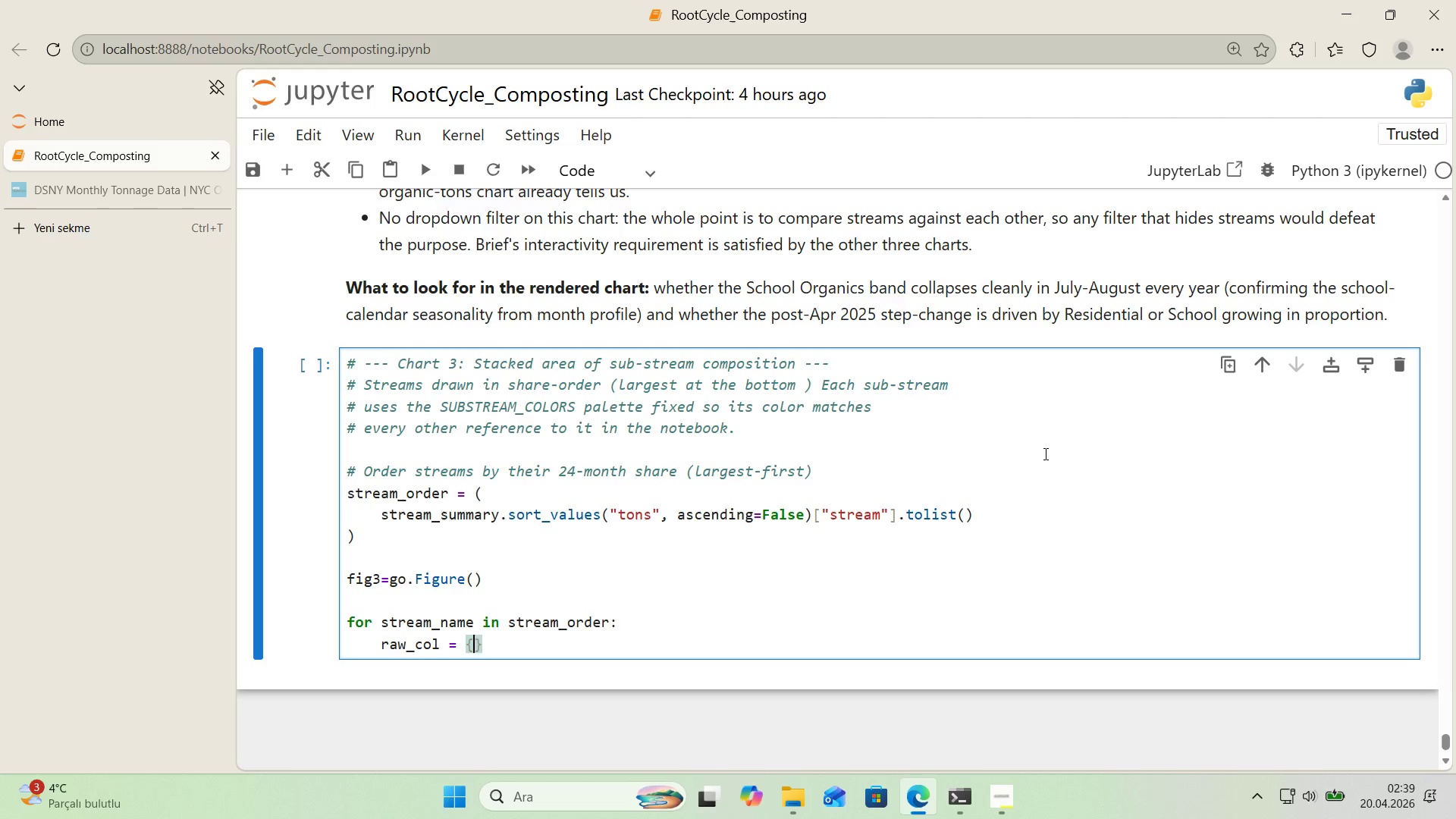 
type(v> k for k, v 'n ORGANIC_READABLE.'tems*()
 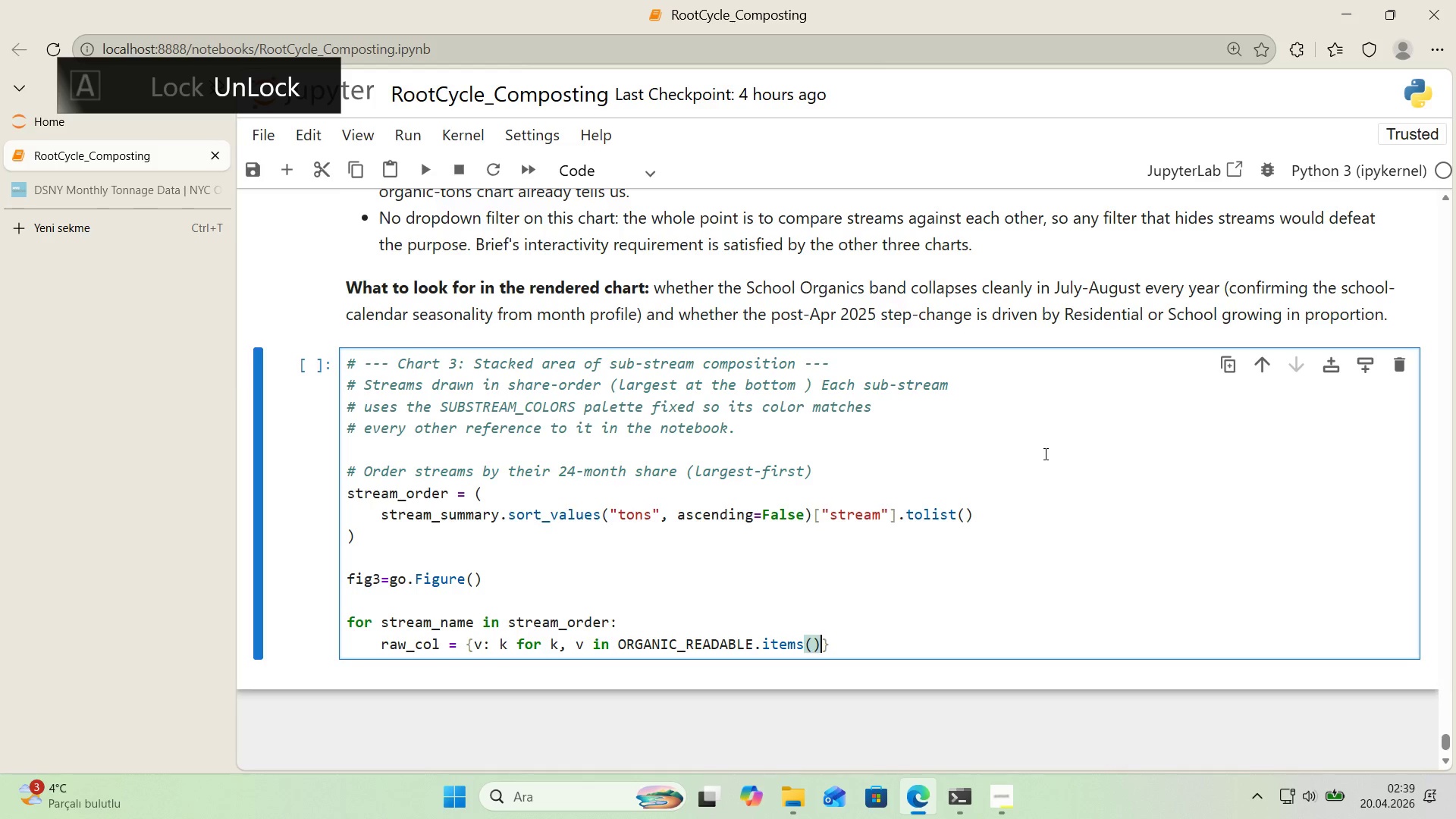 
key(ArrowRight)
 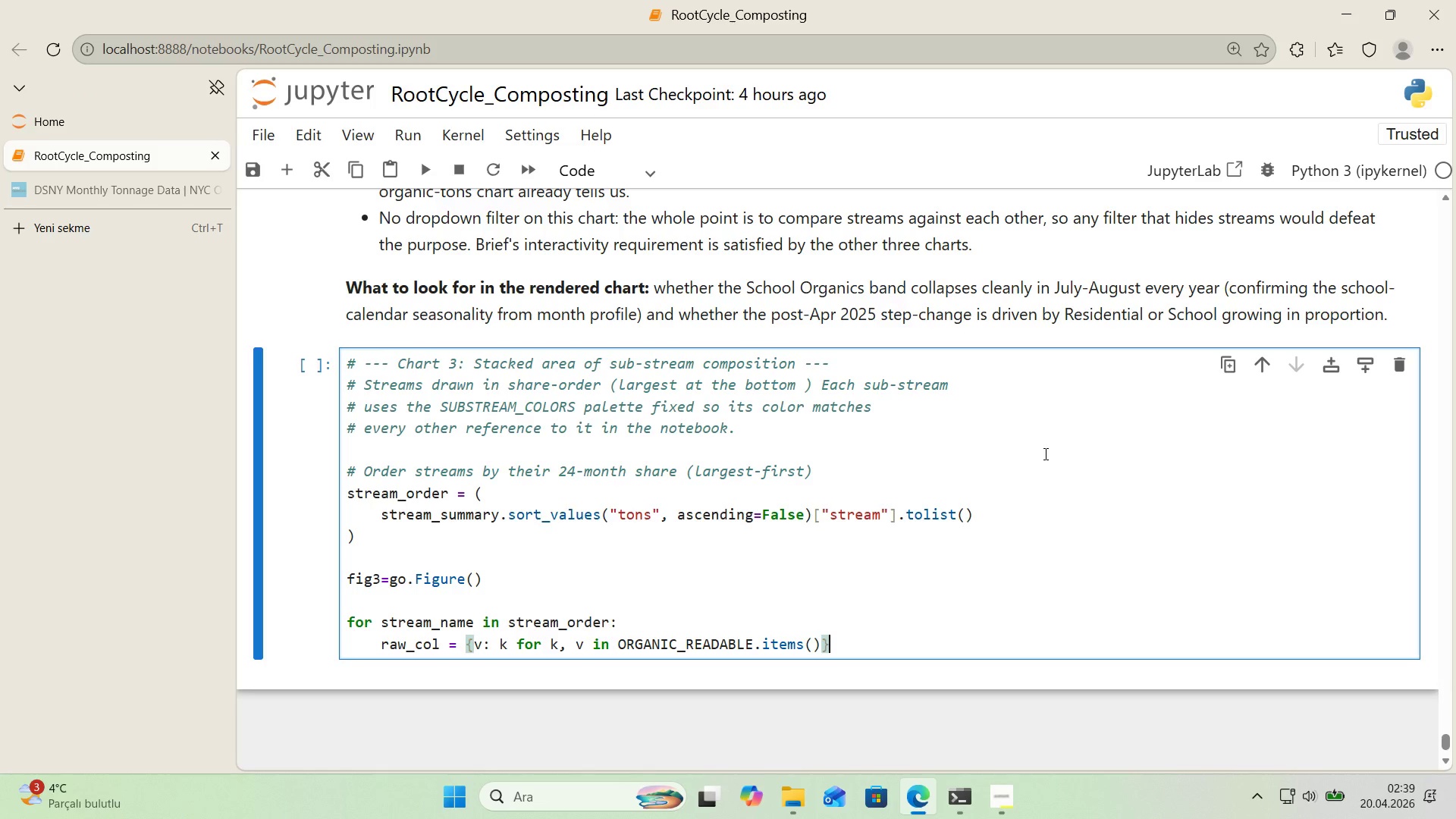 
key(Alt+Control+8)
 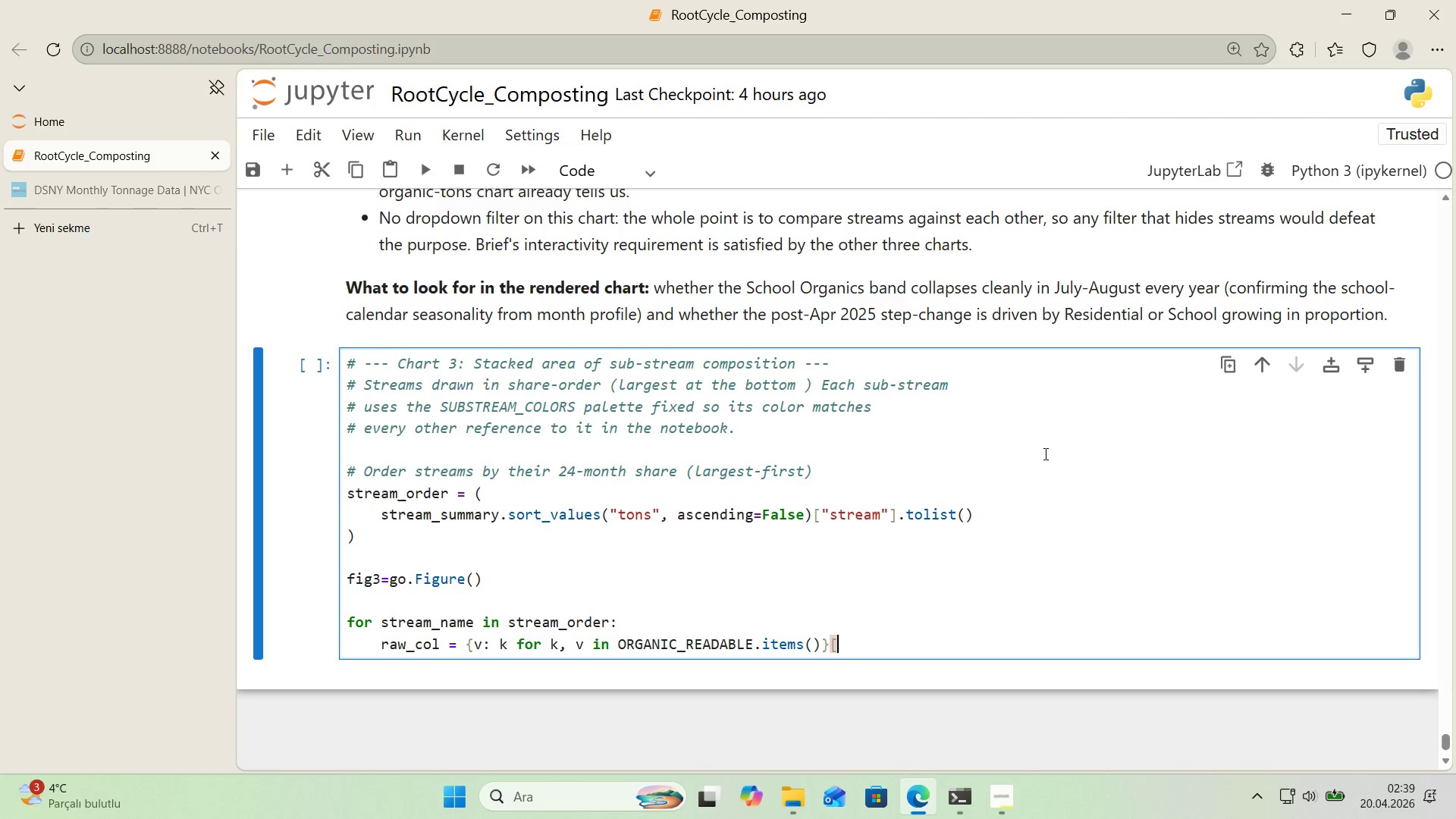 
key(Alt+Control+9)
 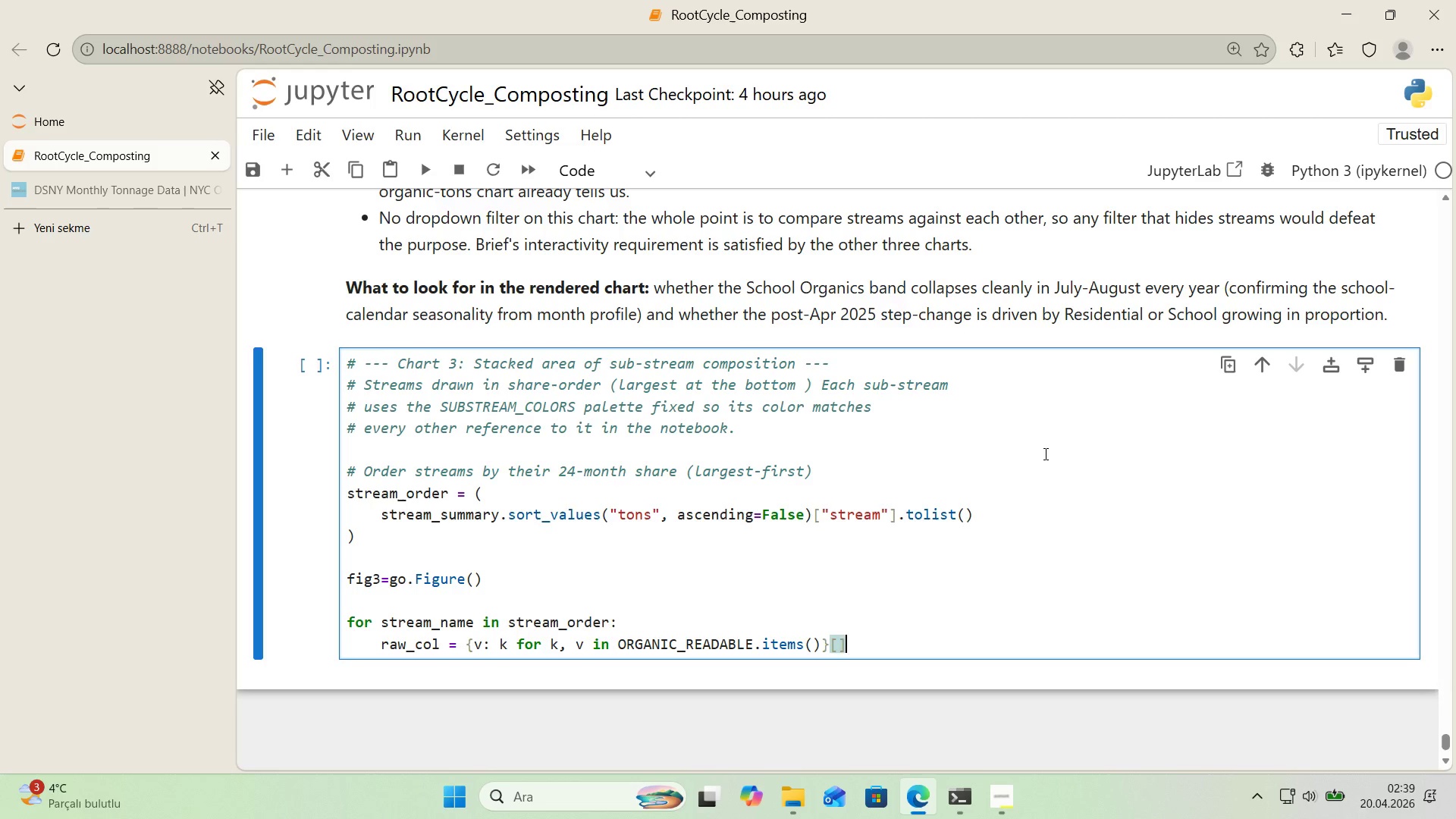 
key(ArrowLeft)
 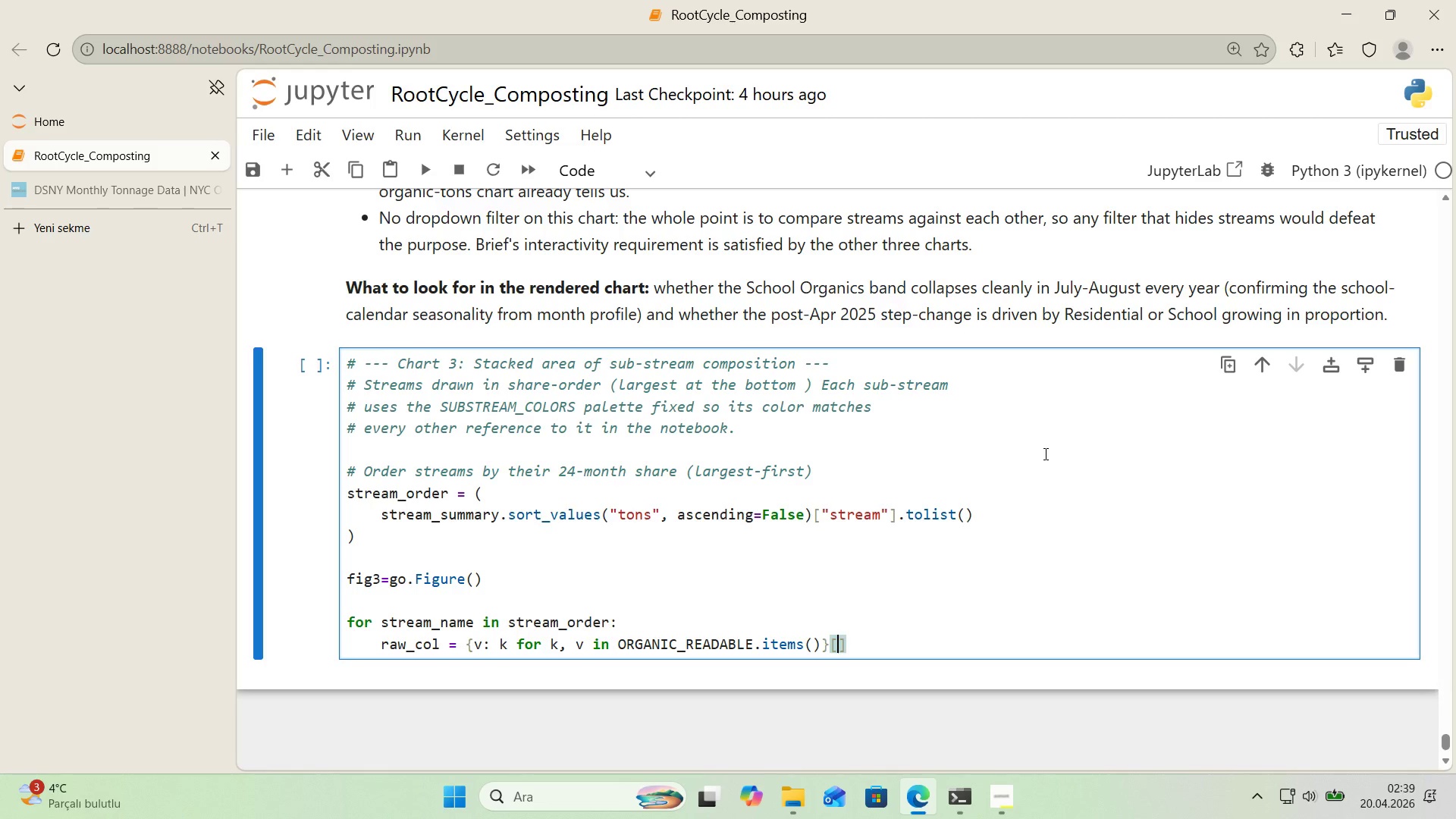 
type(stream_name)
 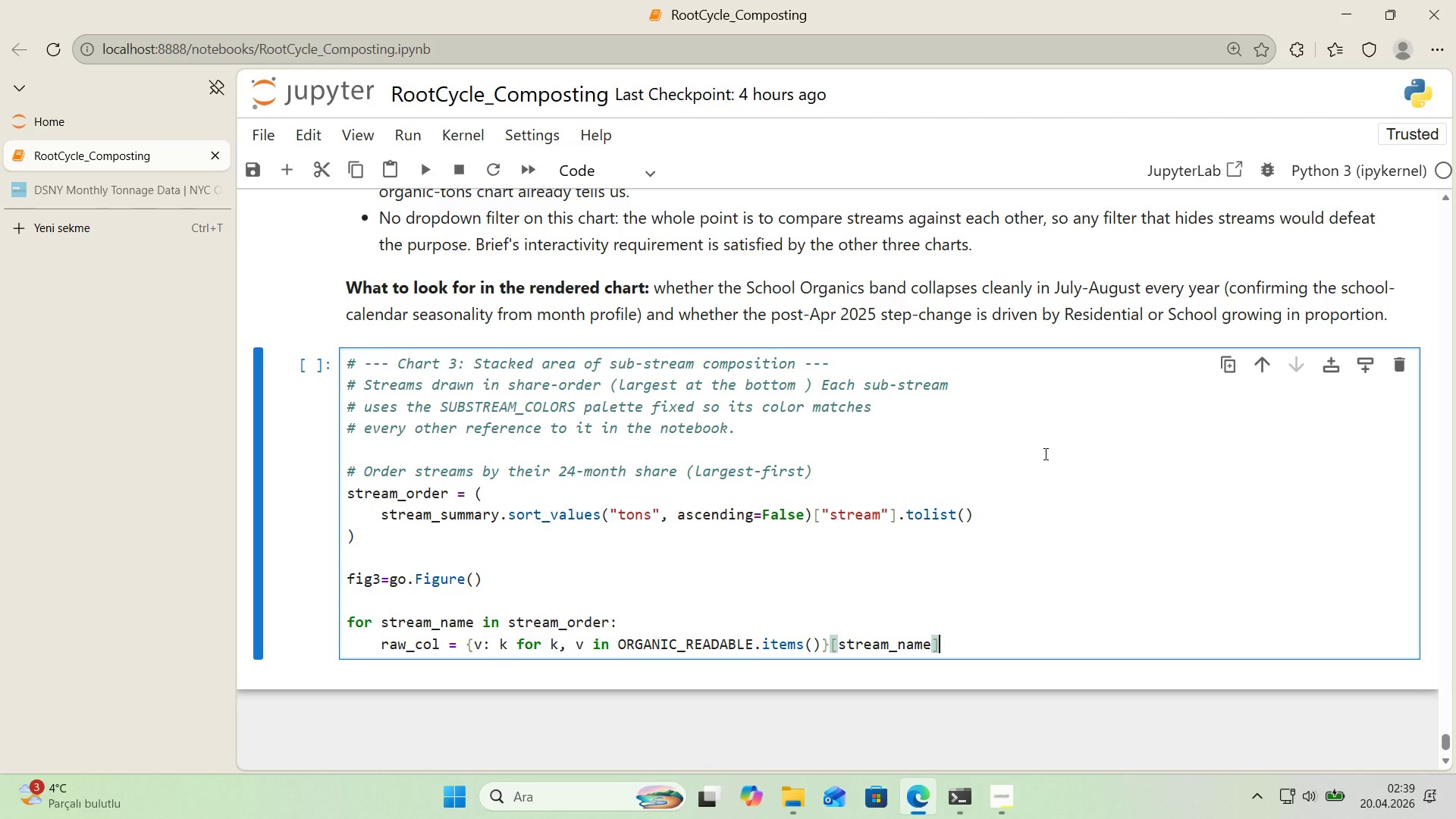 
 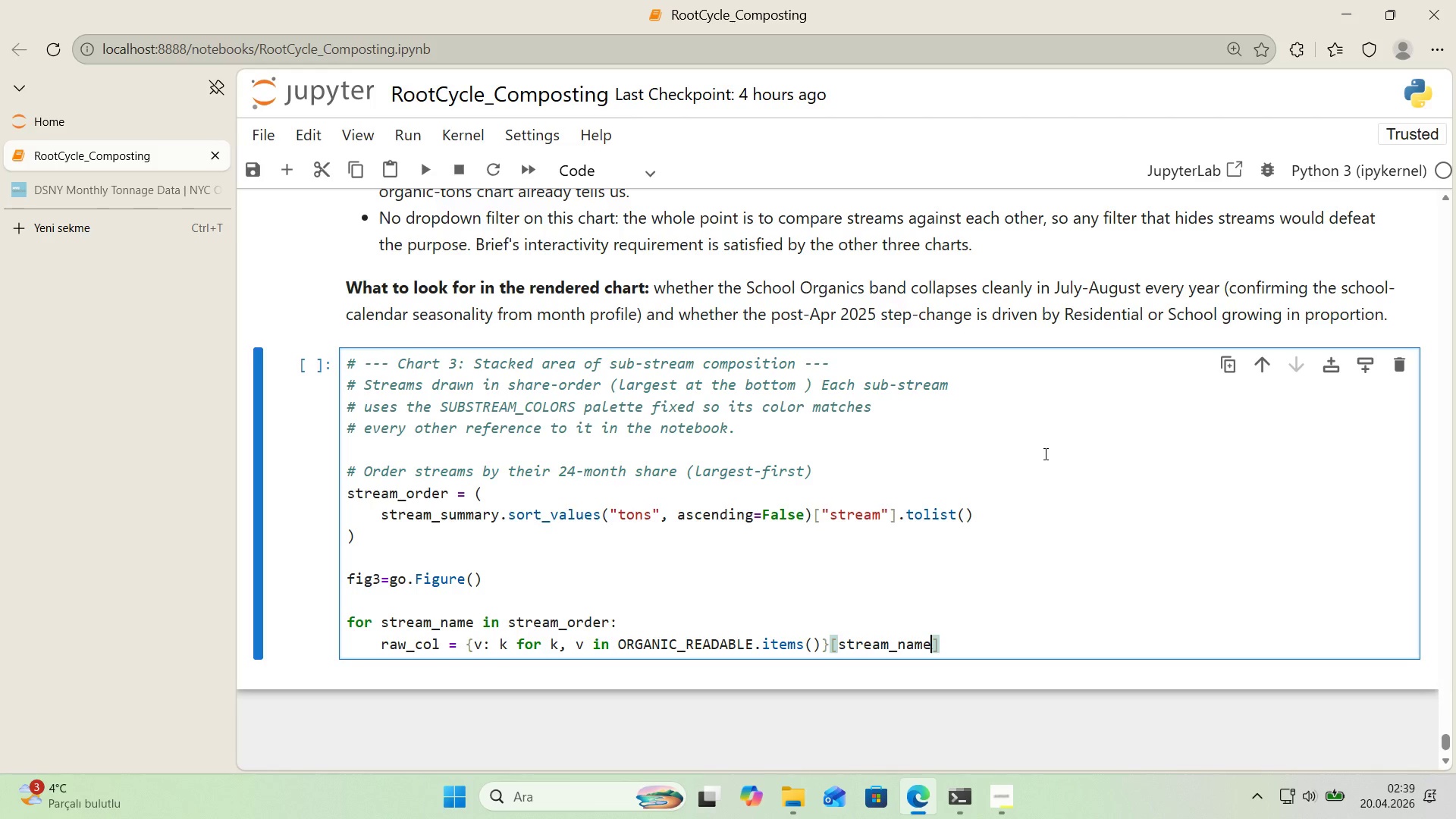 
key(ArrowRight)
 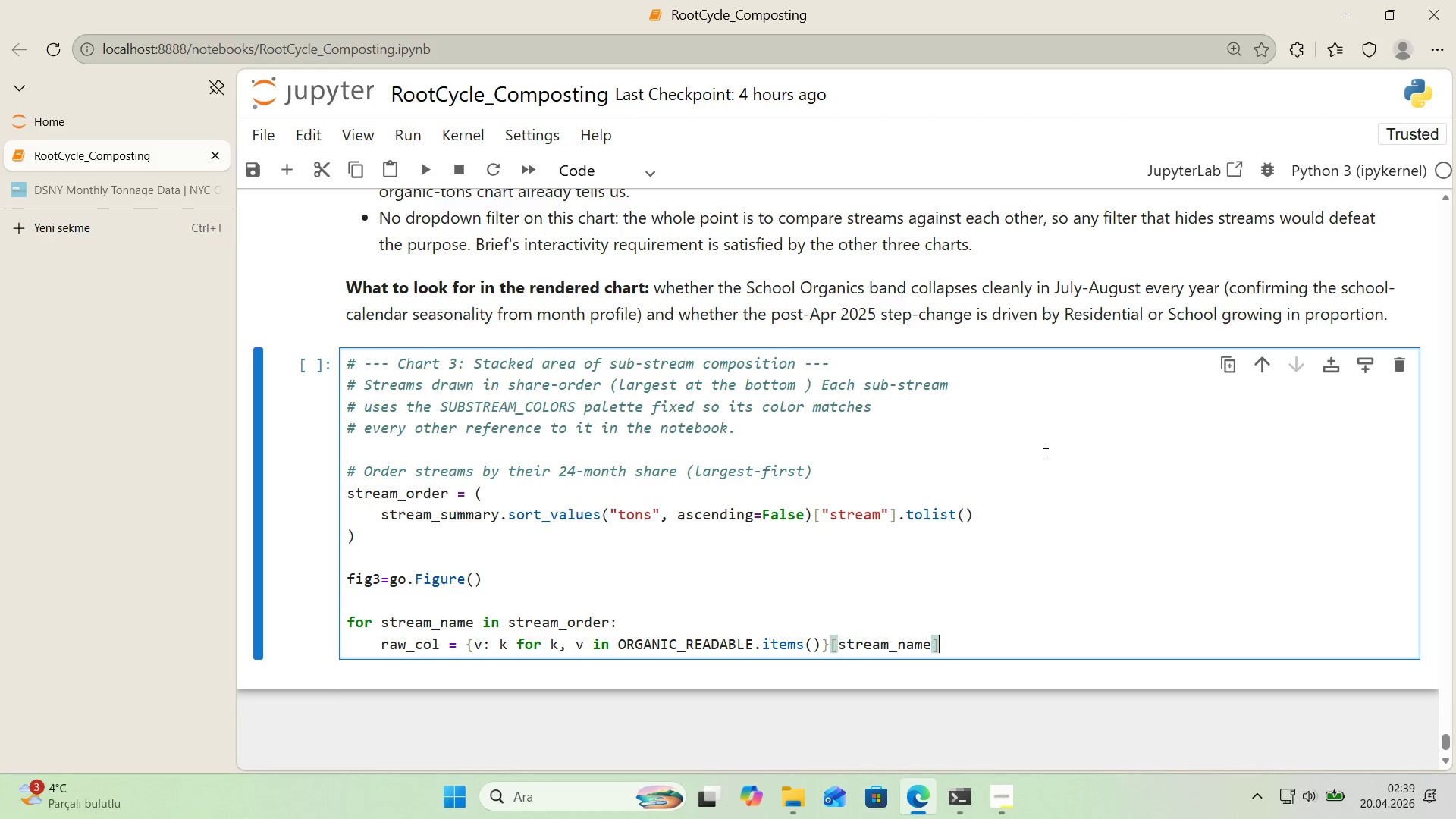 
key(Enter)
 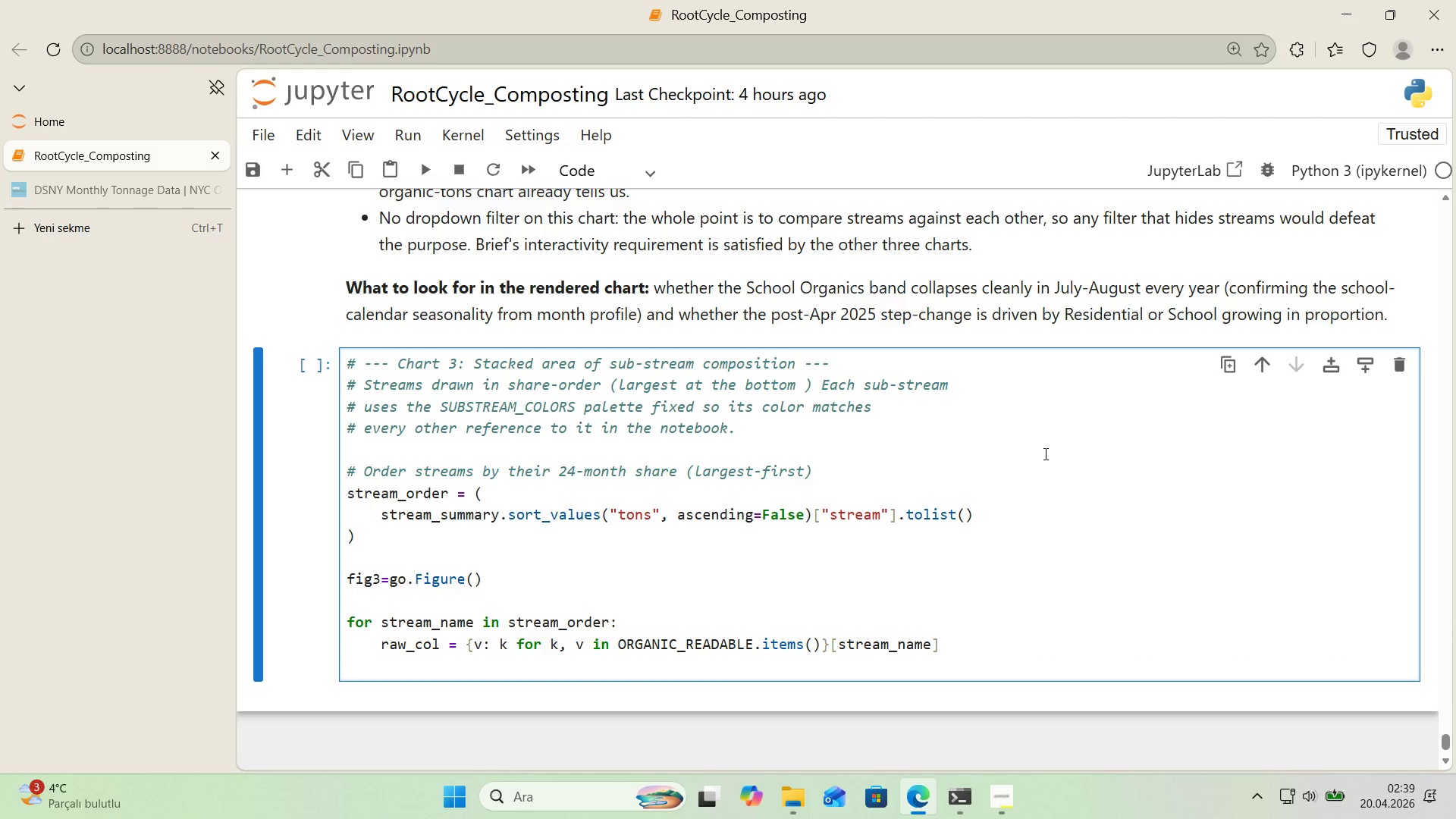 
type(y_vals ) monthly_c'tyw'de)
 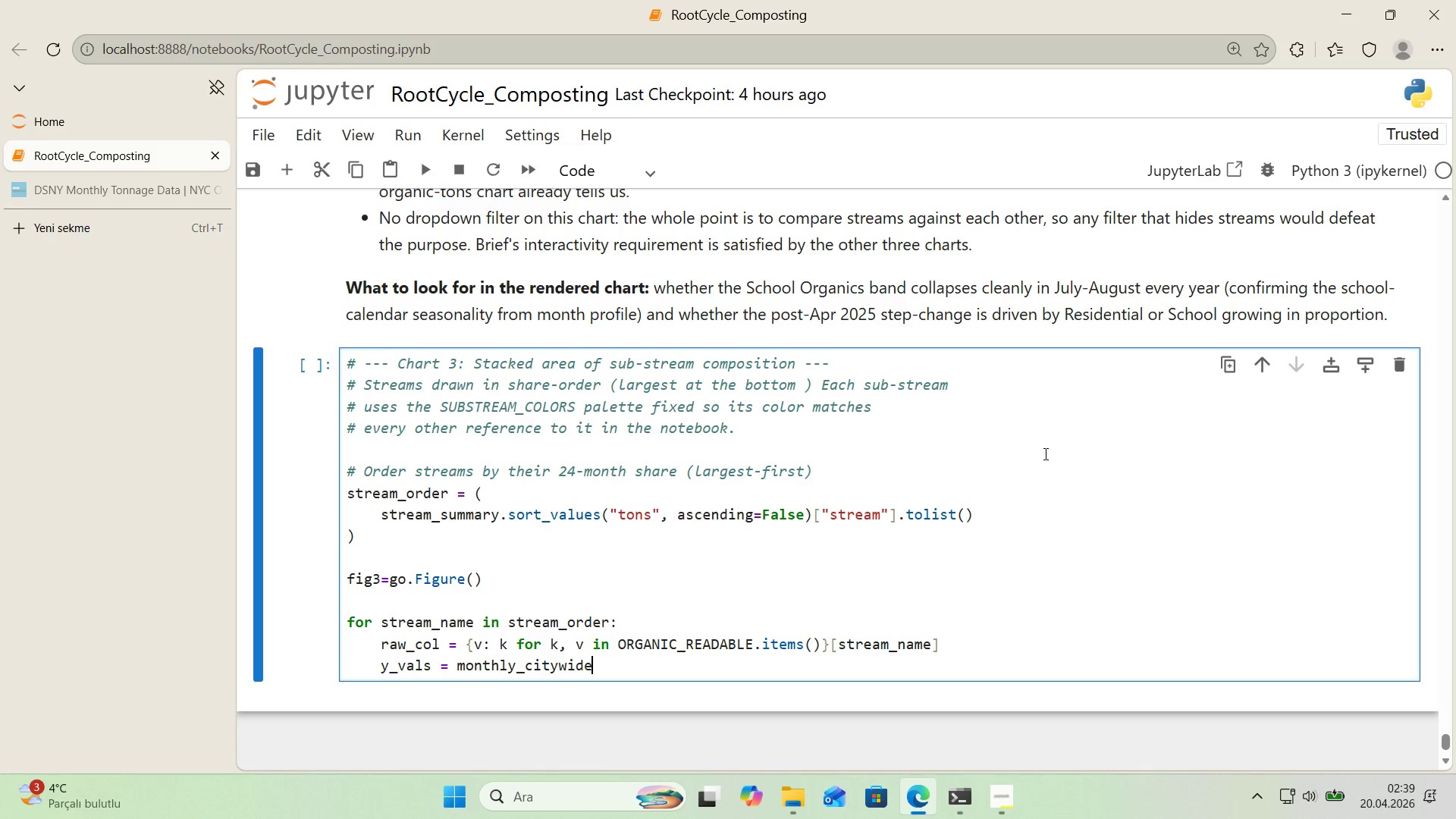 
key(Alt+Control+8)
 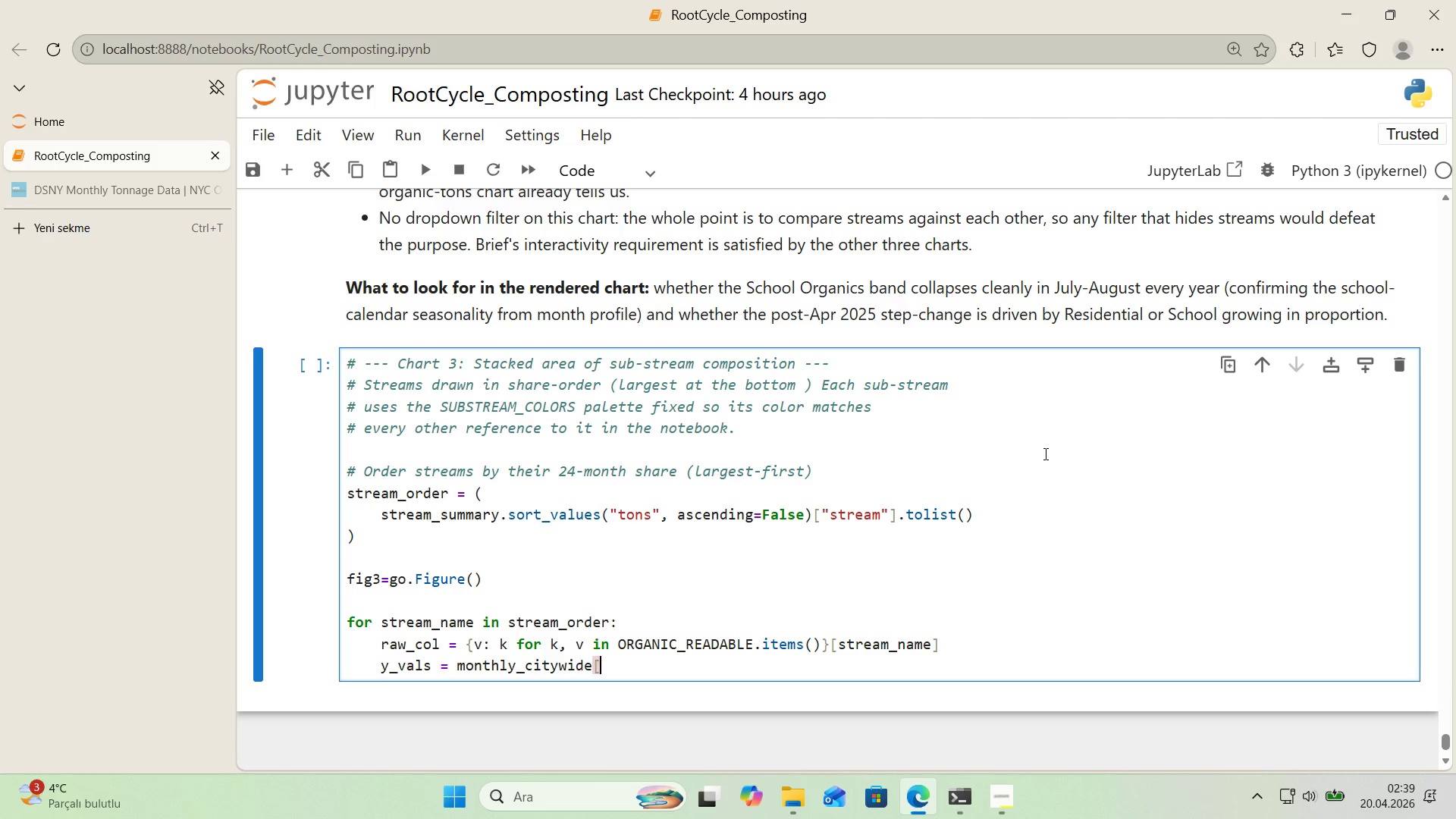 
key(Alt+Control+9)
 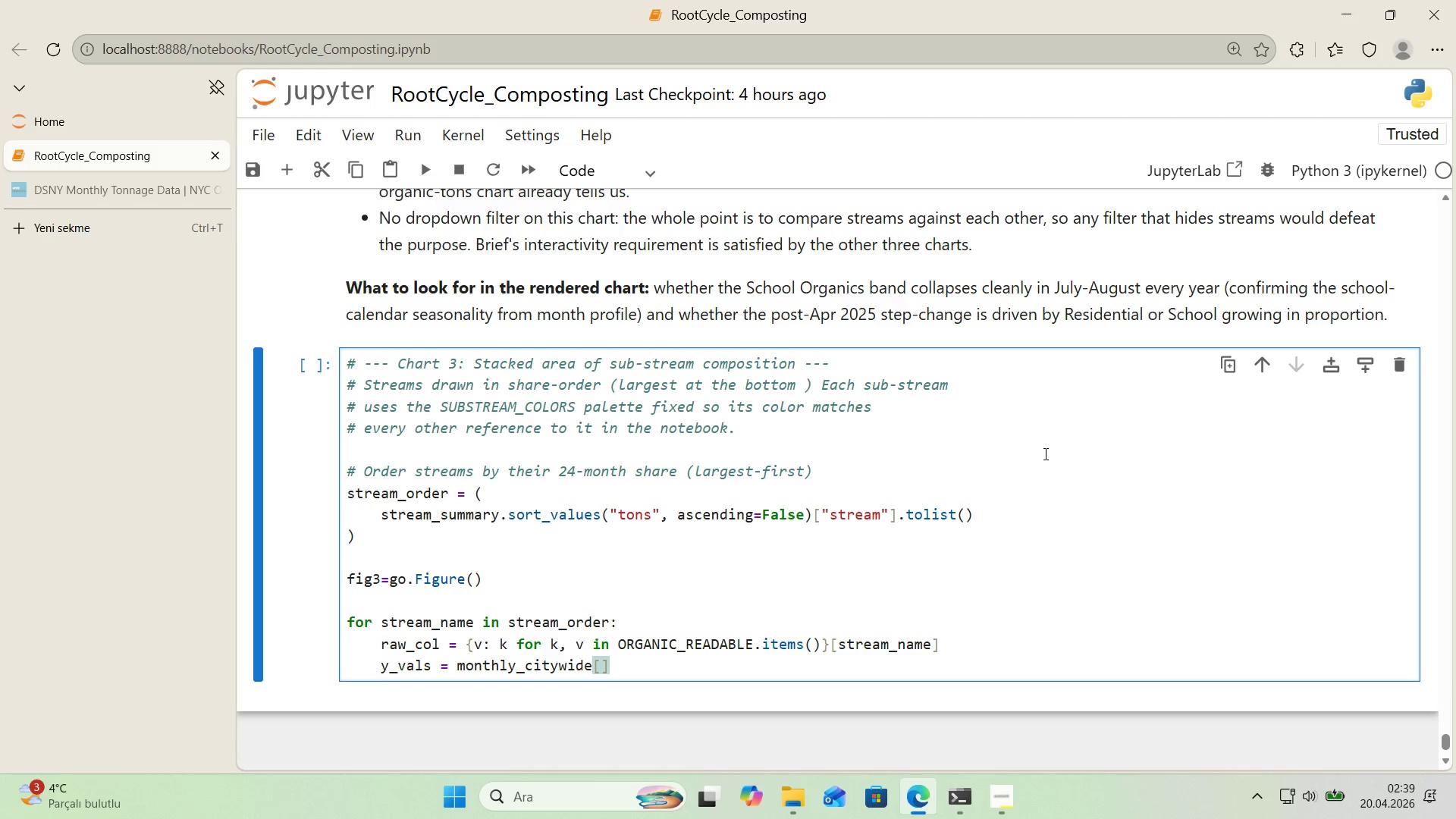 
key(ArrowLeft)
 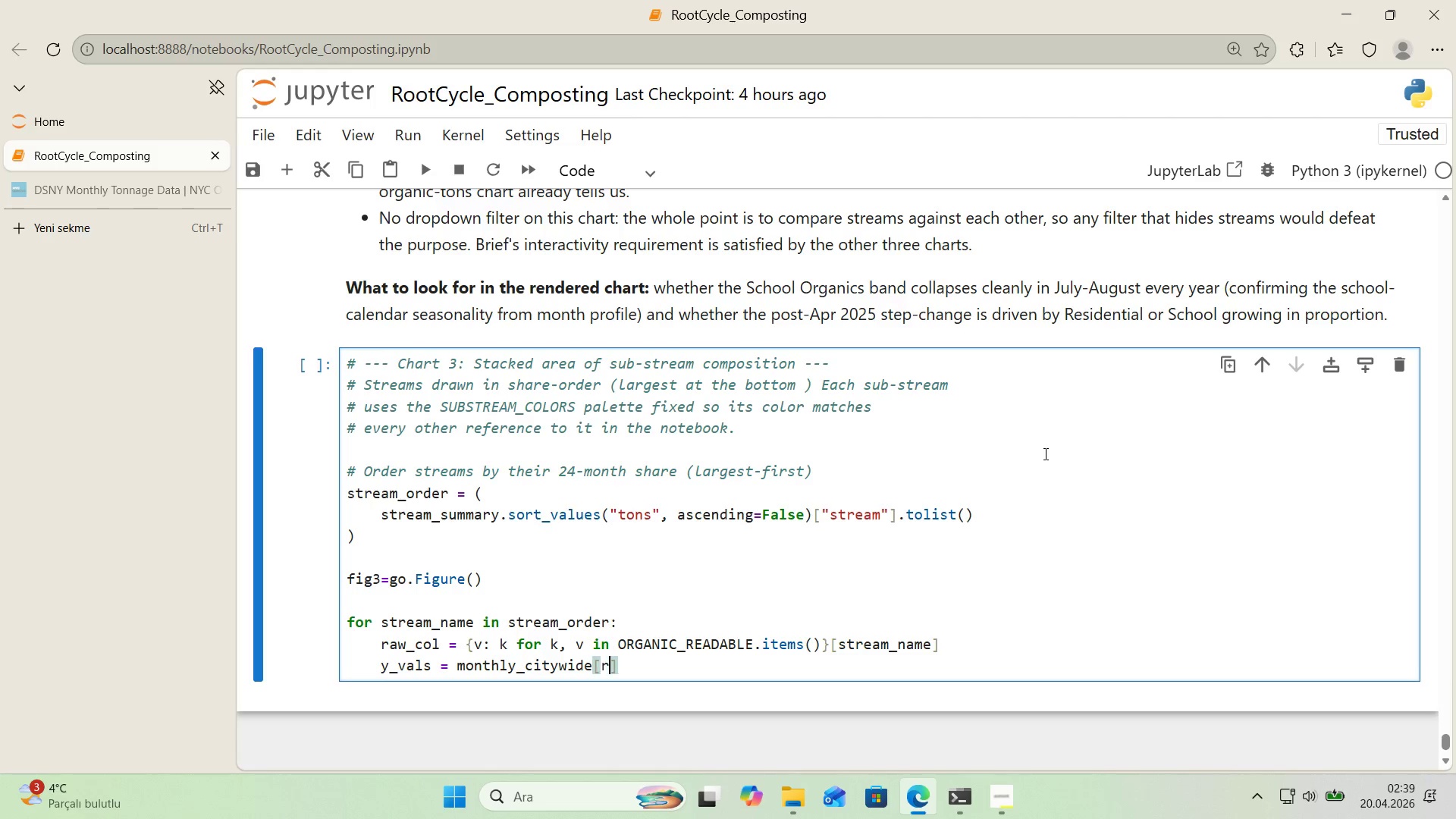 
type(raw_col)
 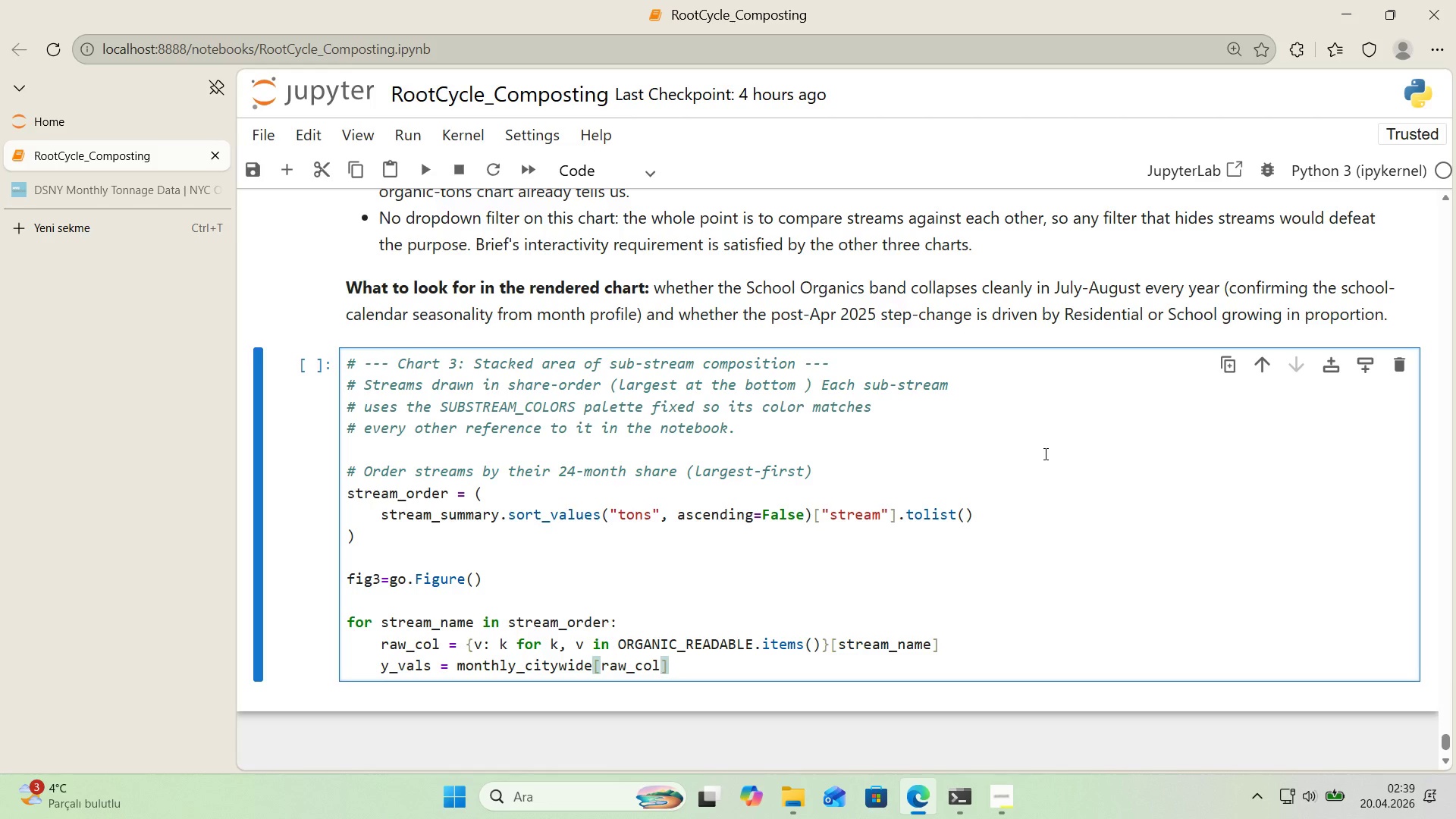 
key(ArrowRight)
 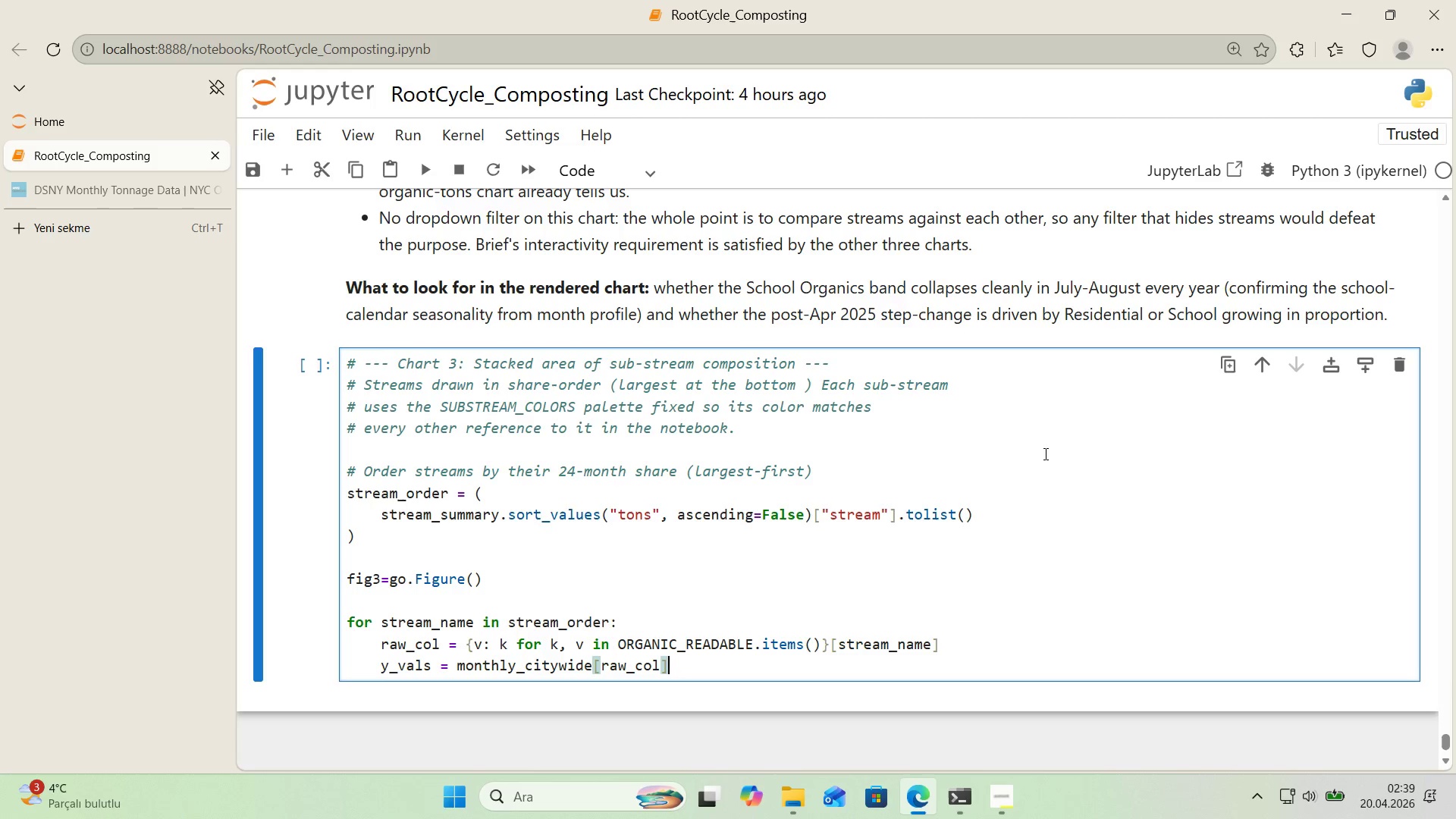 
key(Enter)
 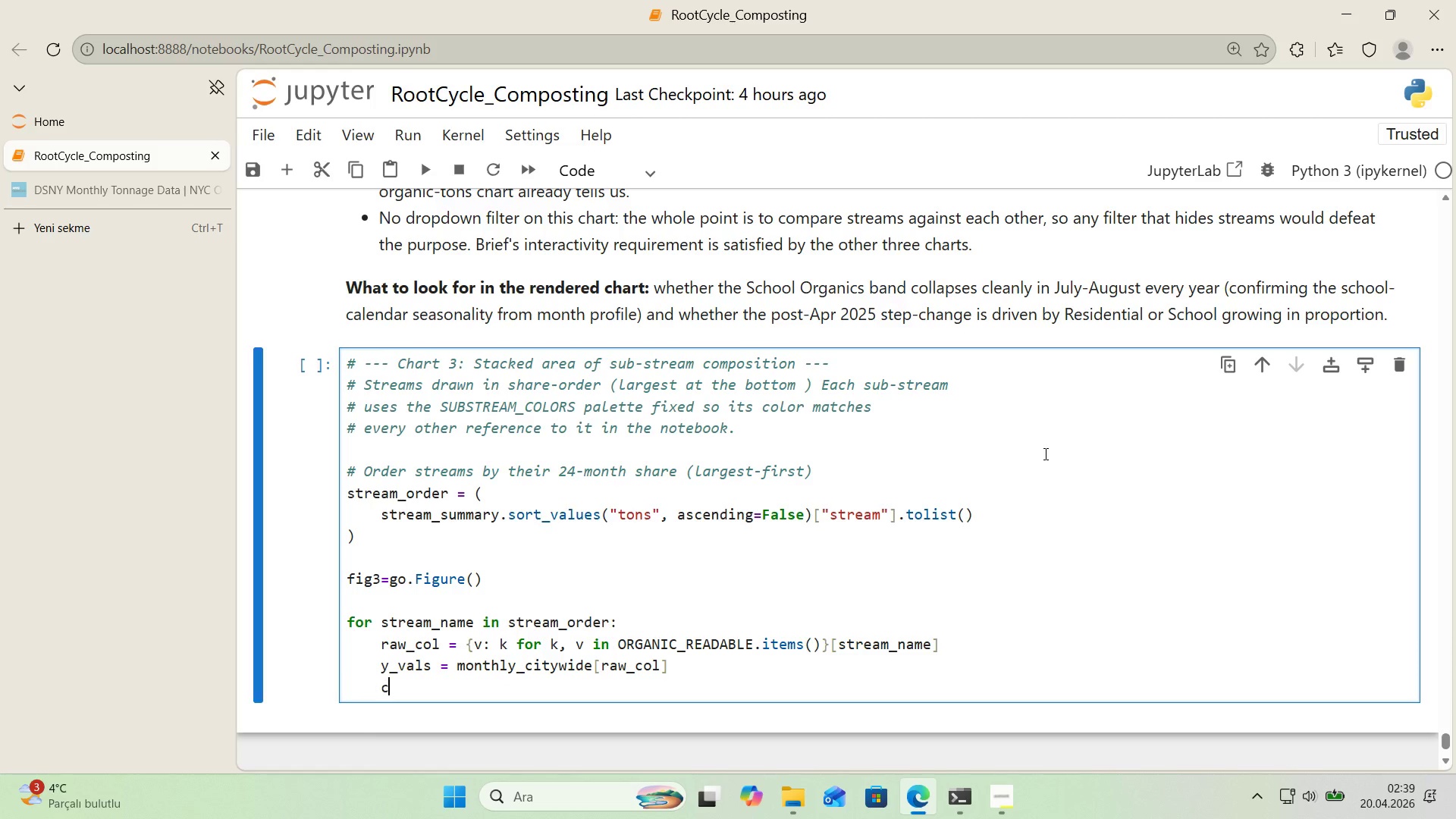 
type(color ) SUBSTREAM_COLORS)
 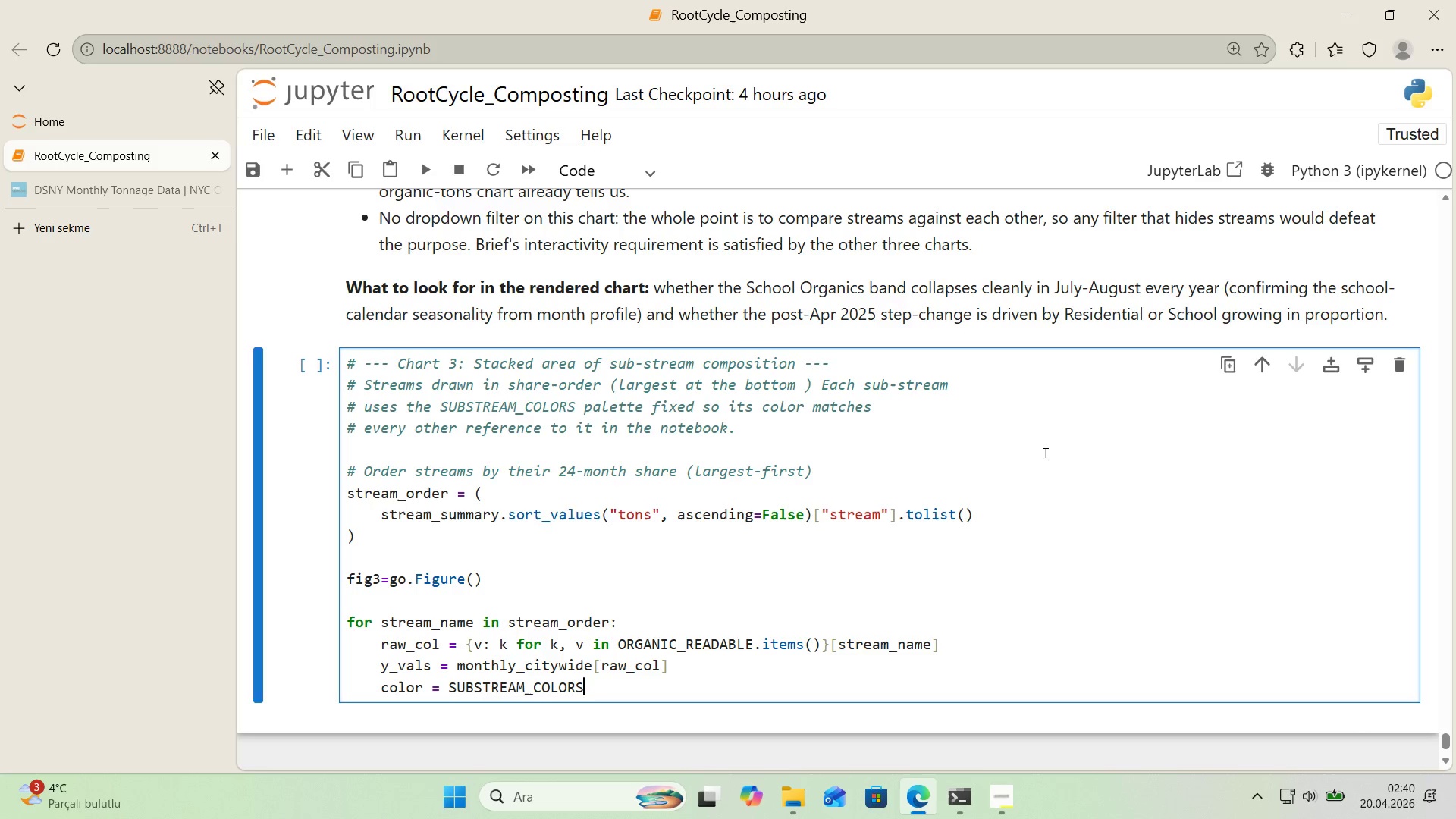 
key(Alt+Control+8)
 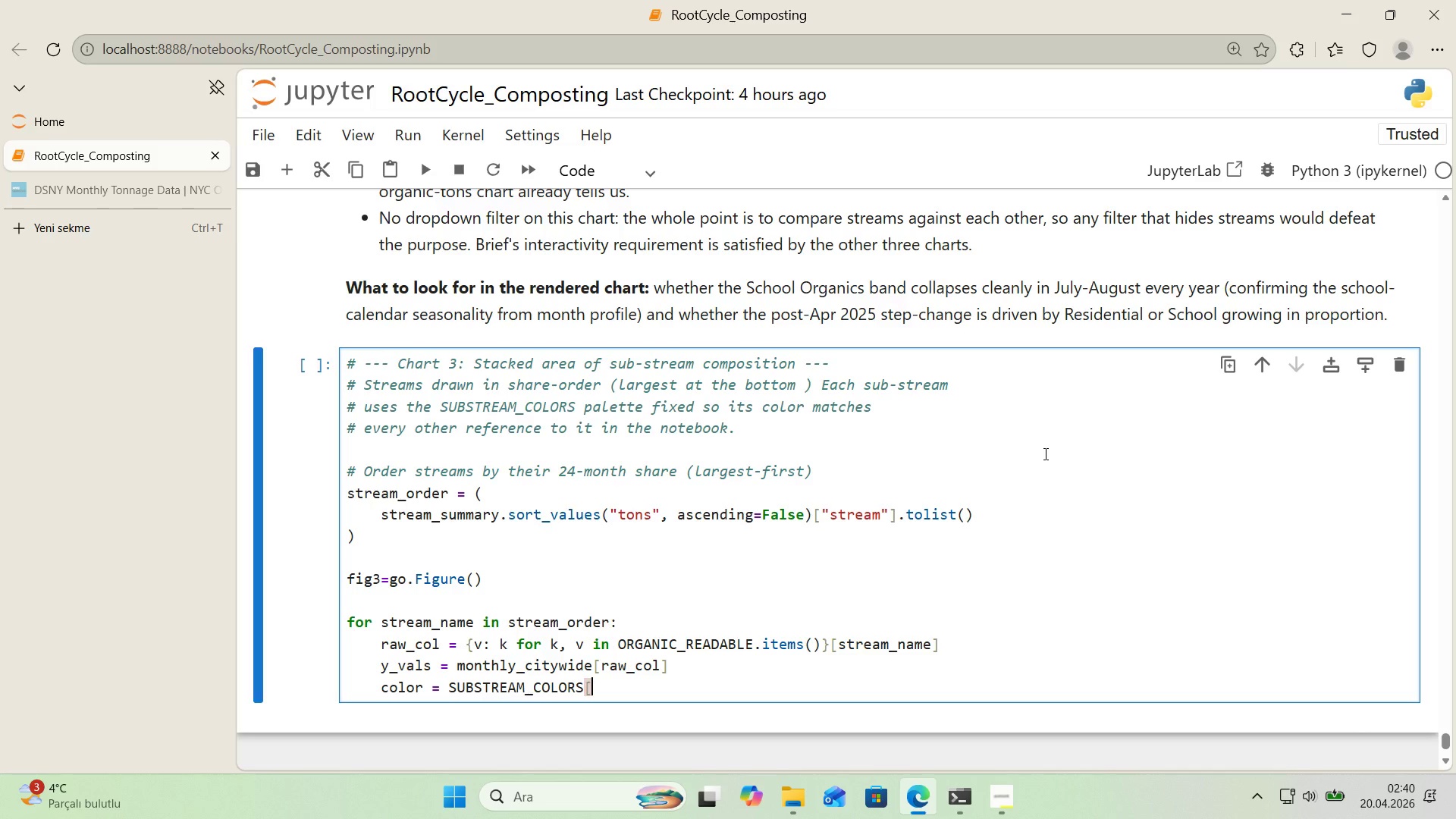 
key(Alt+Control+9)
 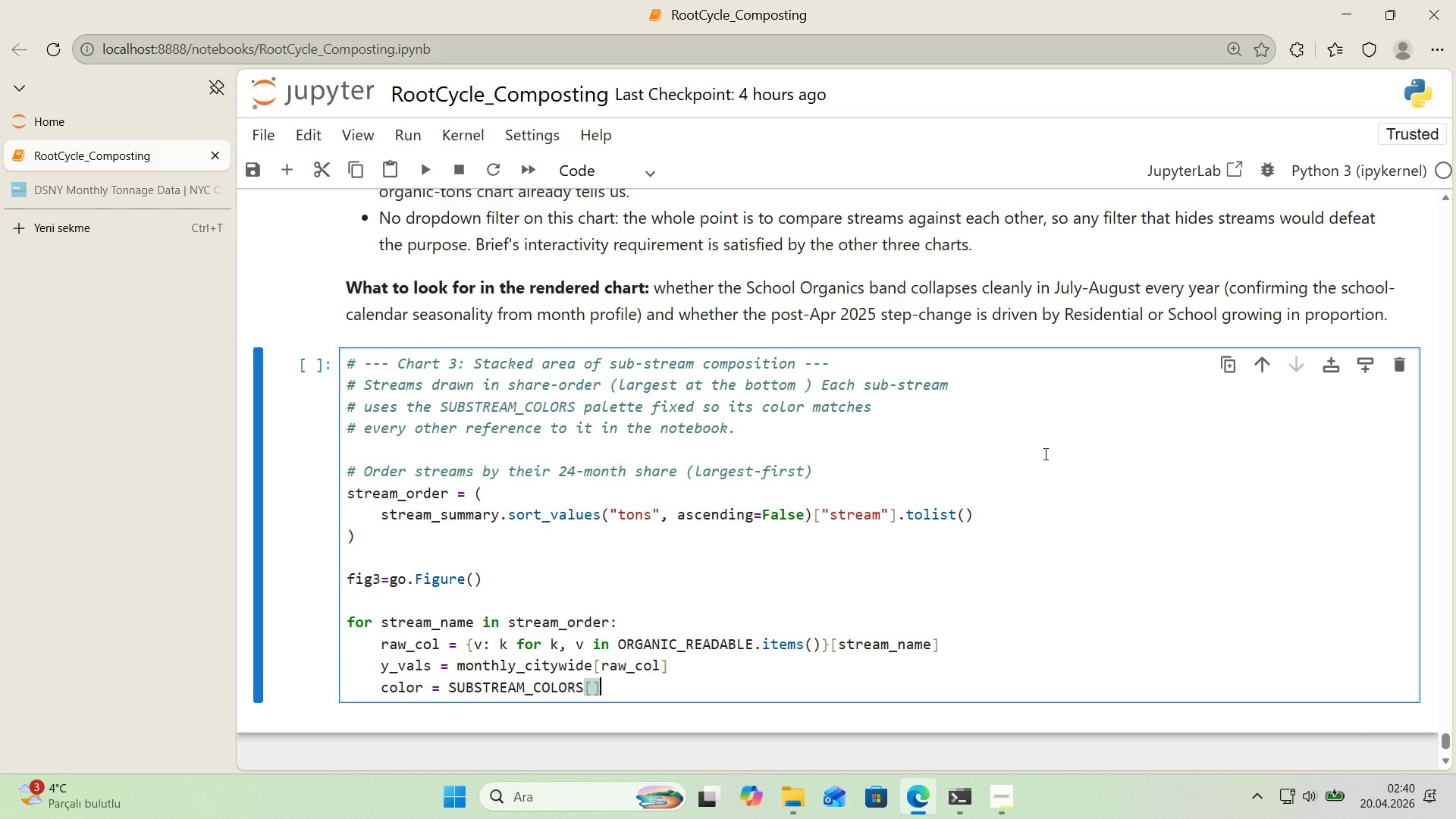 
key(ArrowLeft)
 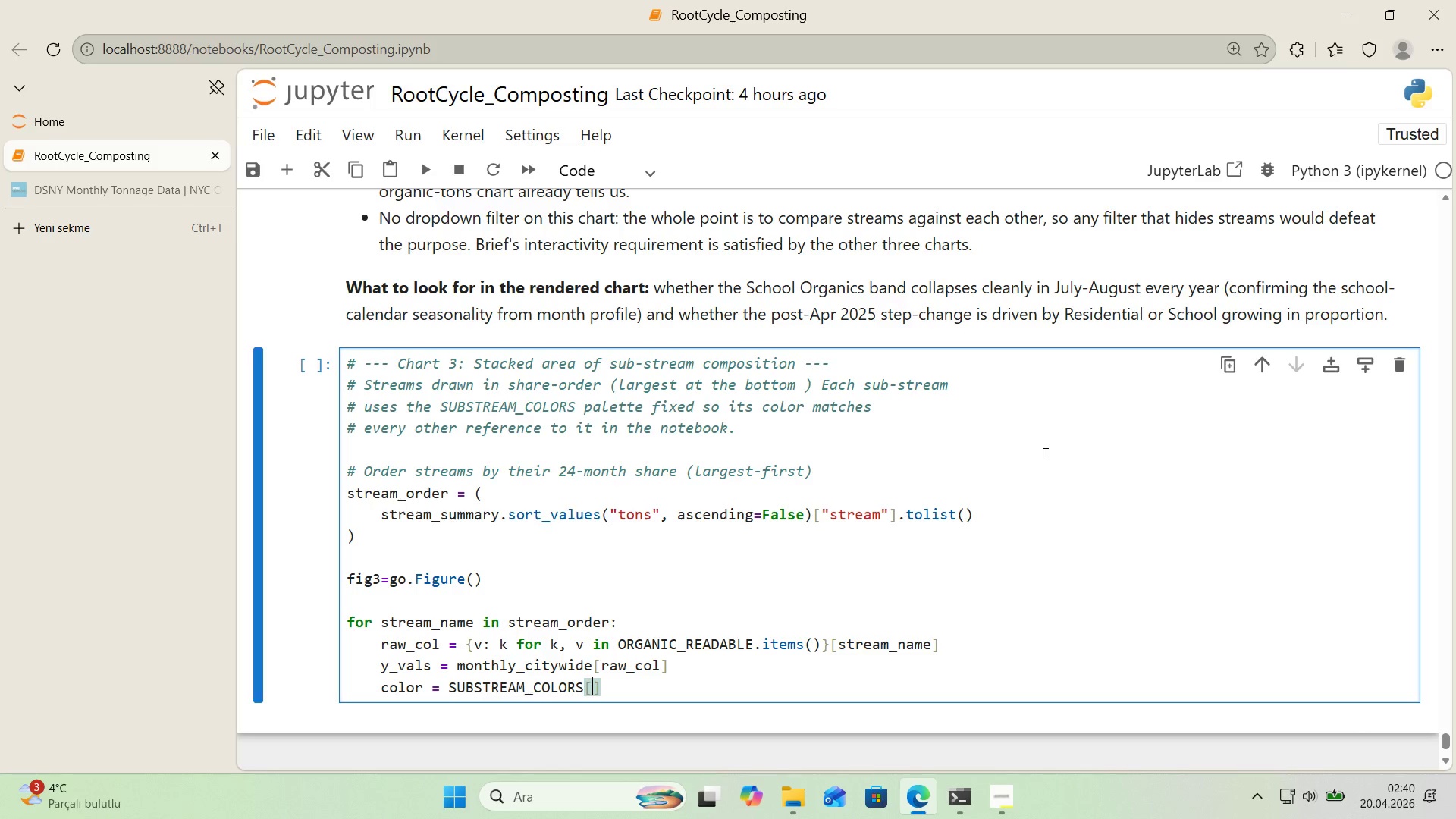 
type(stream_name)
 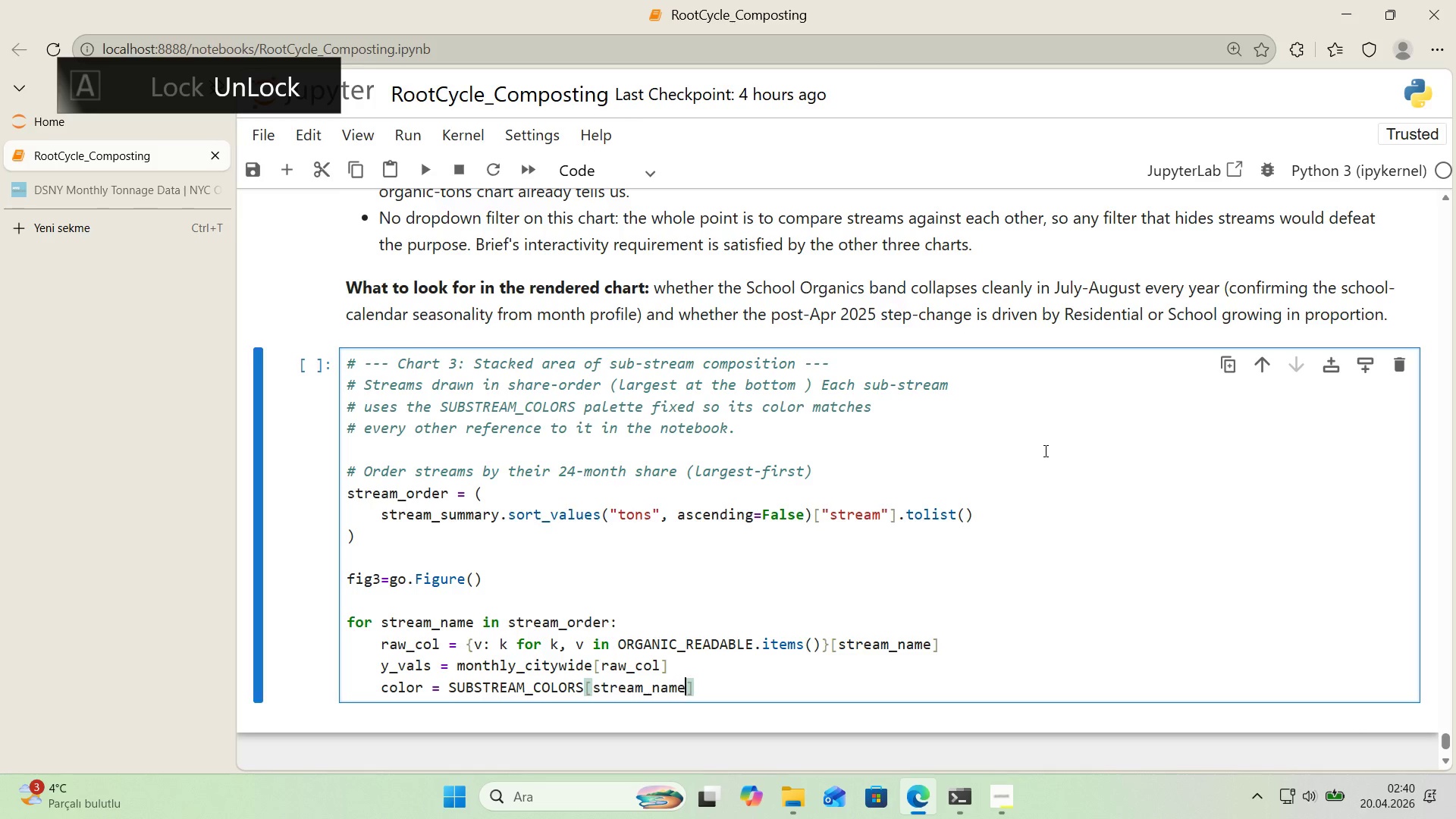 
scroll: coordinate [951, 431], scroll_direction: down, amount: 1.0
 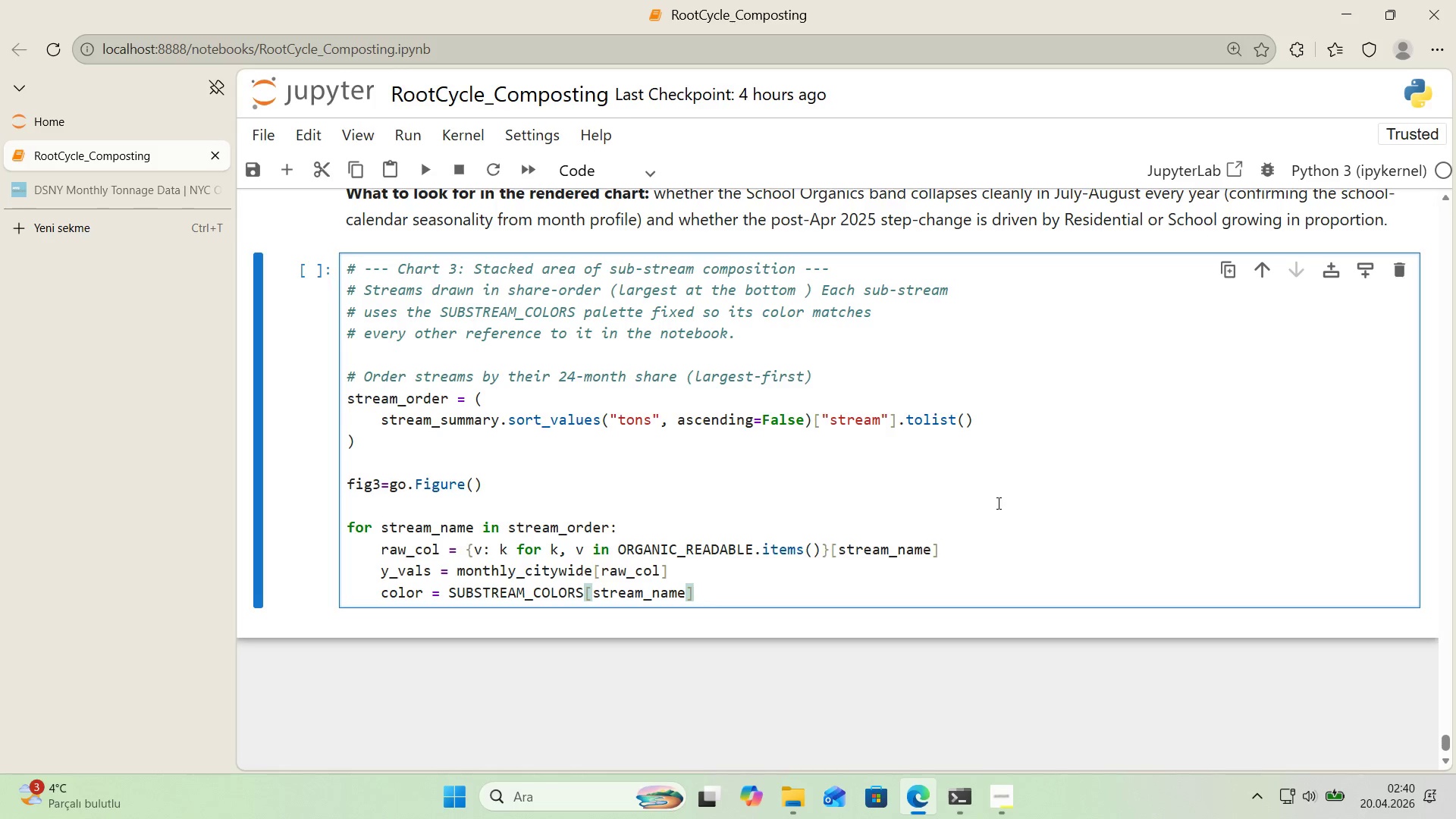 
key(Enter)
 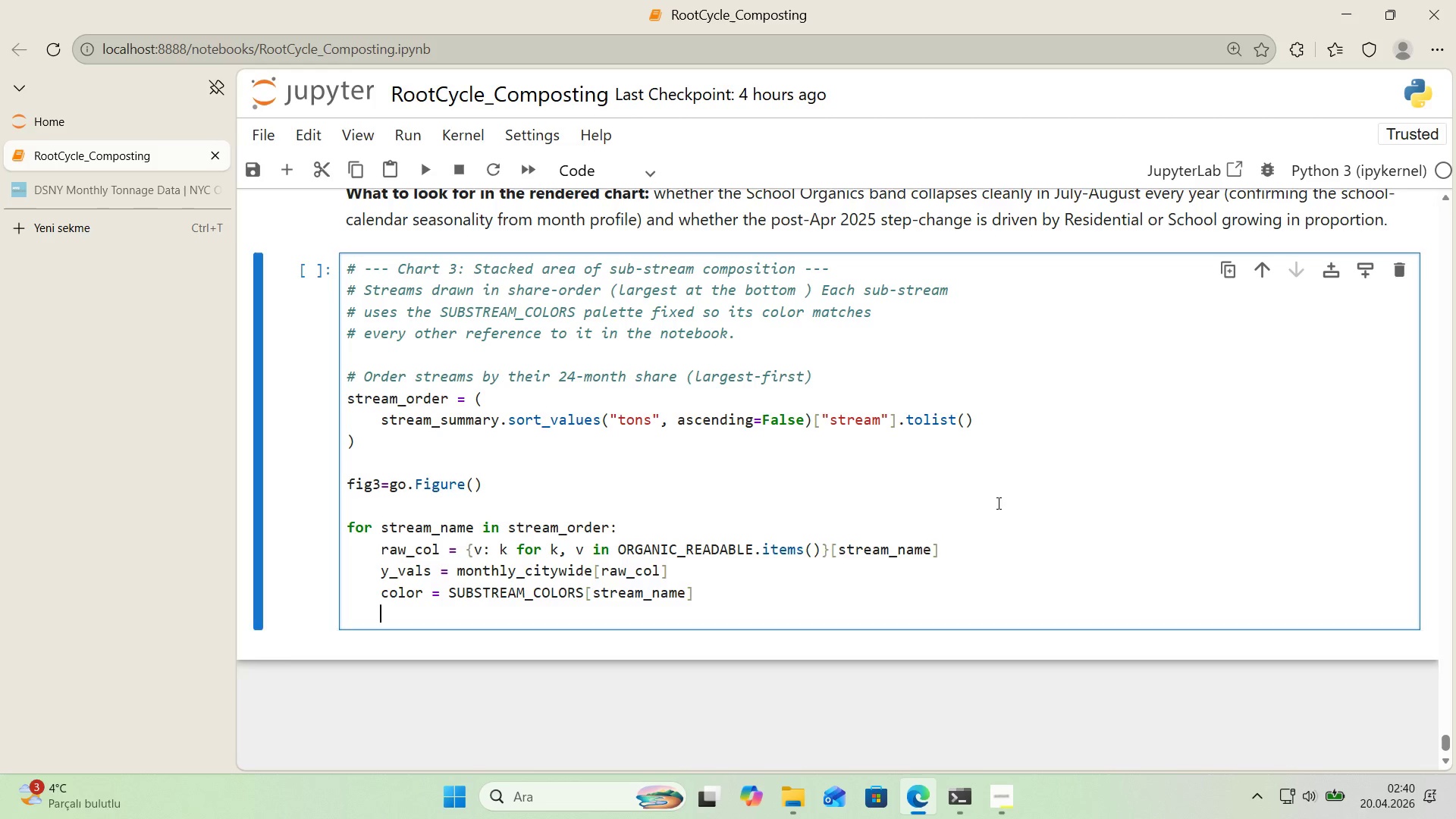 
key(Enter)
 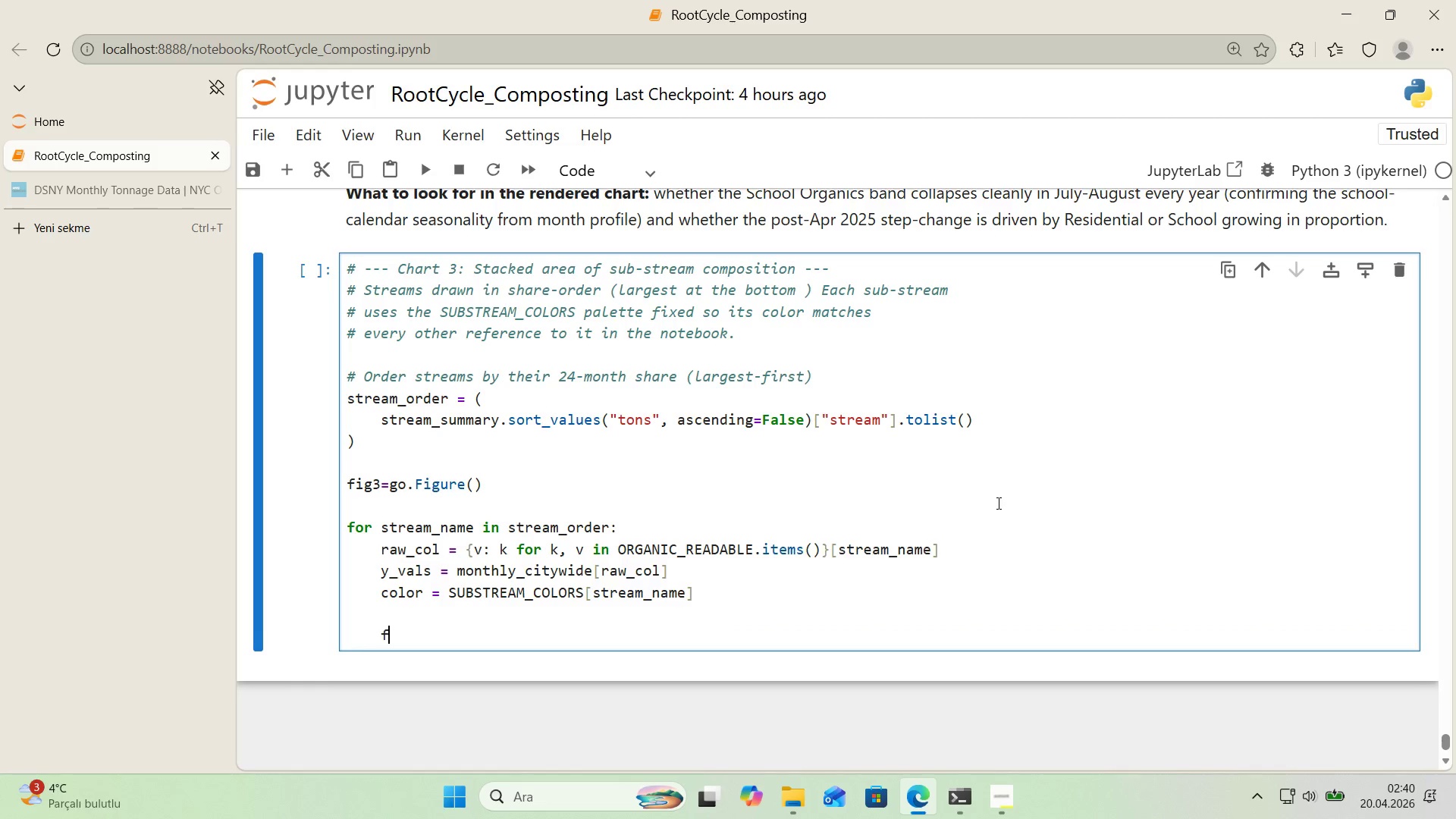 
type(f'g3.add_trace*()
 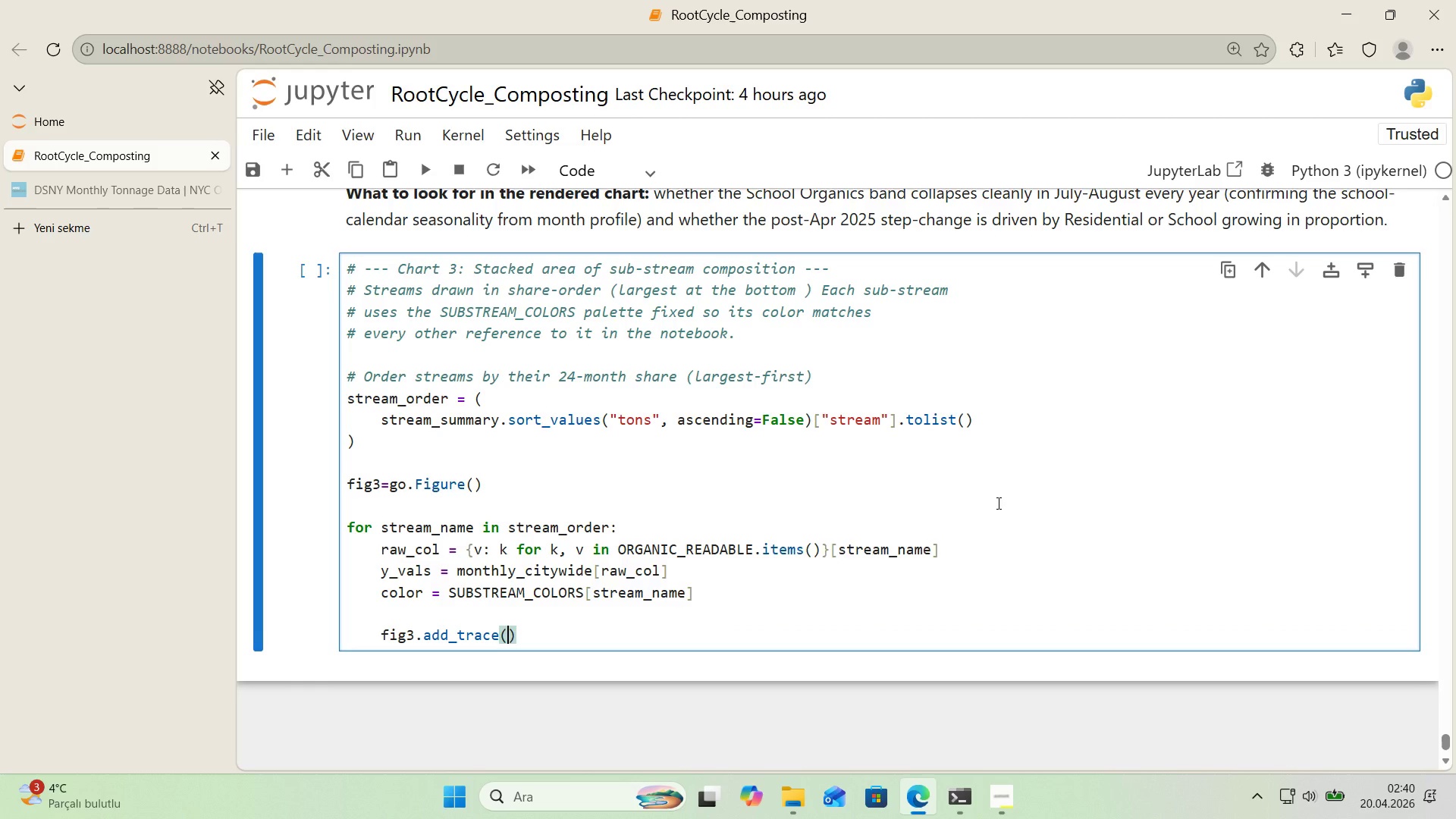 
 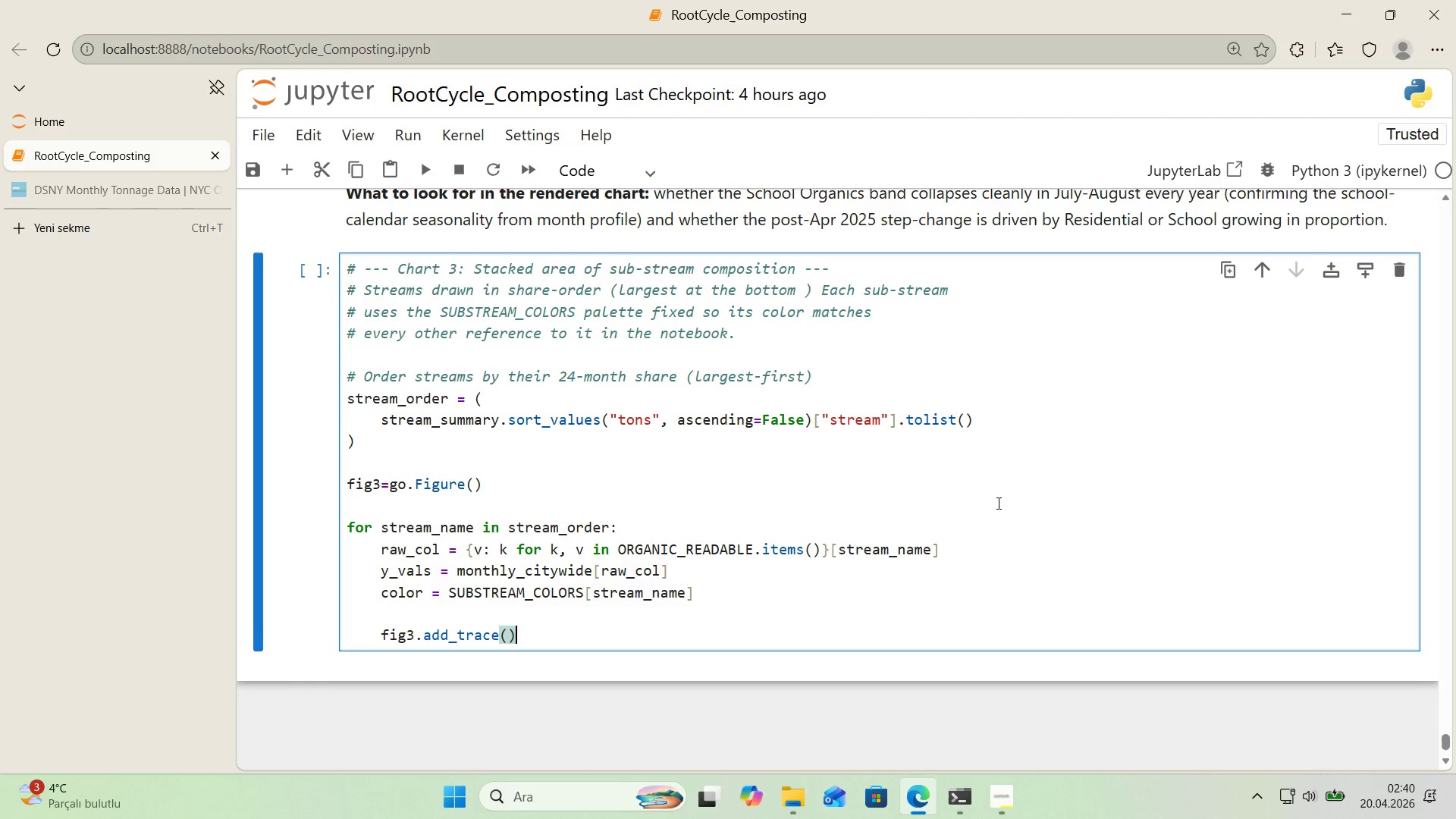 
key(ArrowLeft)
 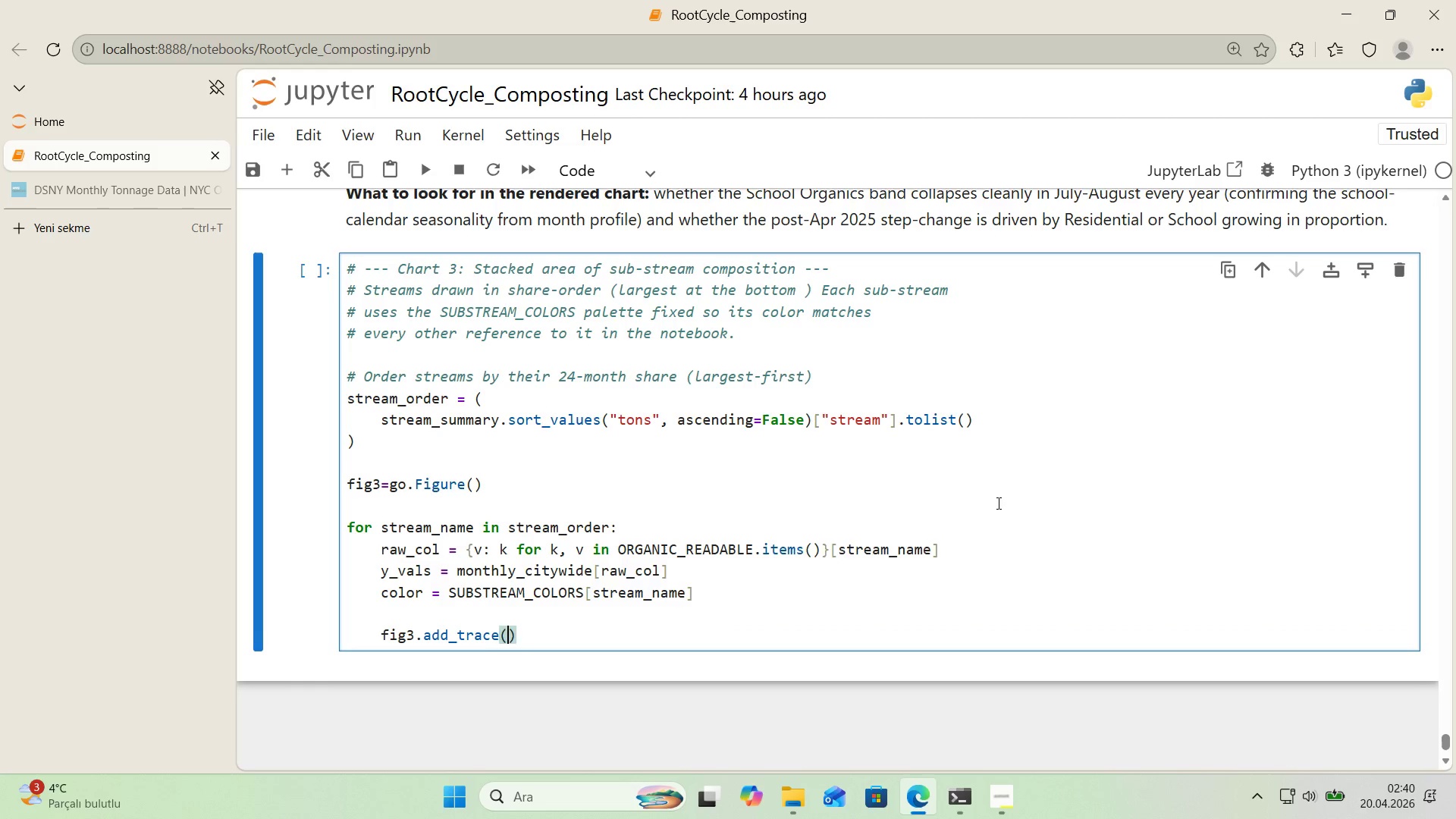 
type(go.Scatter*()
 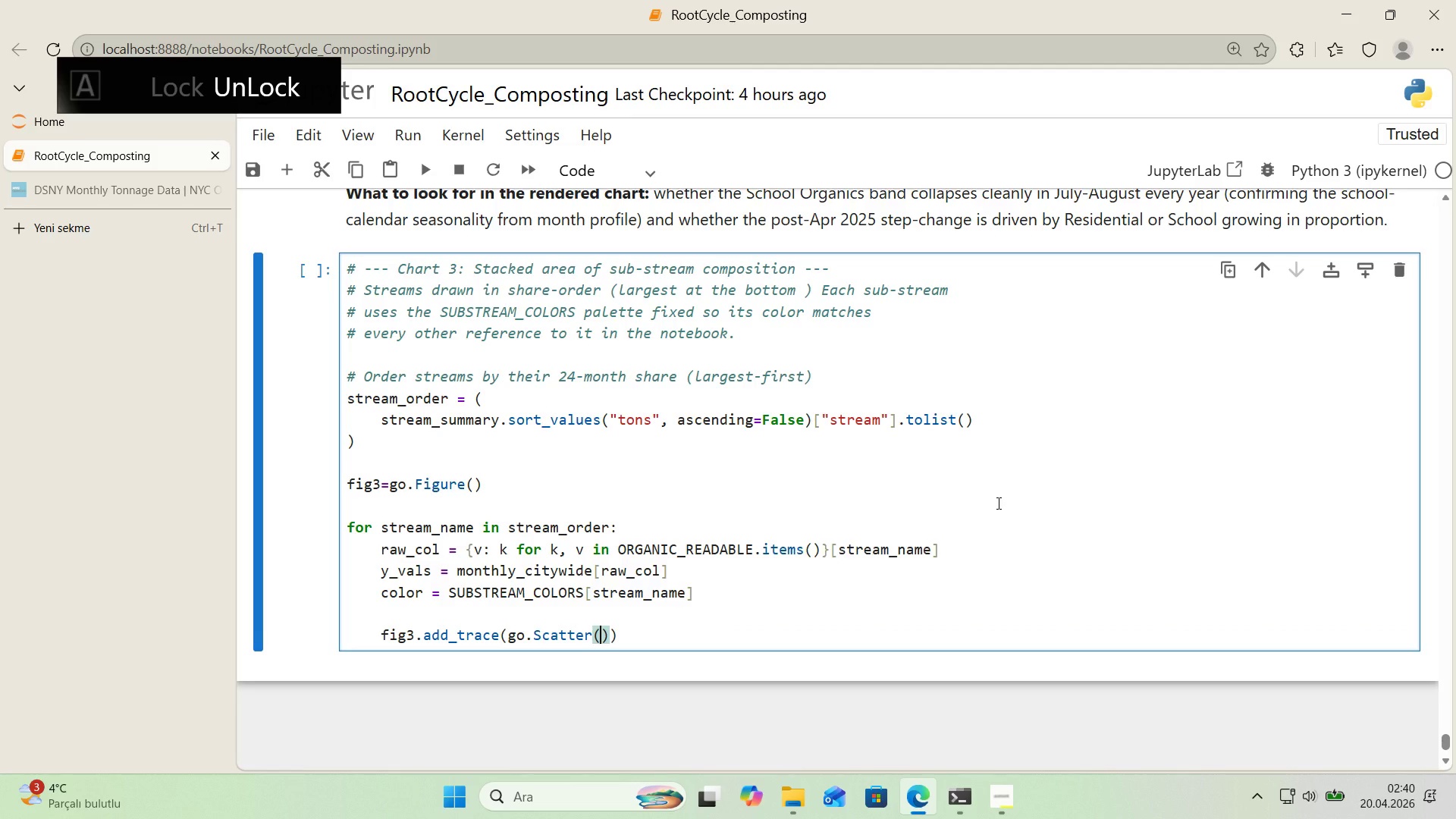 
 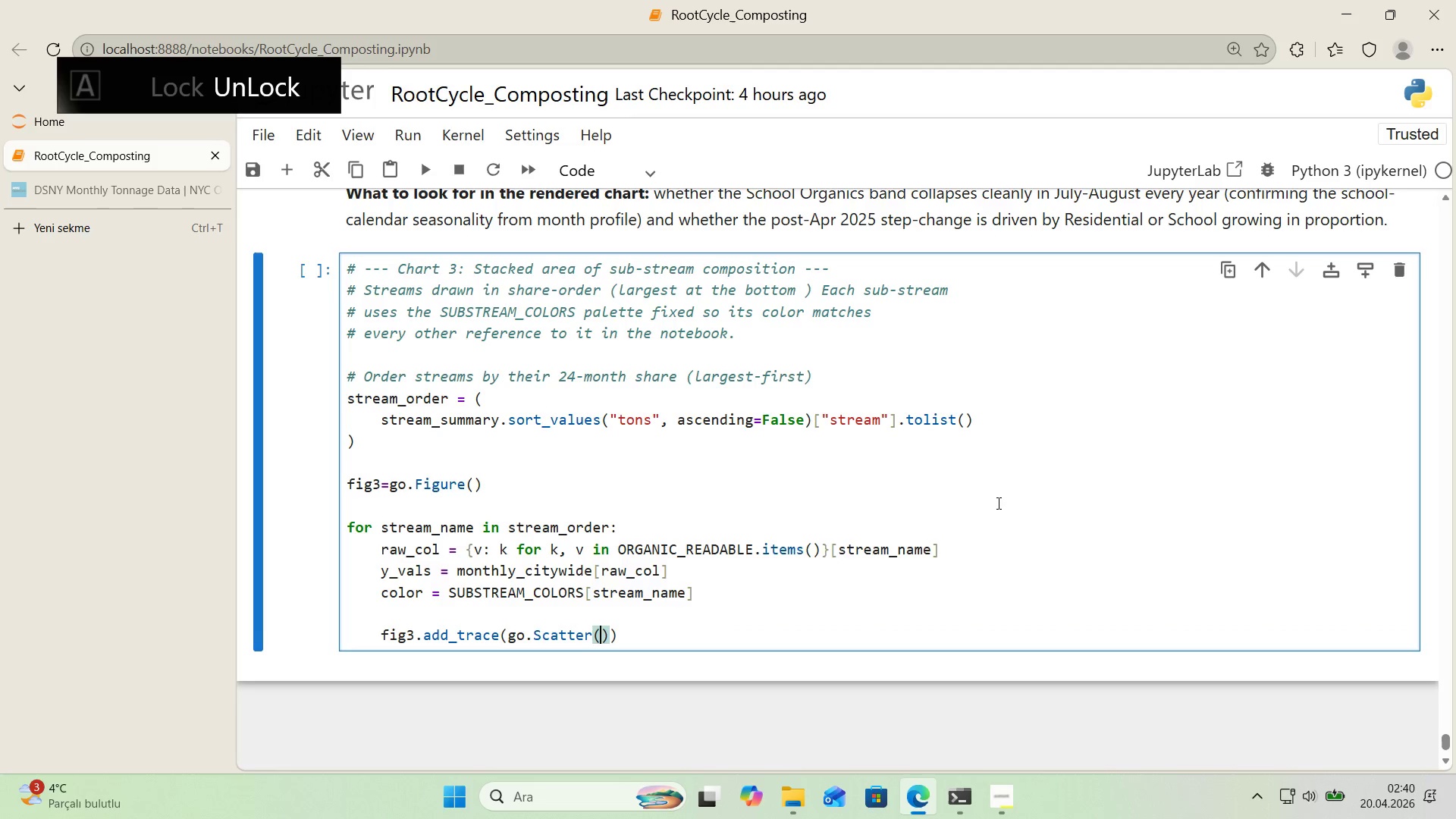 
key(ArrowLeft)
 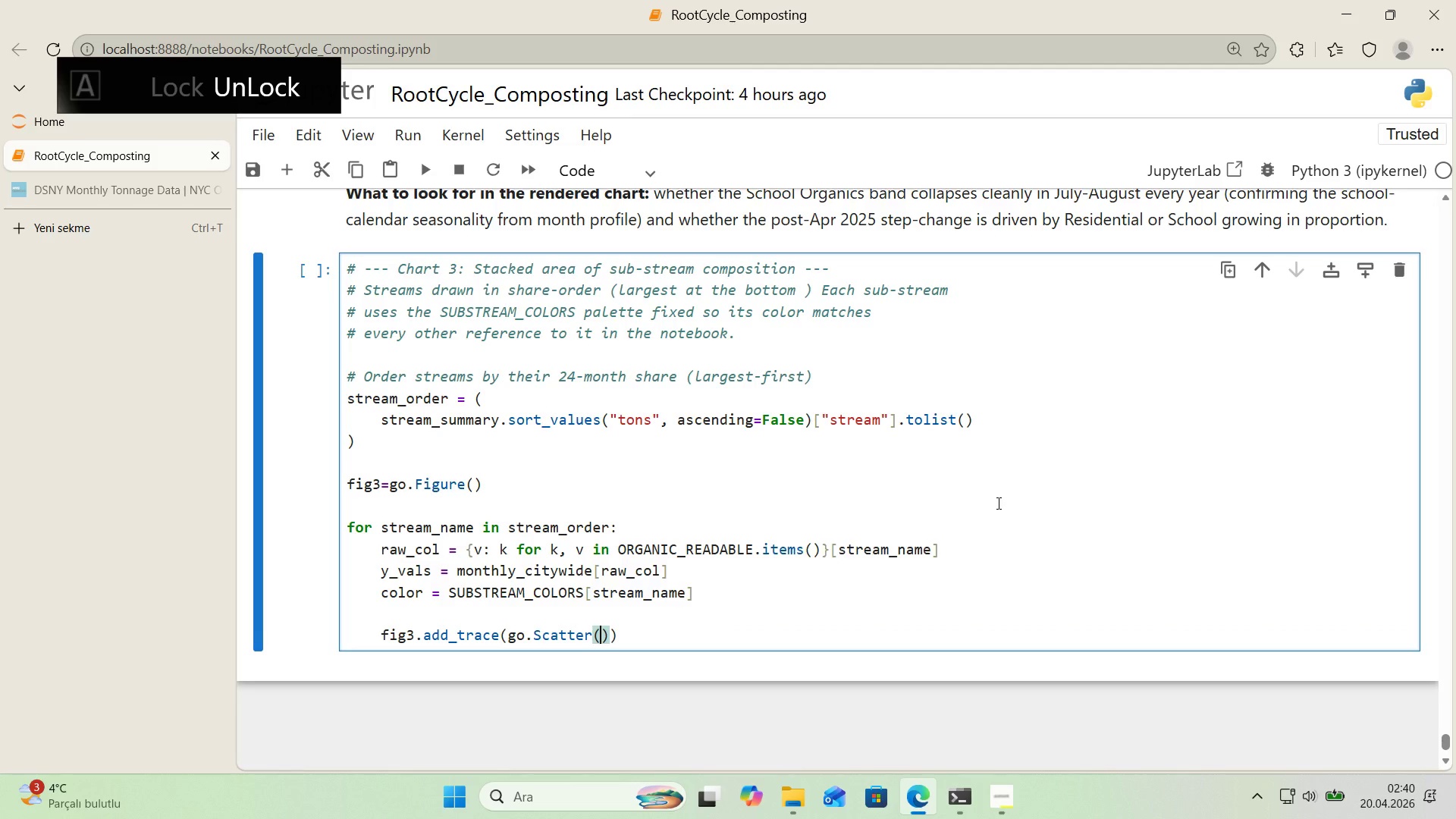 
key(Enter)
 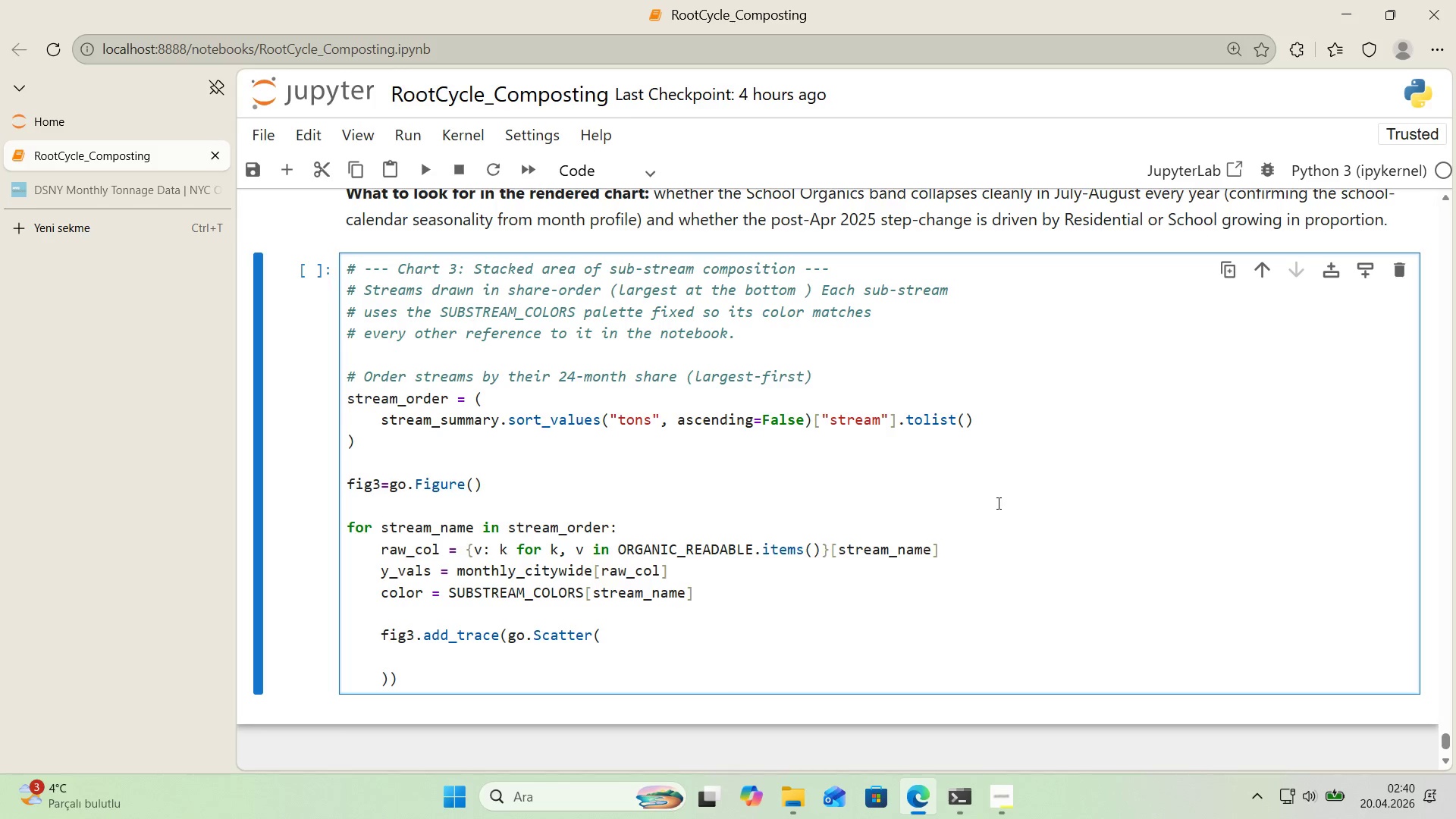 
type(x)monthly_c'tyww'de)
key(Backspace)
key(Backspace)
key(Backspace)
key(Backspace)
type('de)
 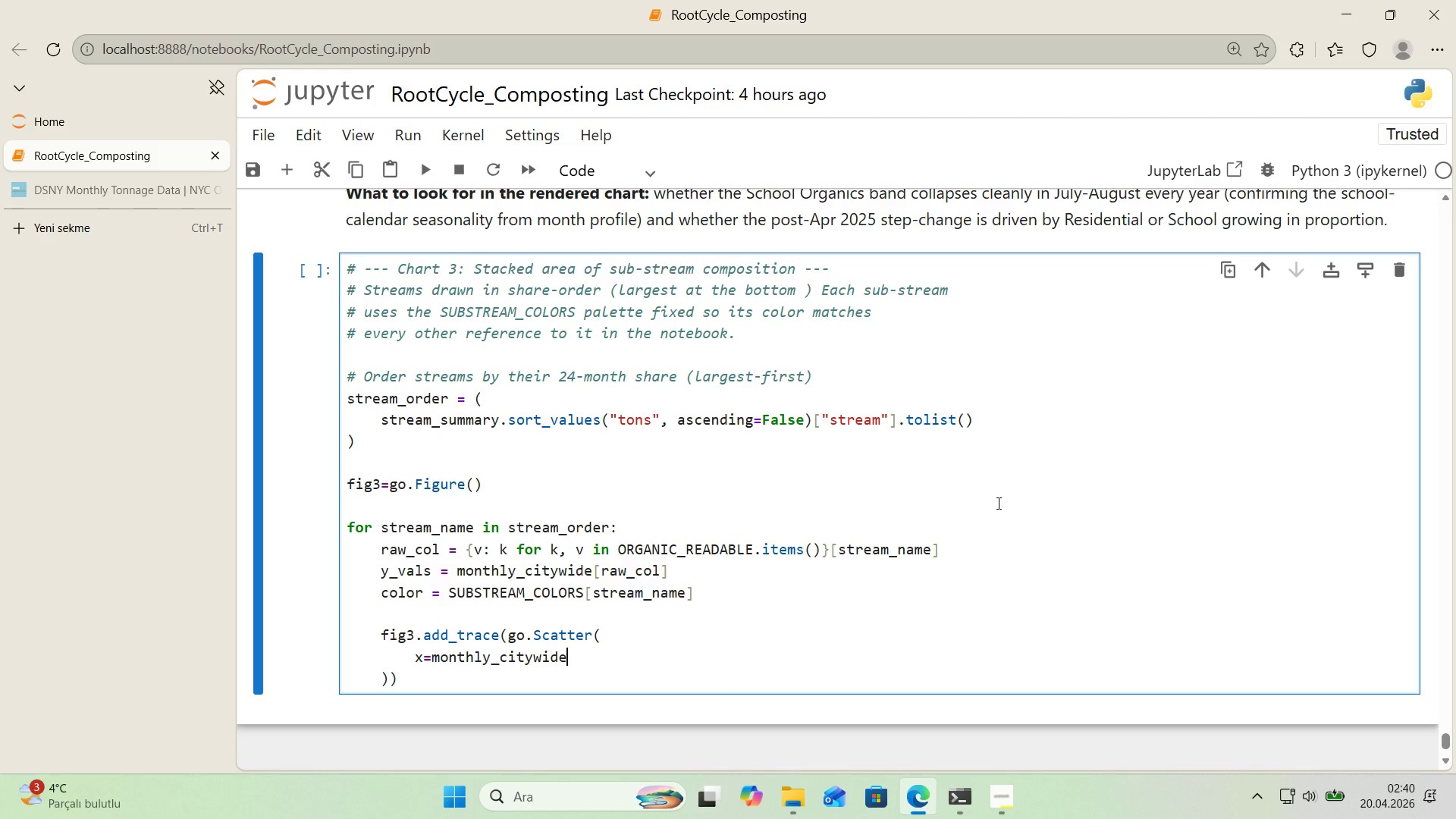 
key(Alt+Control+8)
 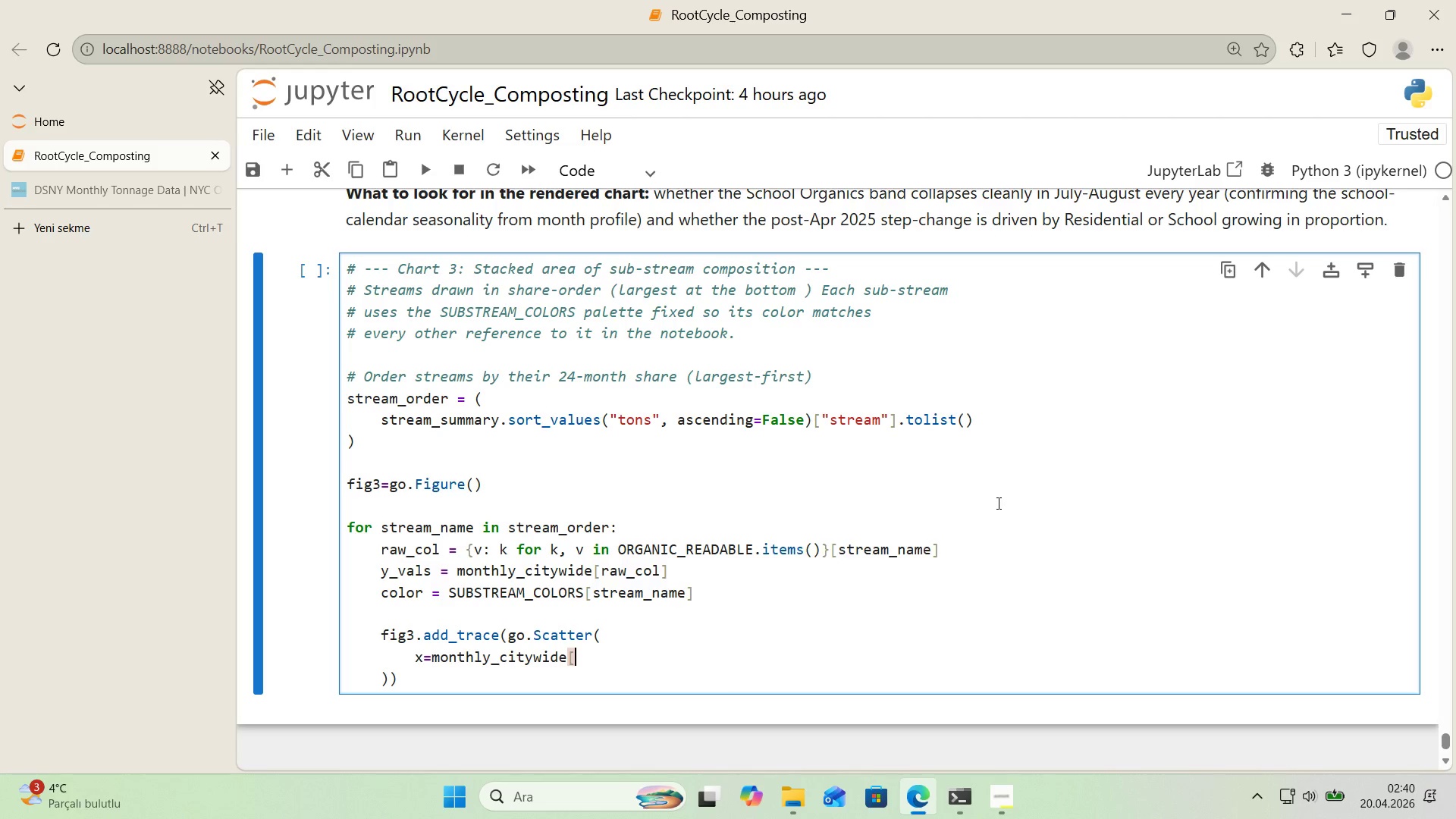 
key(Alt+Control+9)
 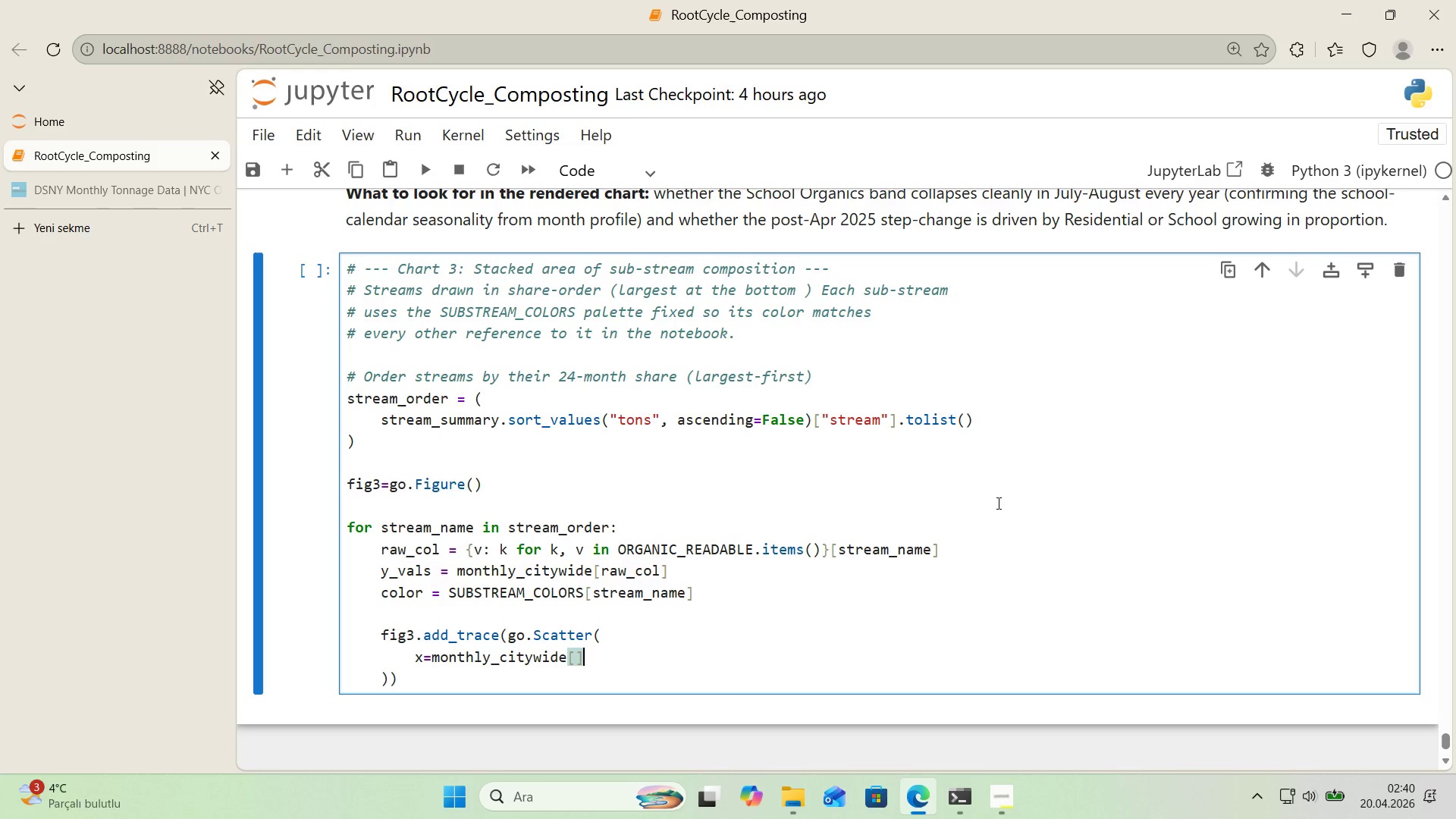 
key(ArrowLeft)
 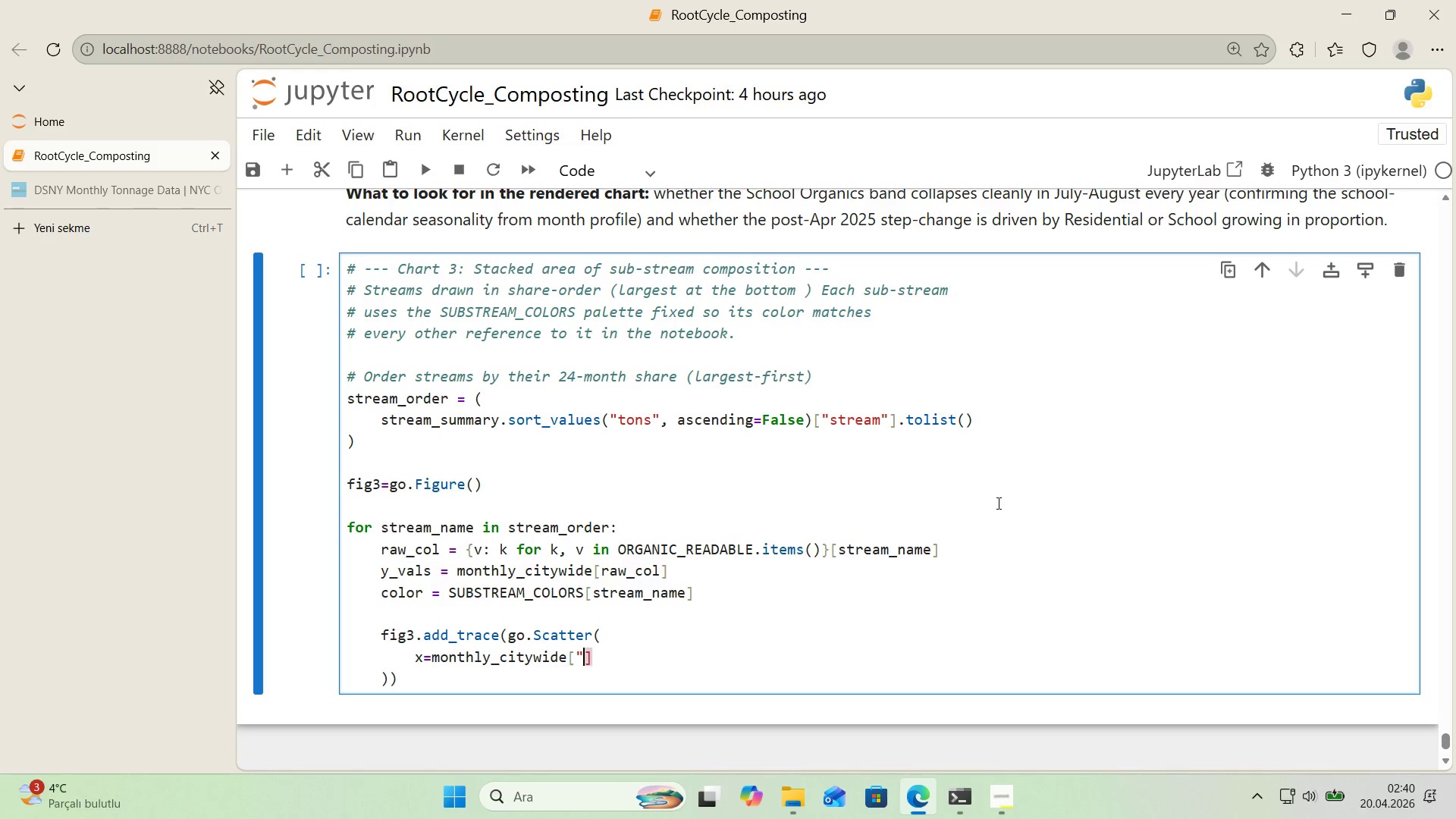 
key(Backquote)
 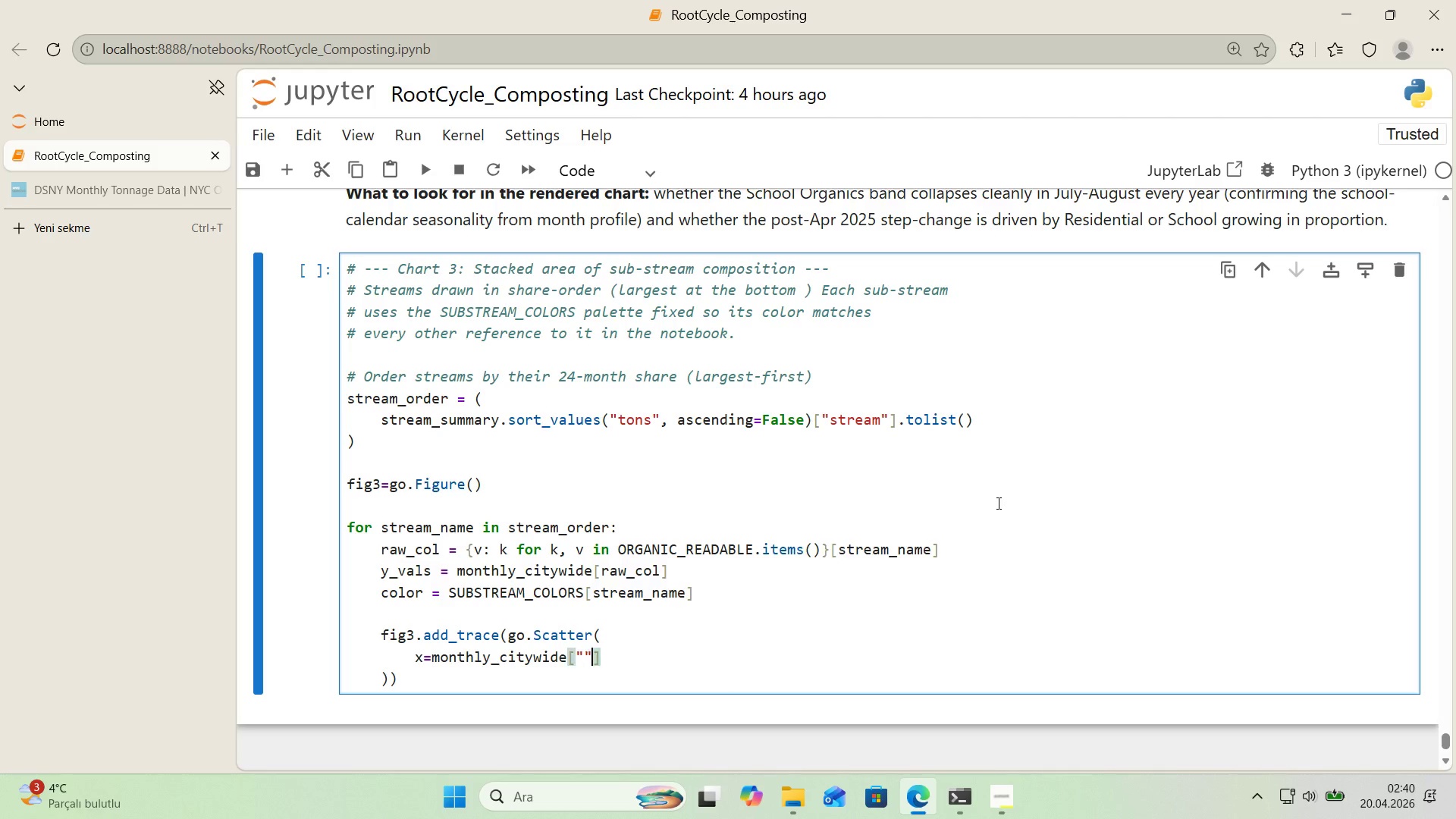 
key(Backquote)
 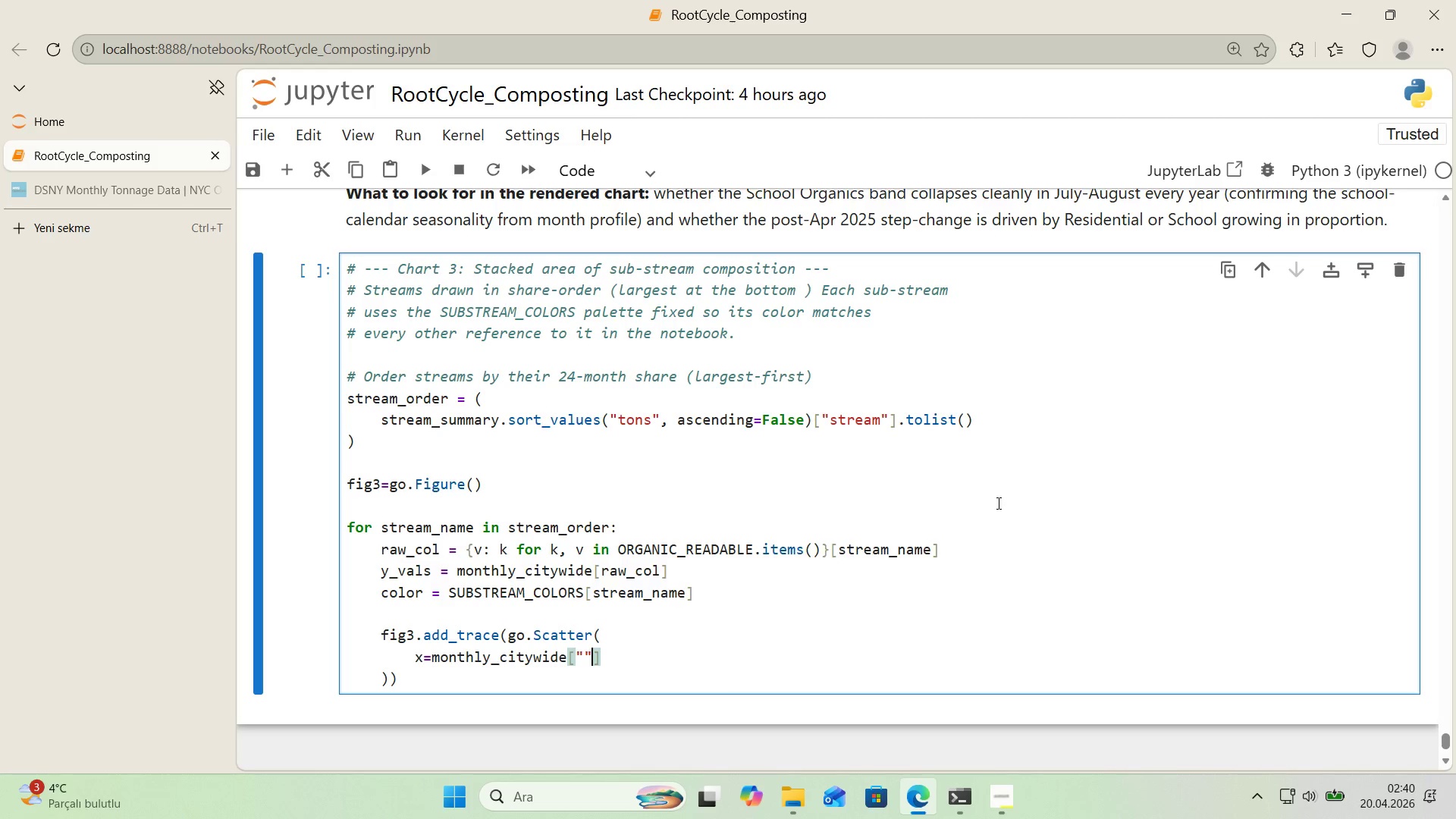 
key(ArrowLeft)
 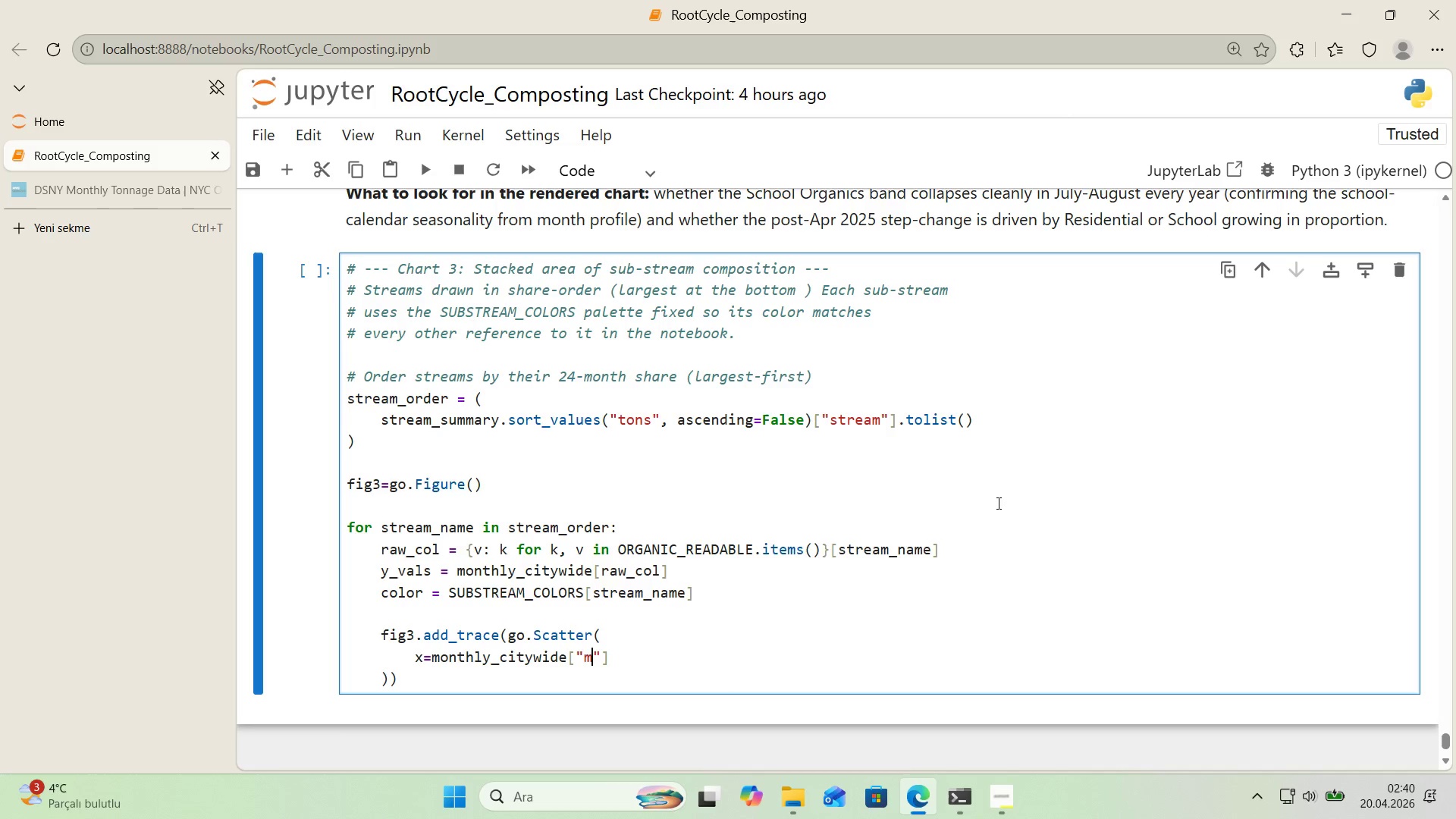 
type(month_date)
 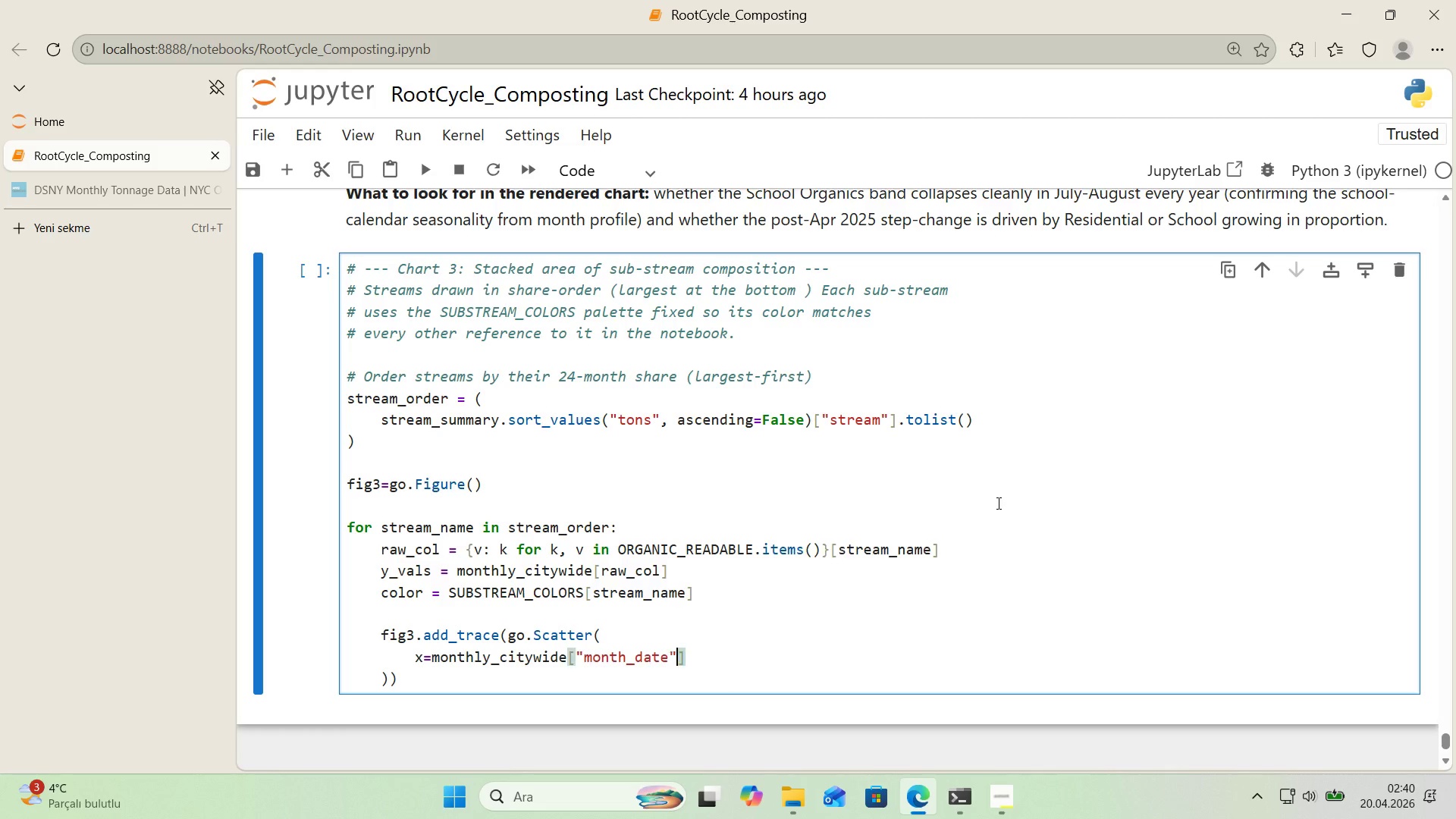 
key(ArrowRight)
 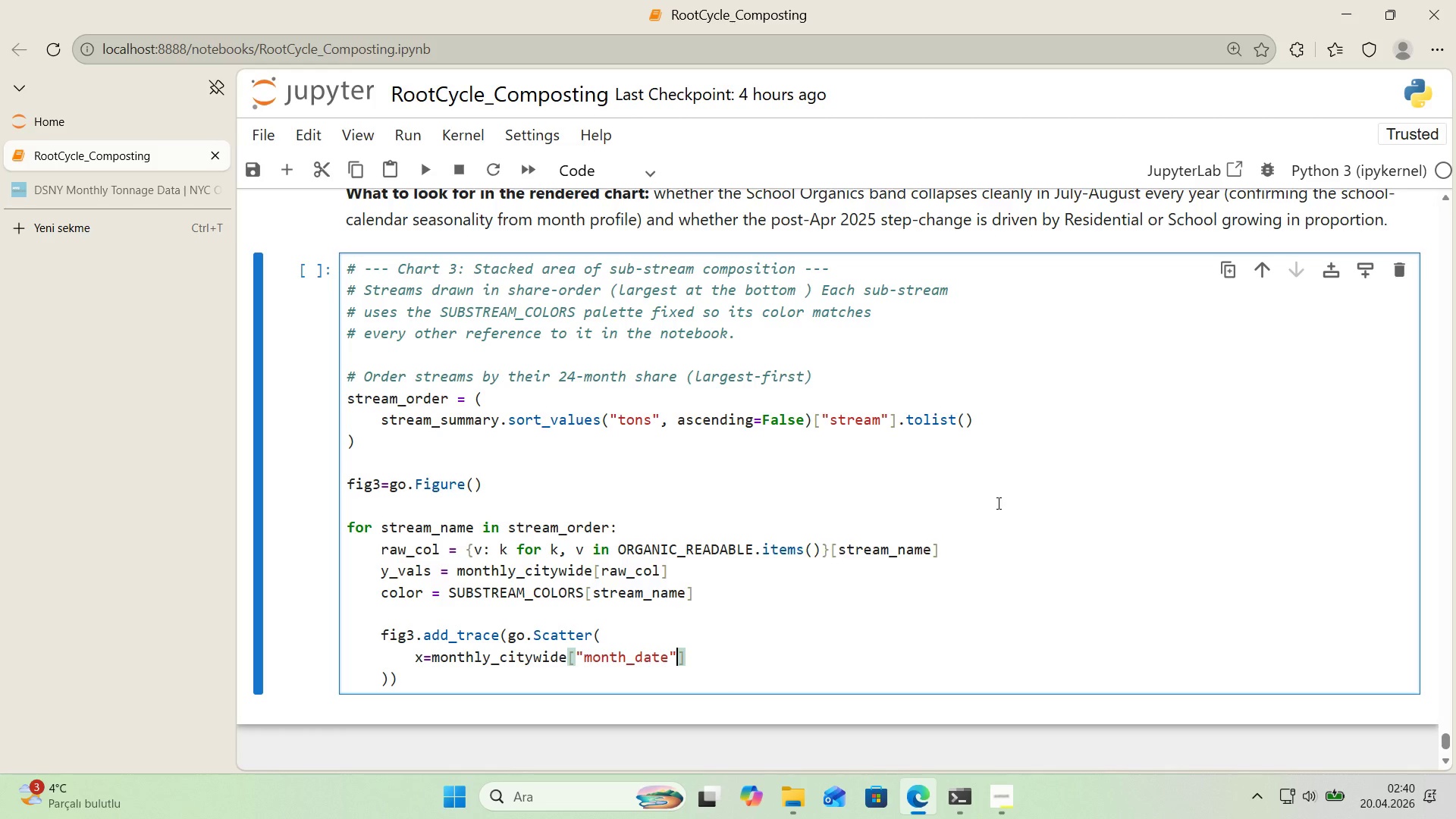 
key(ArrowRight)
 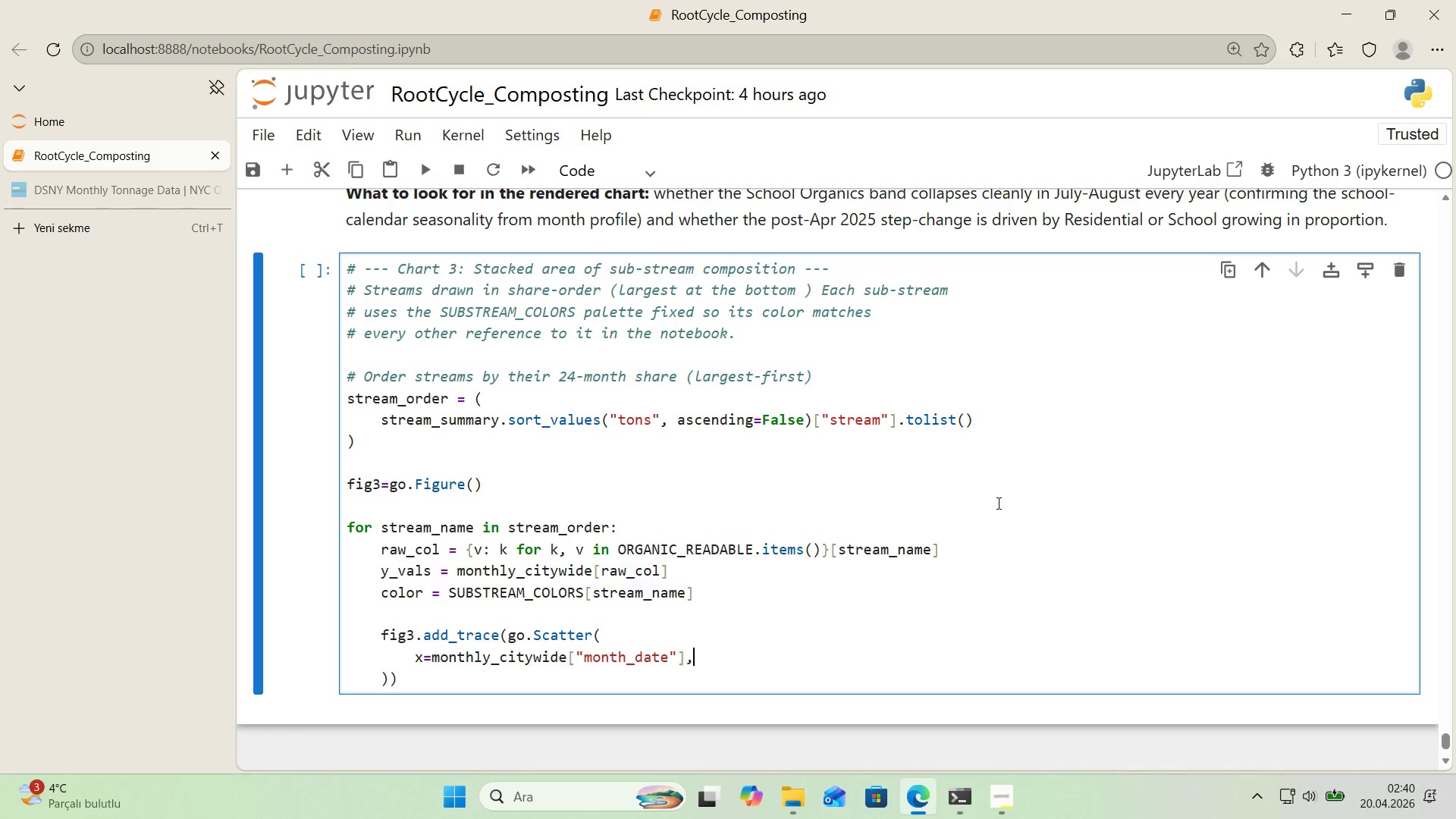 
key(Comma)
 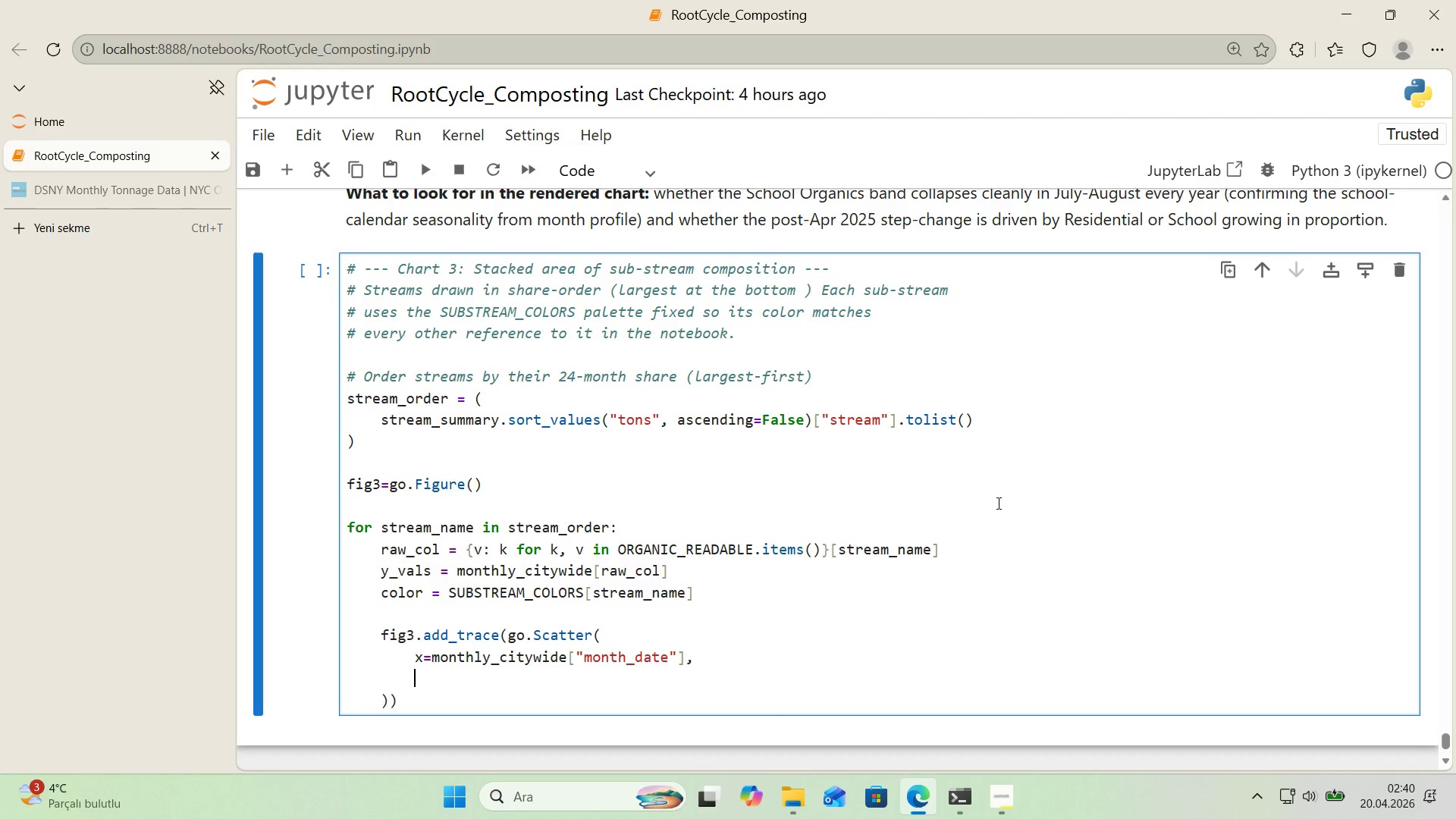 
key(Enter)
 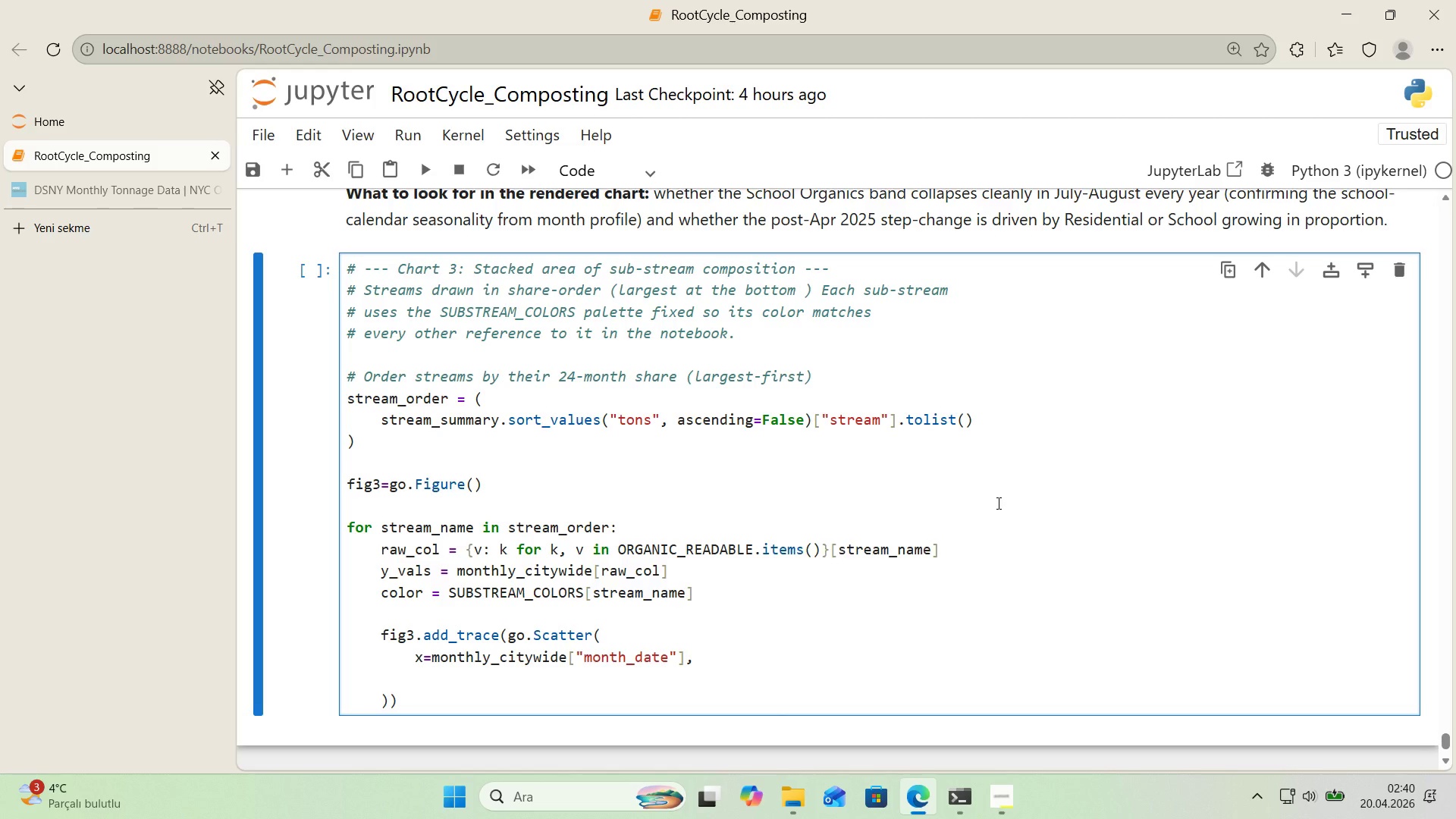 
type(y)y_vals,)
 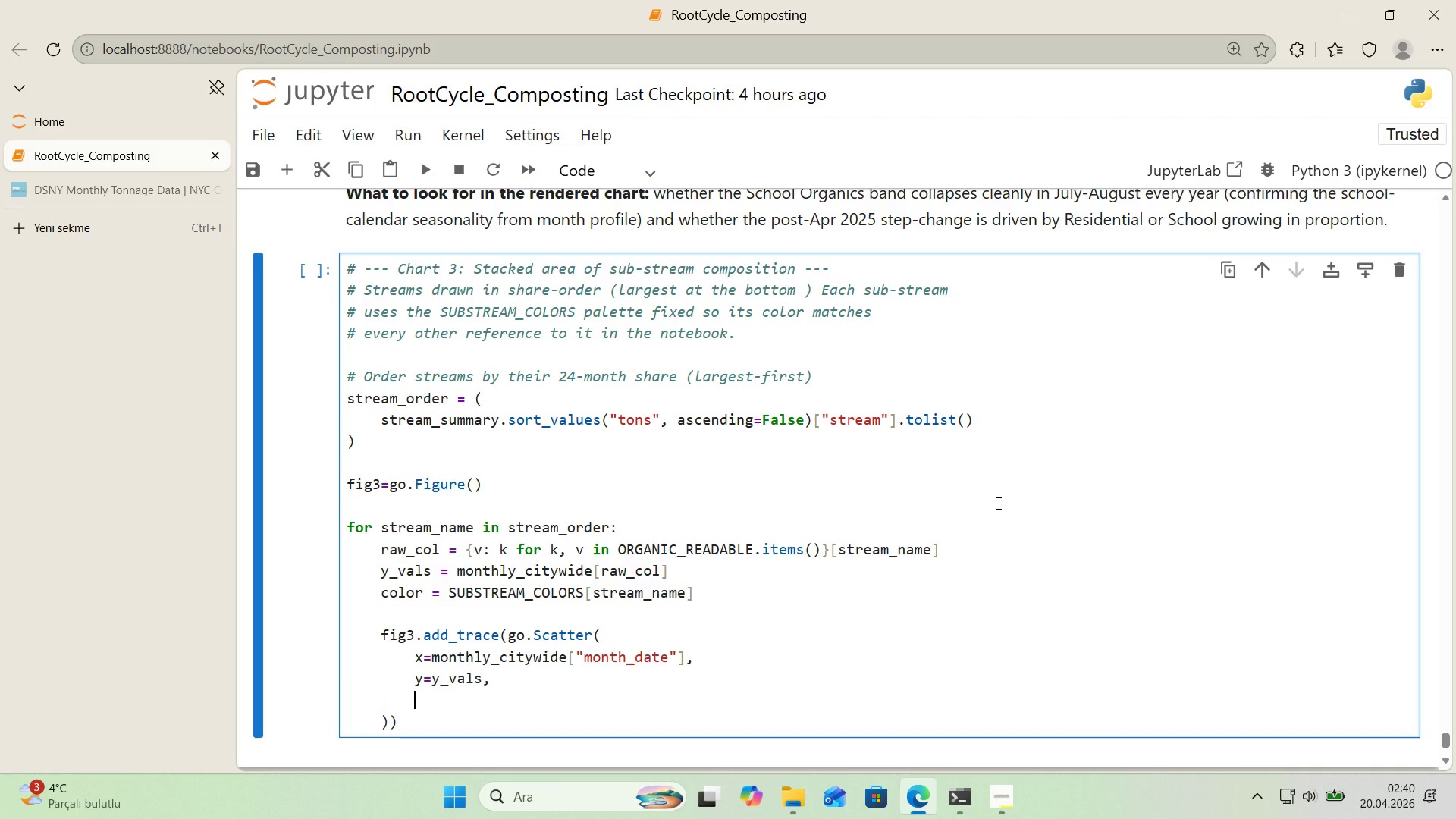 
 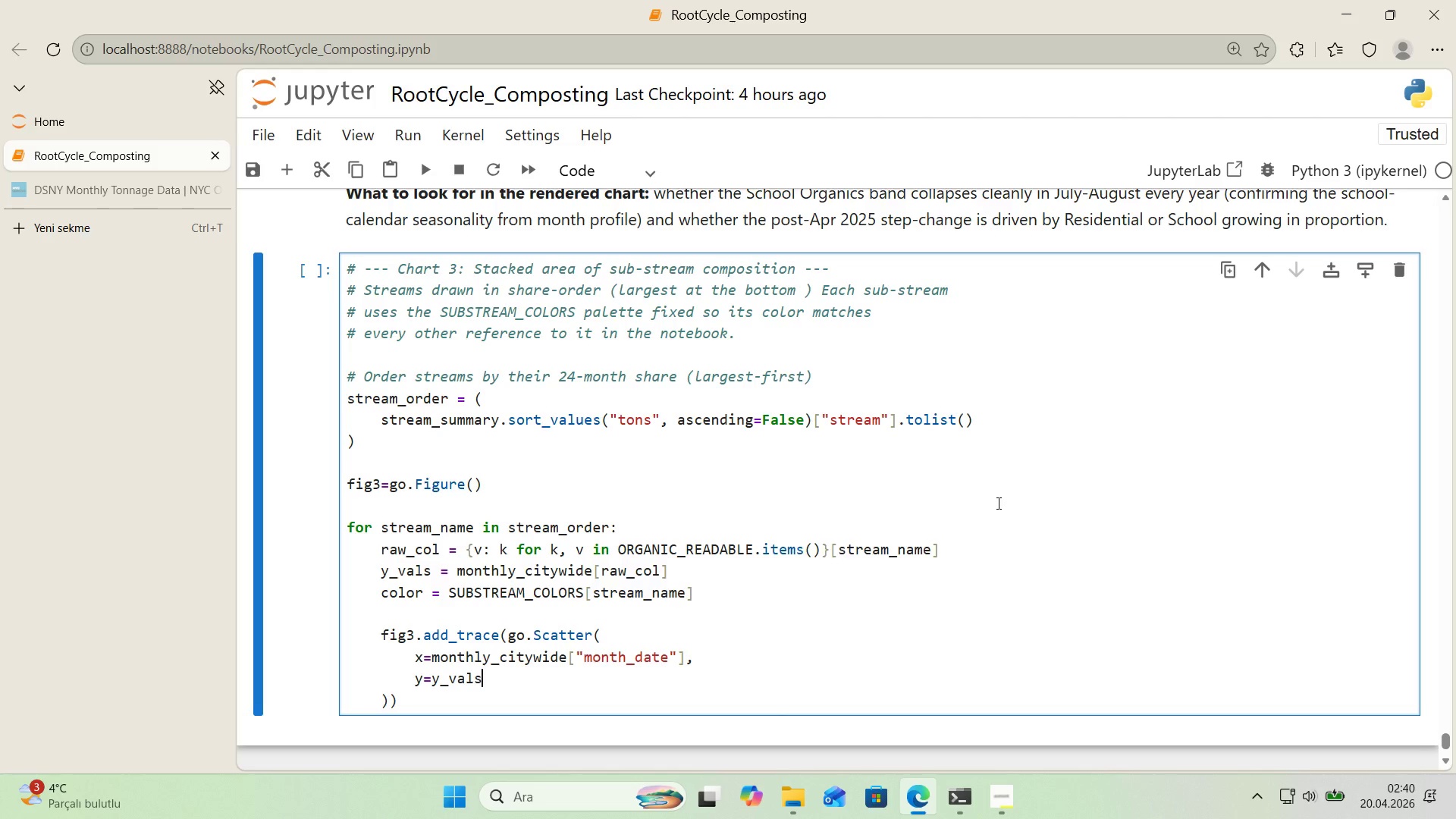 
key(Enter)
 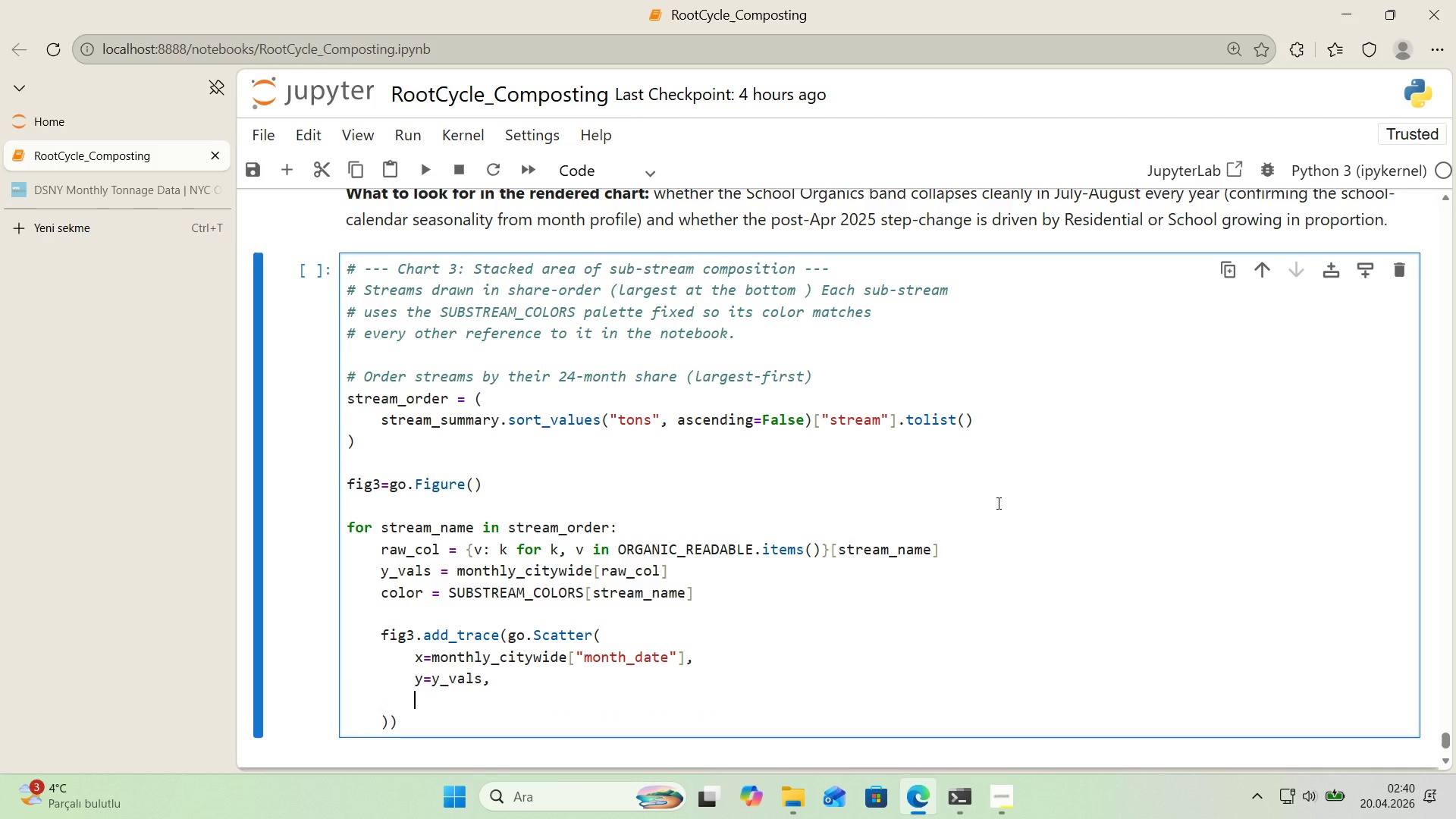 
type(name)stream_name,)
 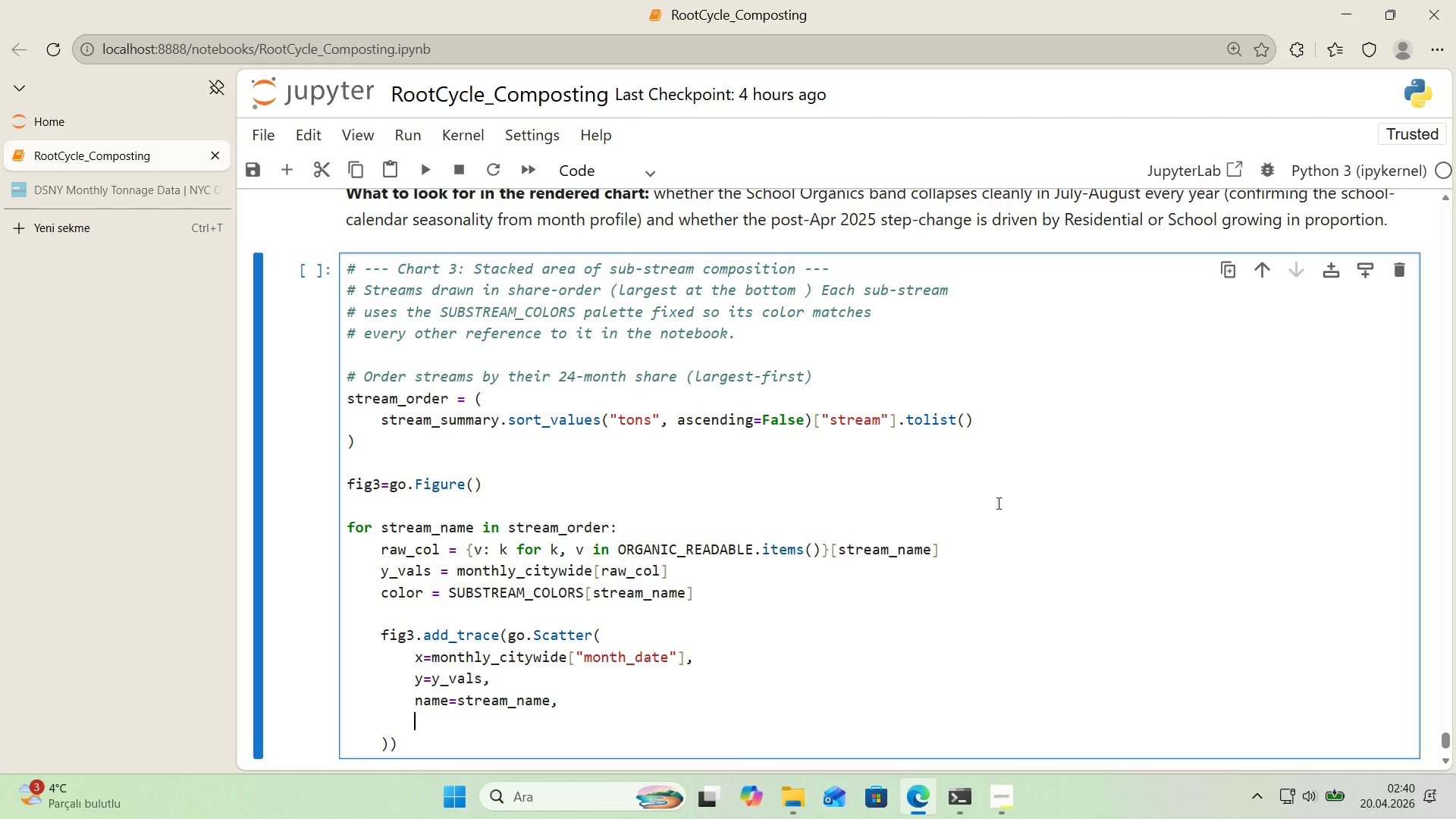 
 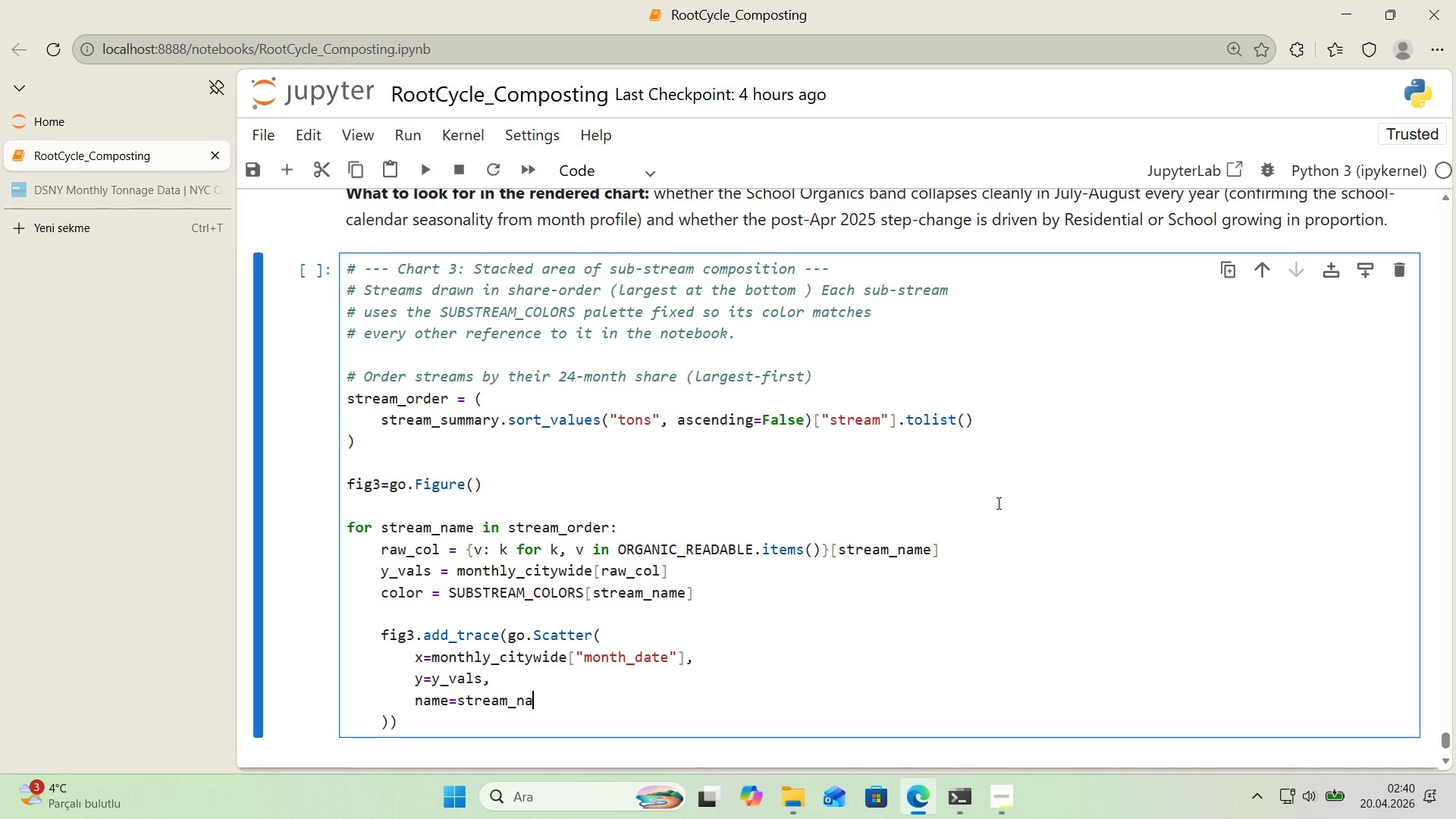 
key(Enter)
 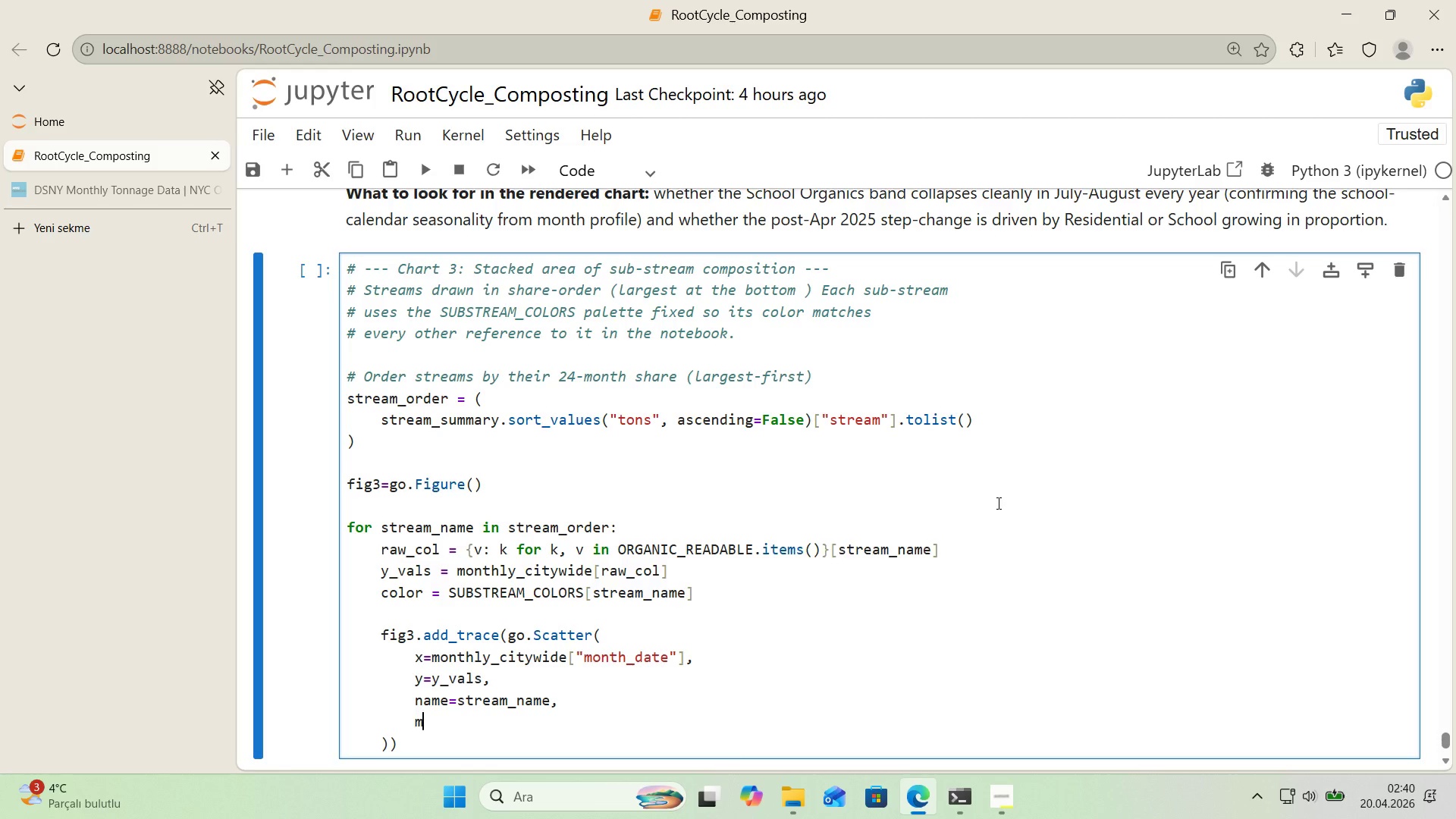 
type(mode)``)
 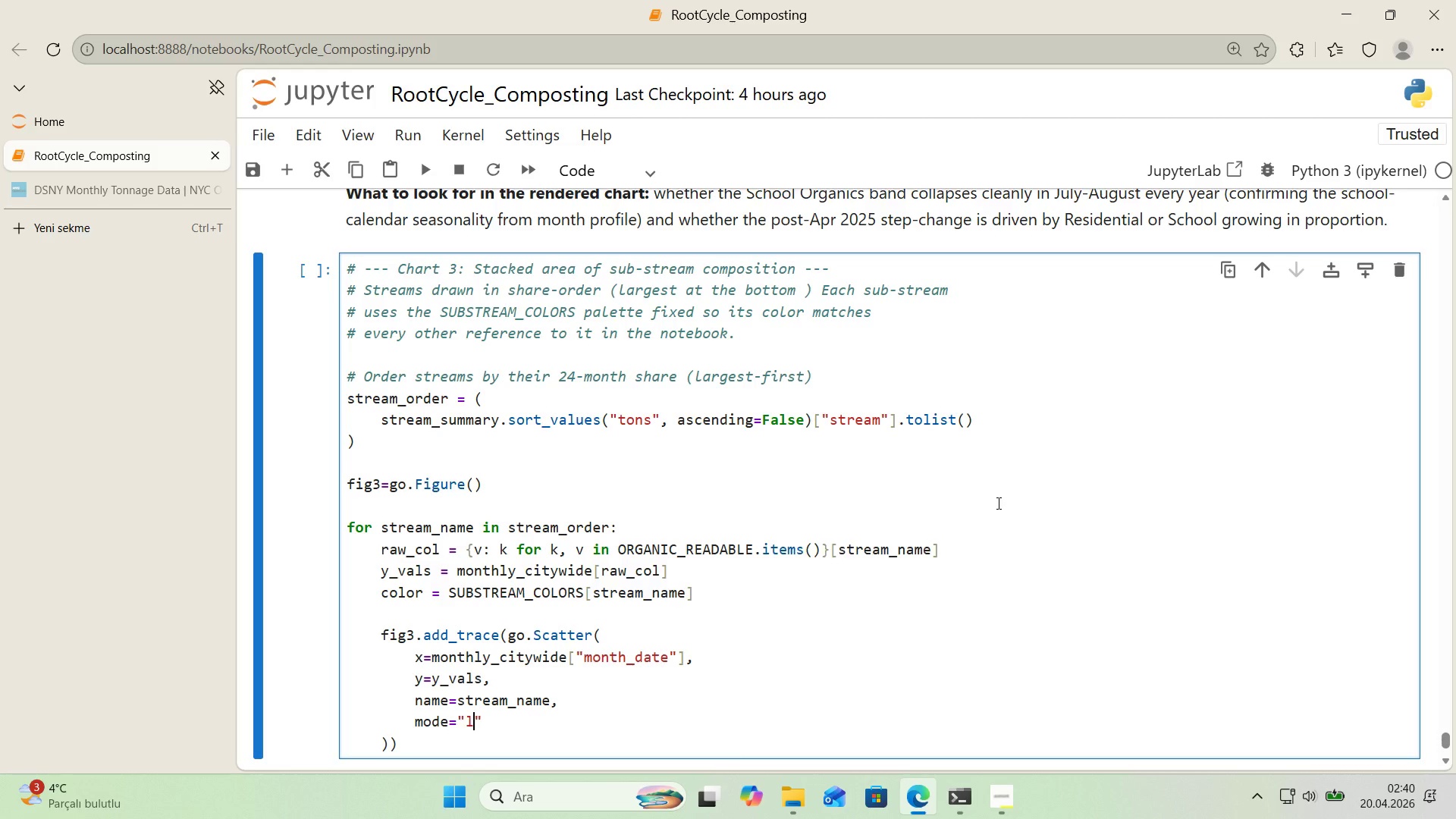 
 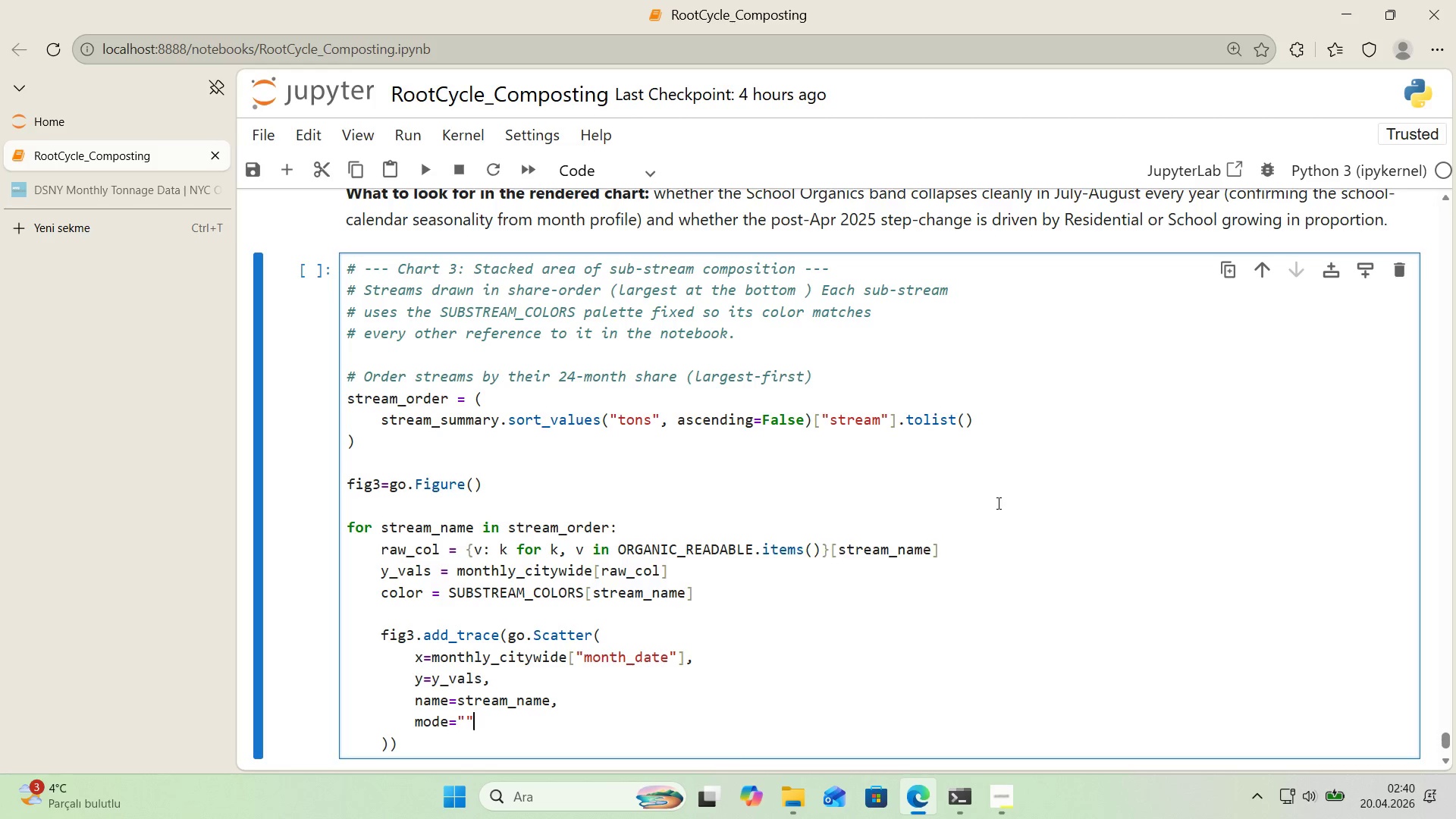 
key(ArrowLeft)
 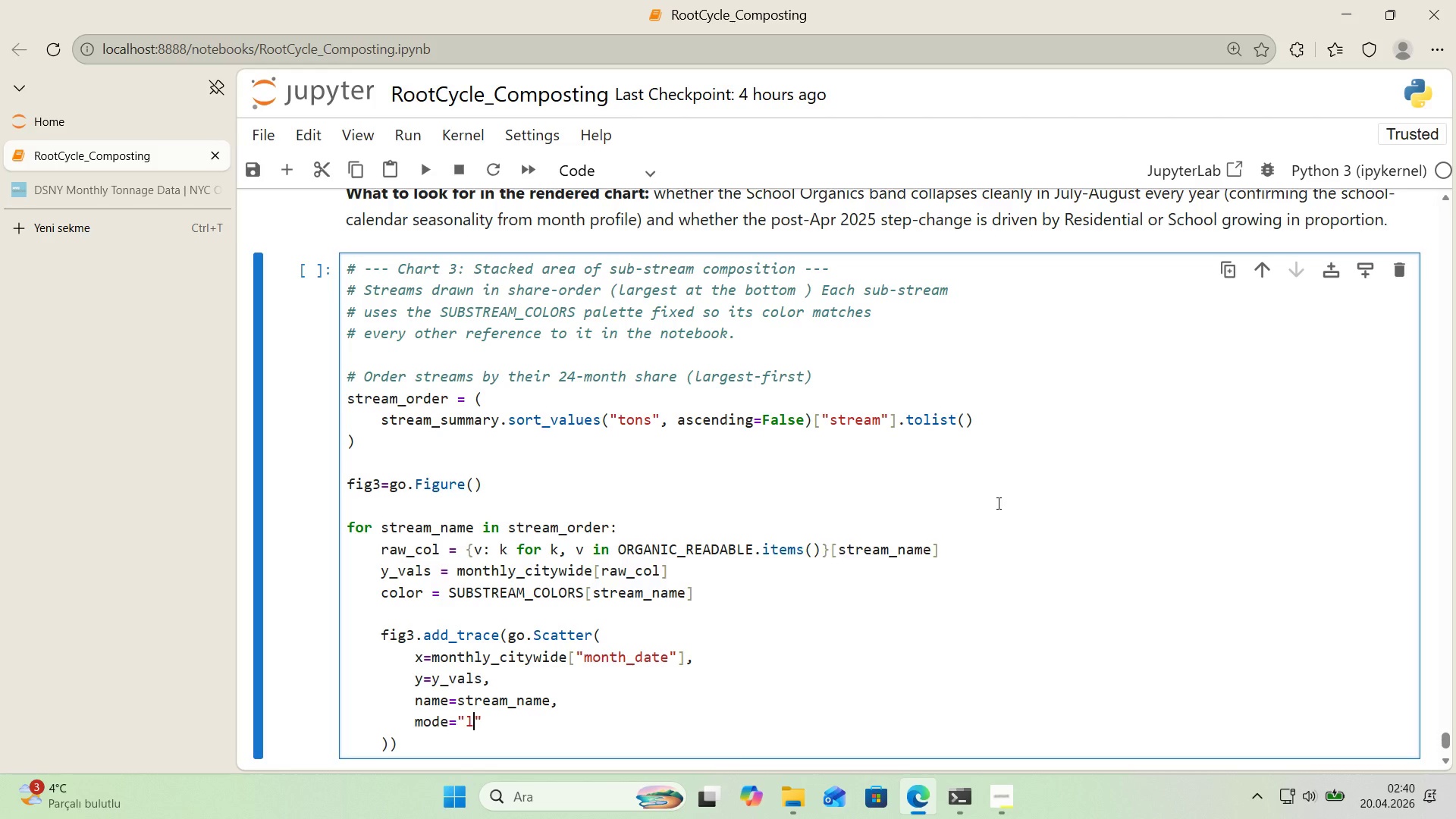 
type(l'nes)
 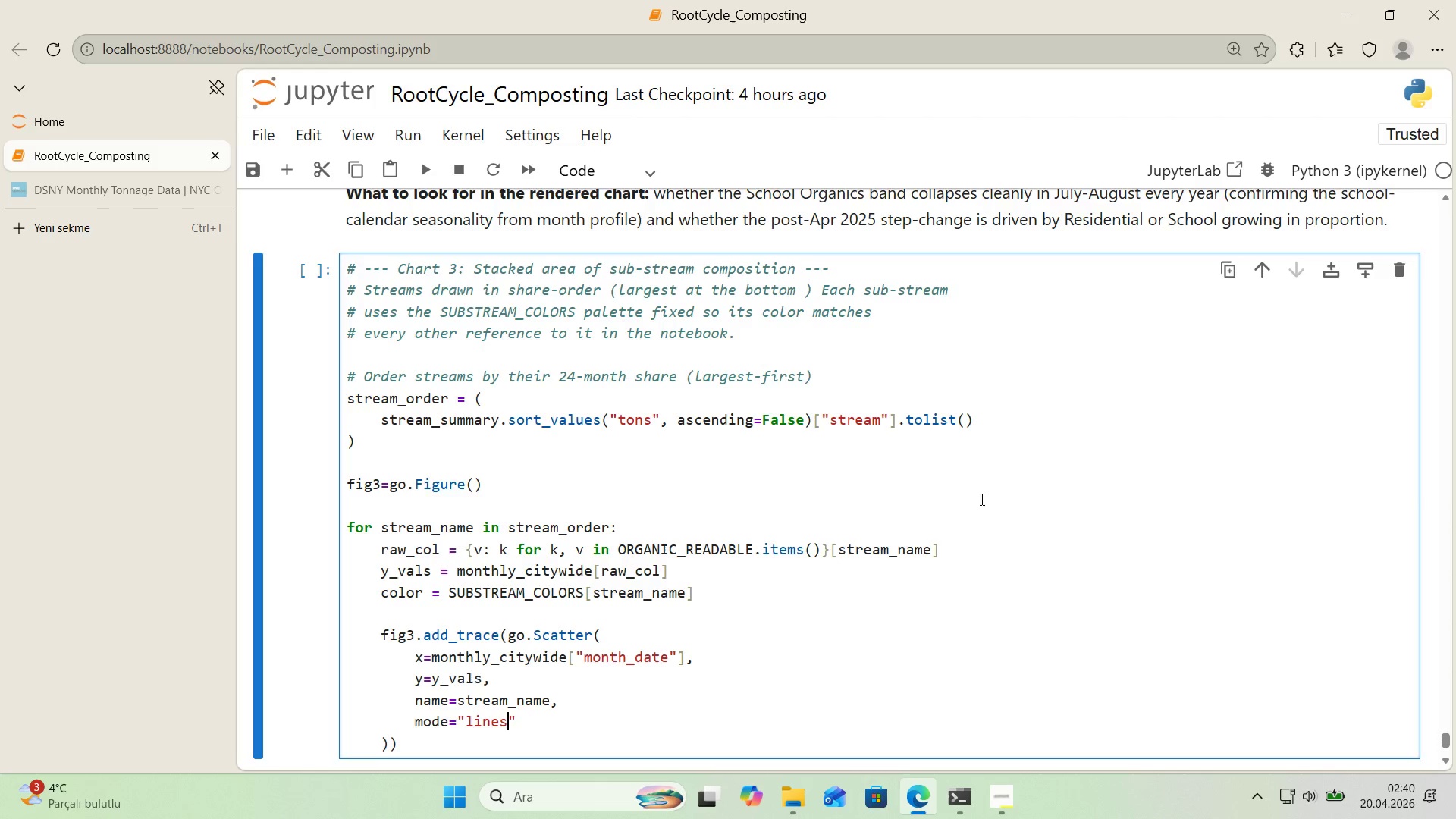 
scroll: coordinate [942, 504], scroll_direction: down, amount: 1.0
 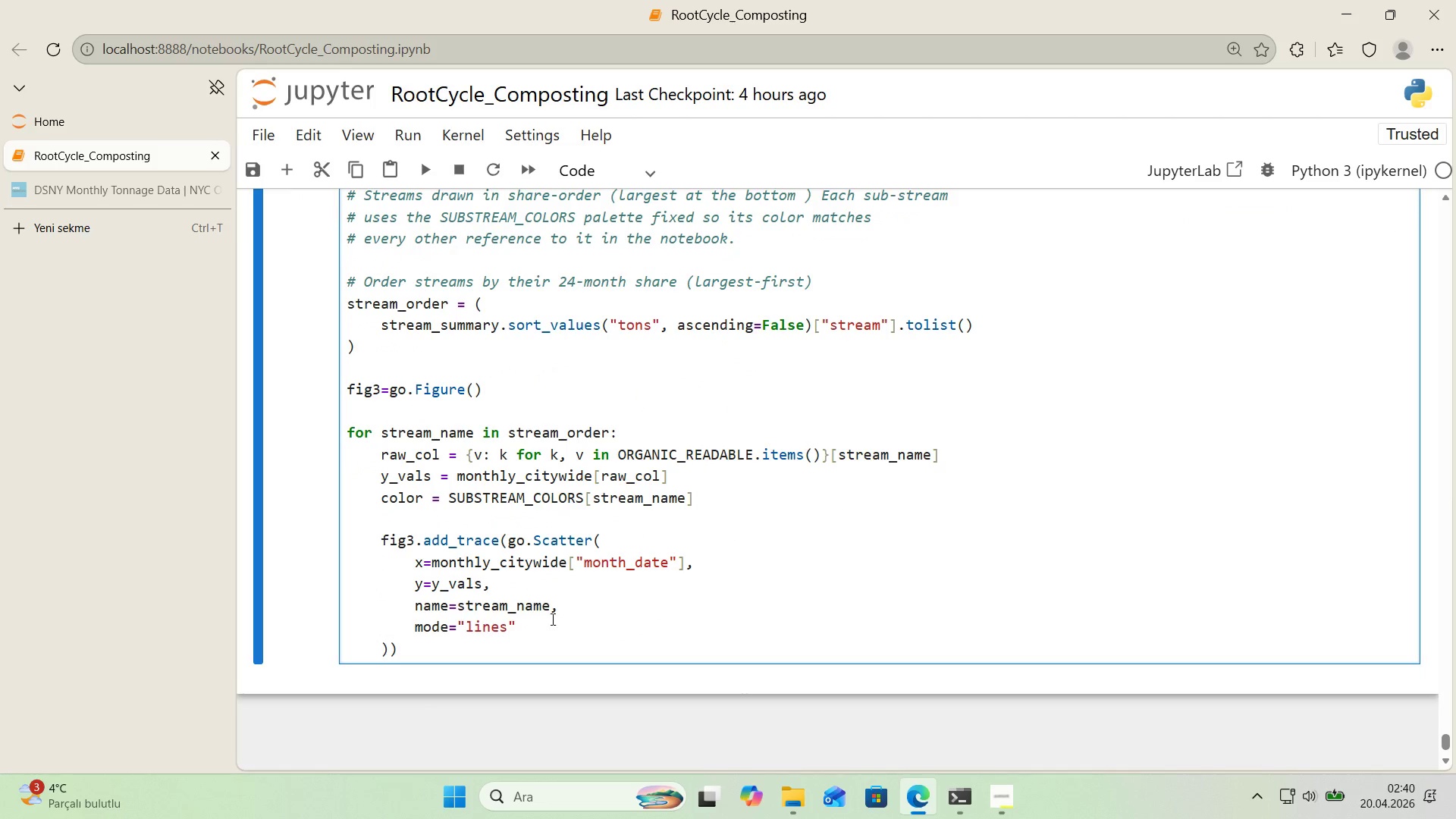 
left_click([549, 625])
 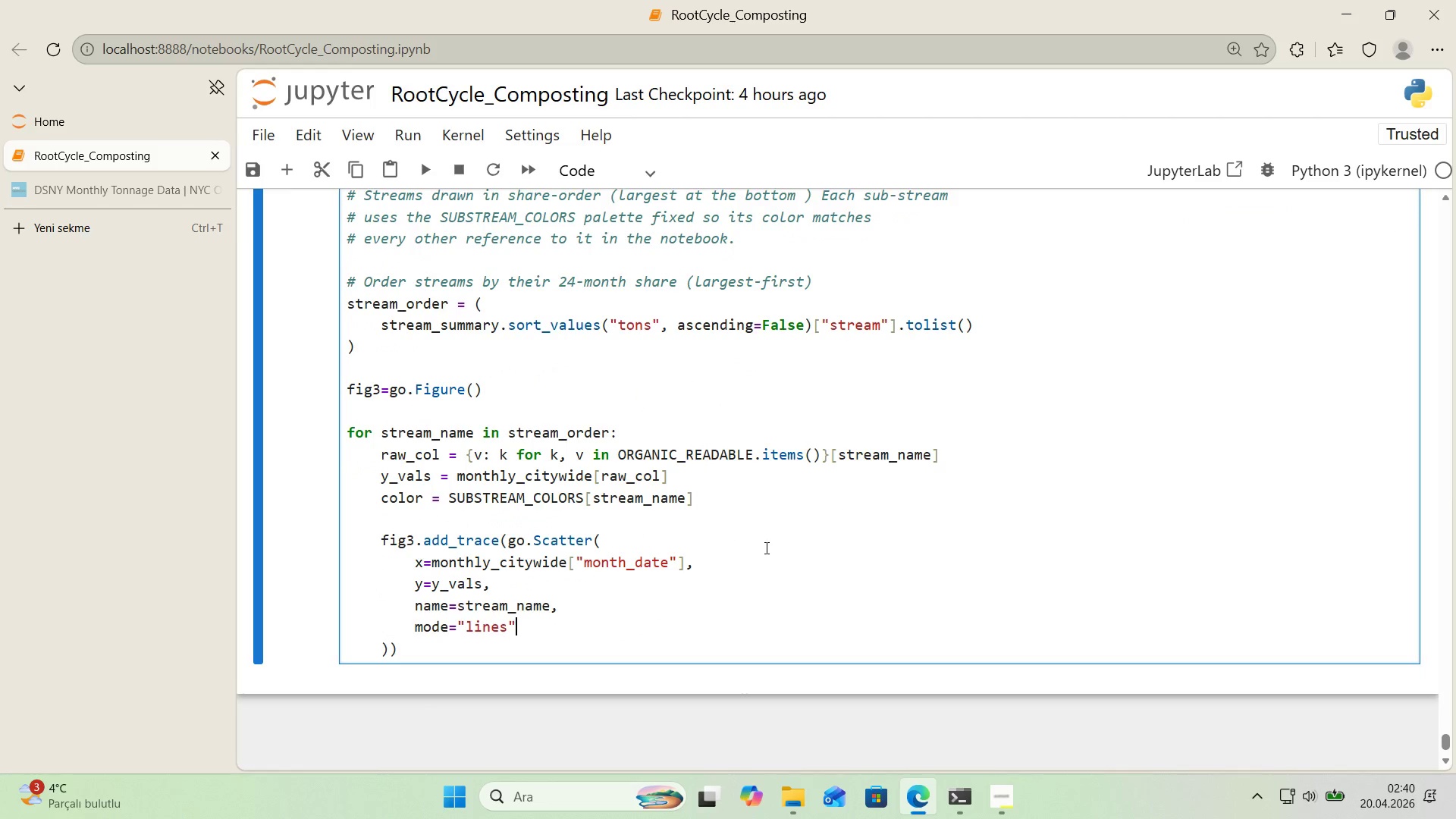 
key(Comma)
 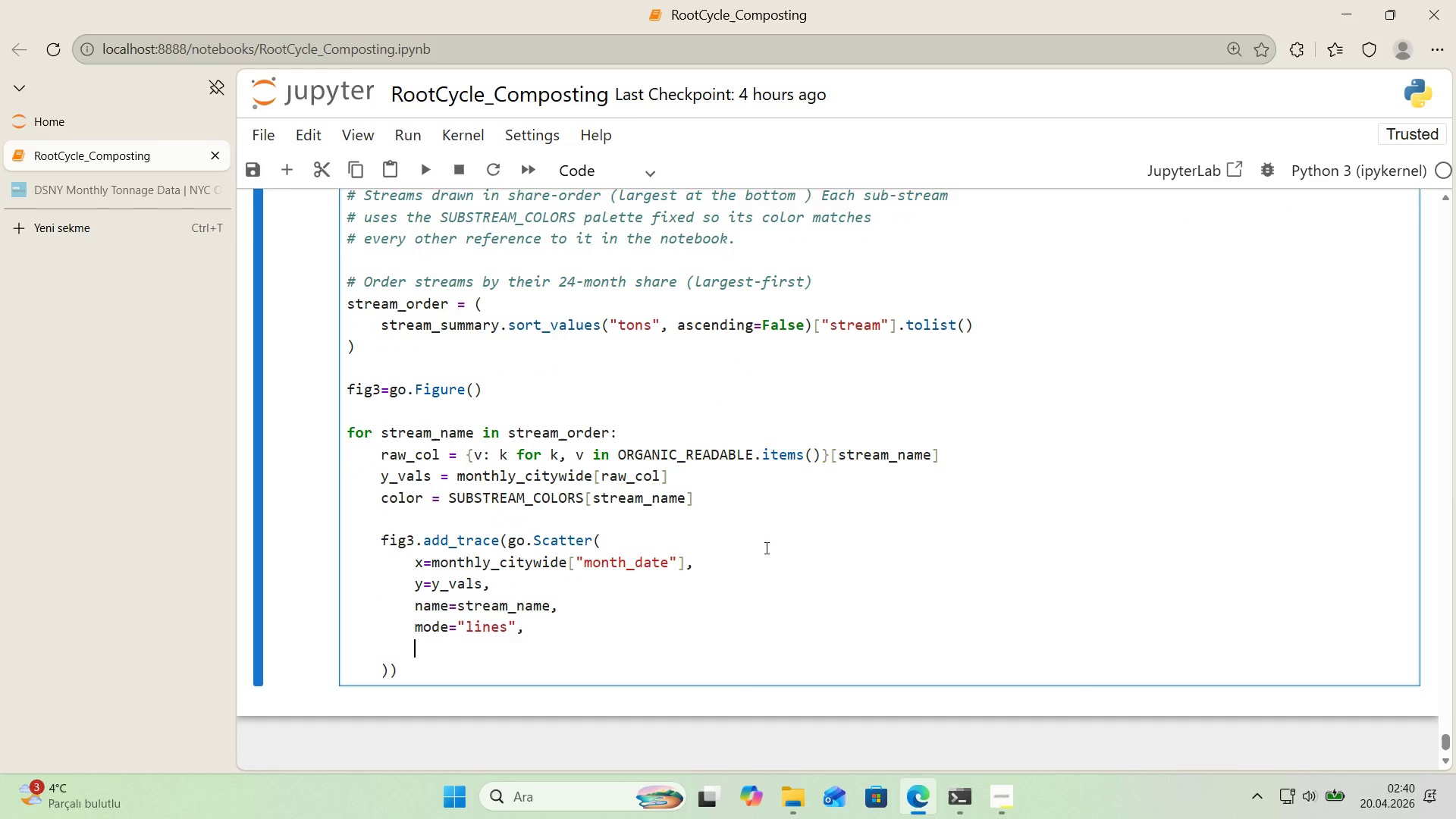 
key(Enter)
 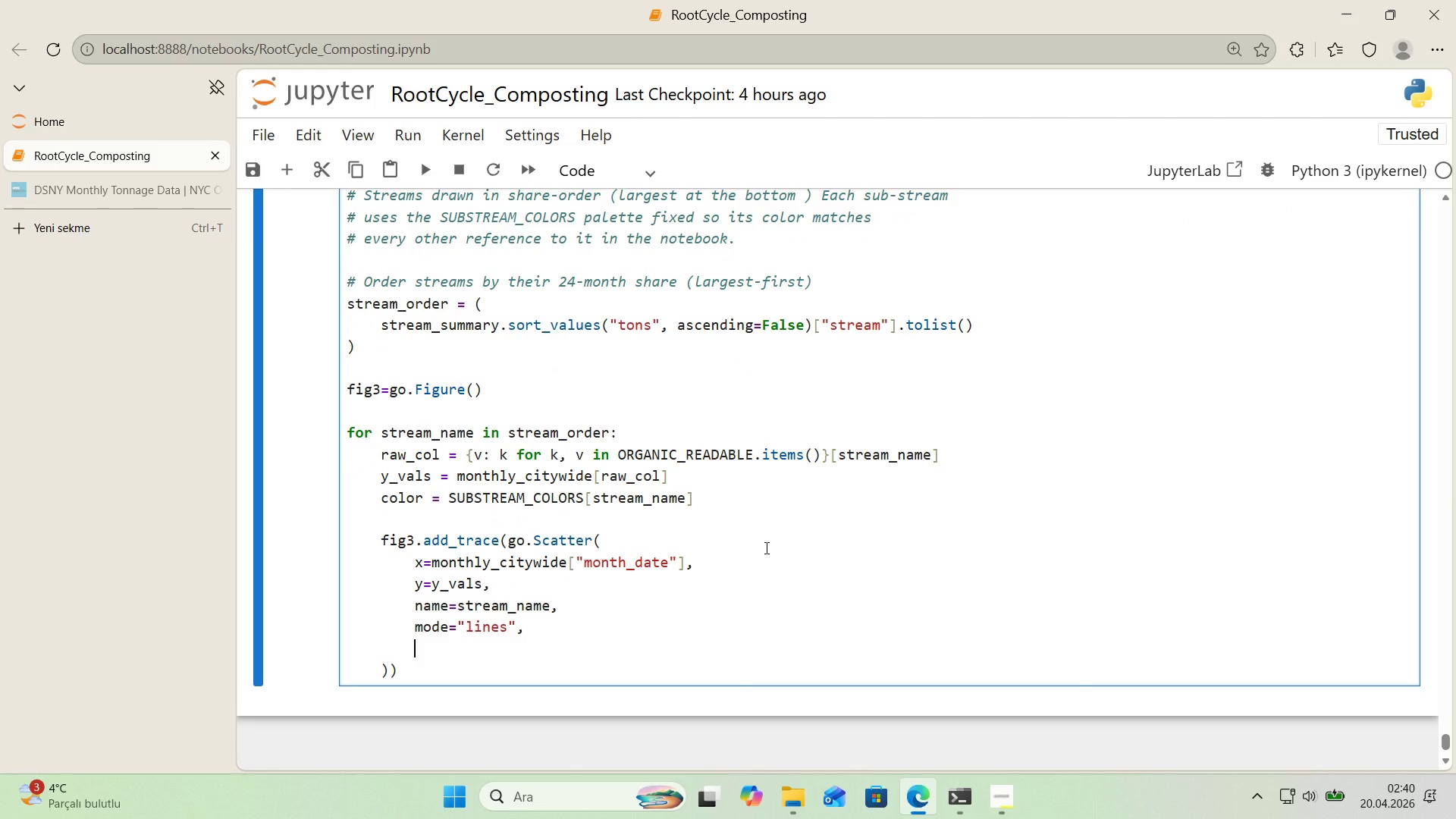 
type(stackgroup)``)
 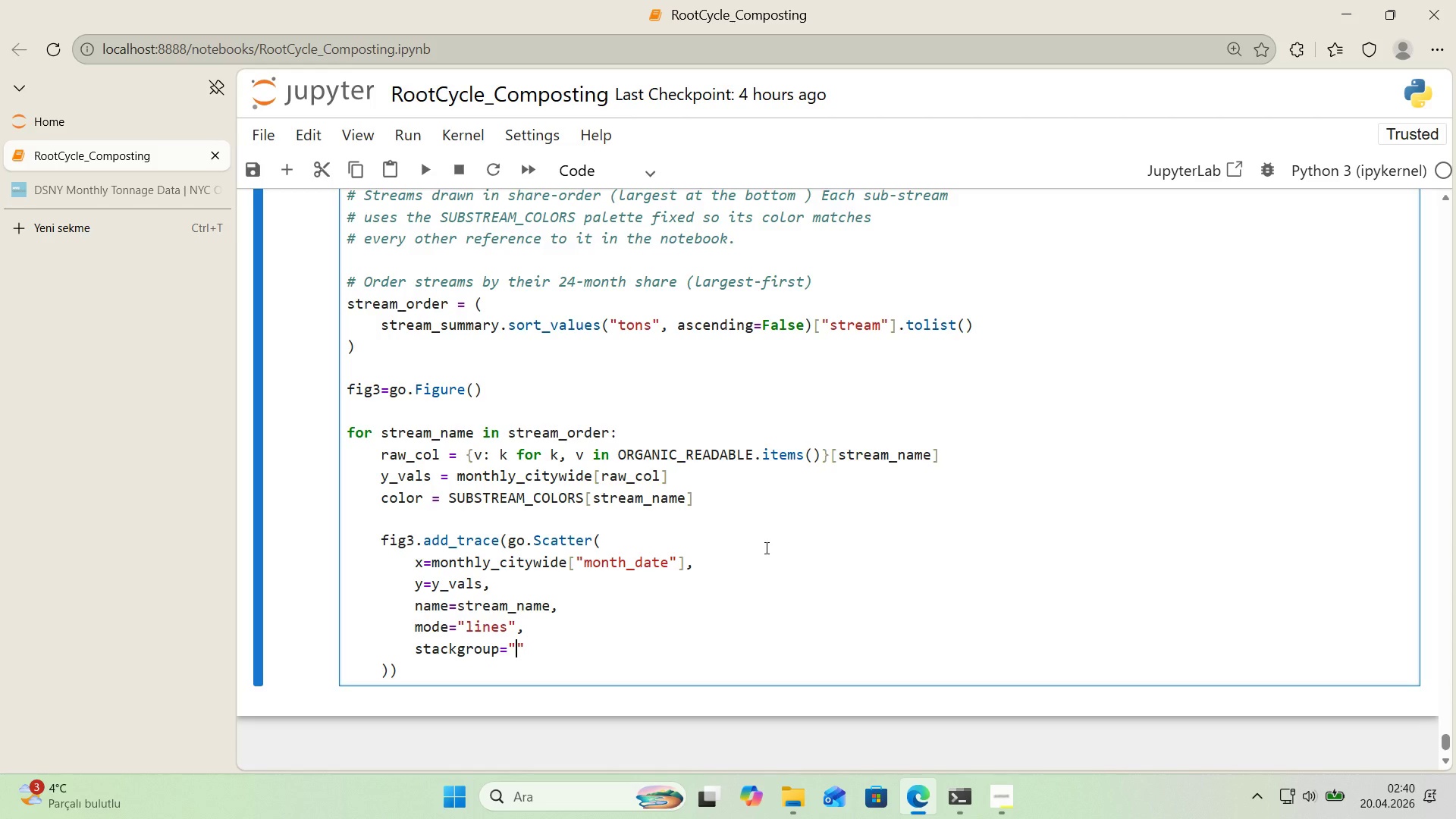 
 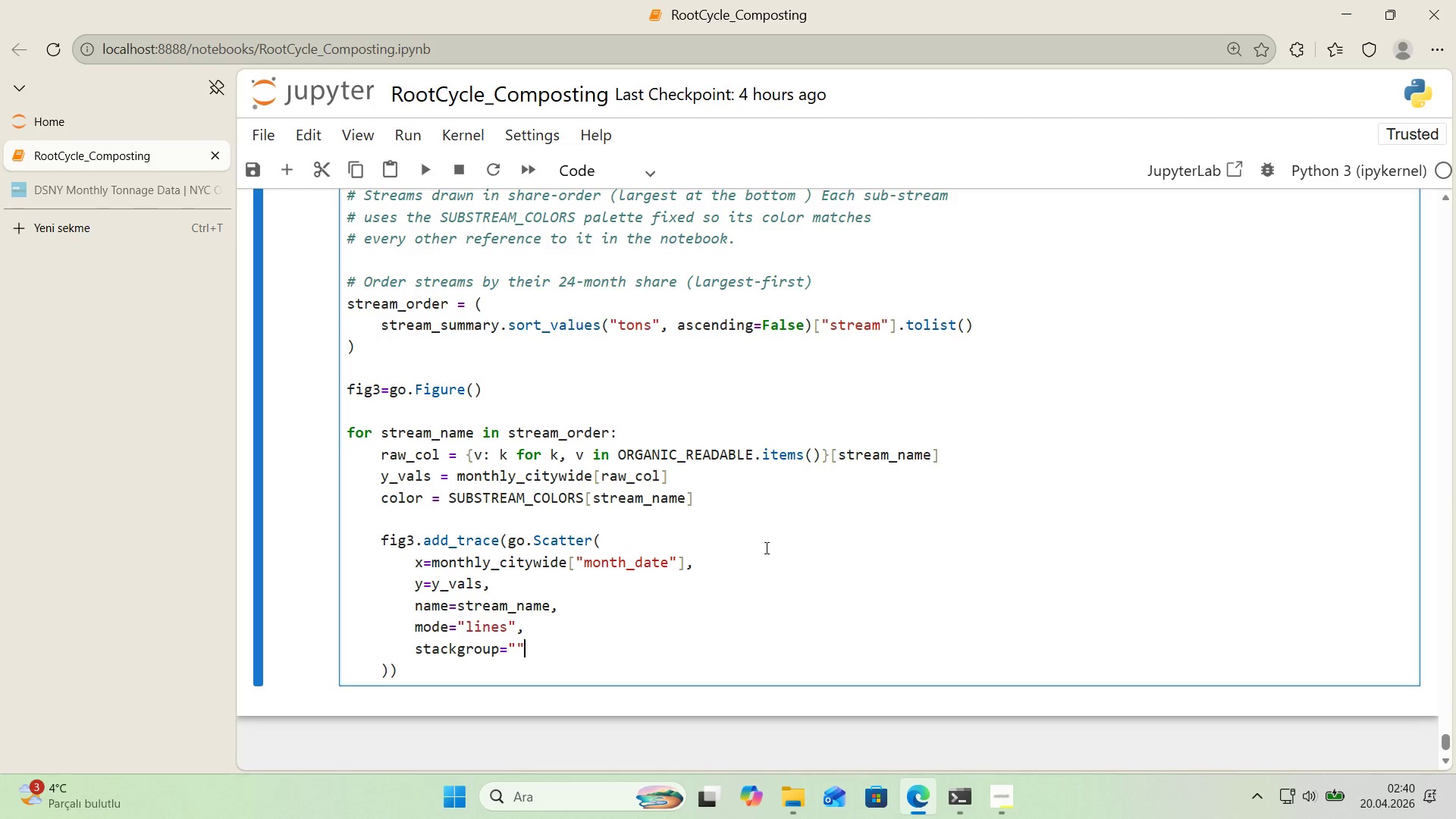 
key(ArrowLeft)
 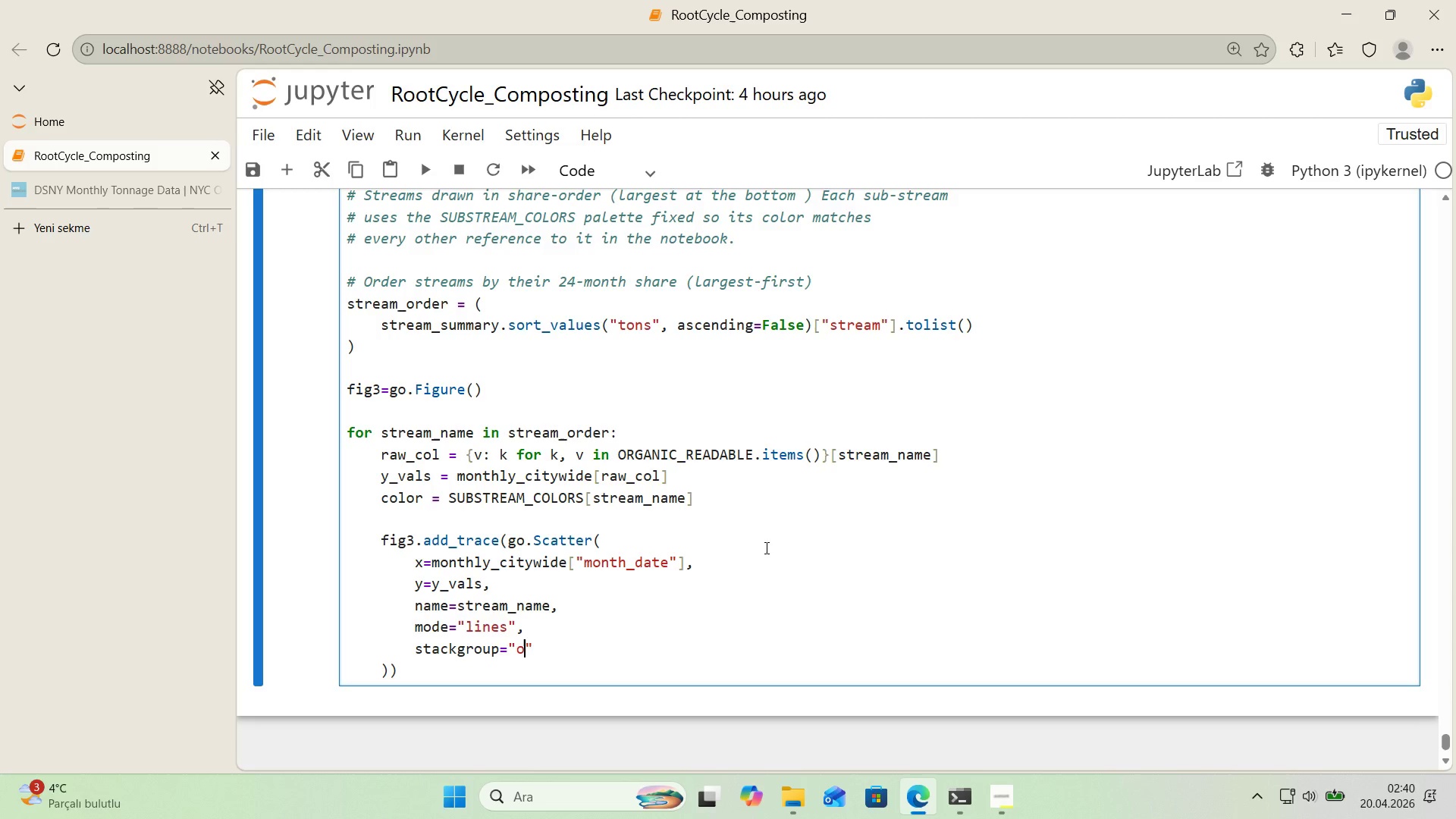 
type(one)
 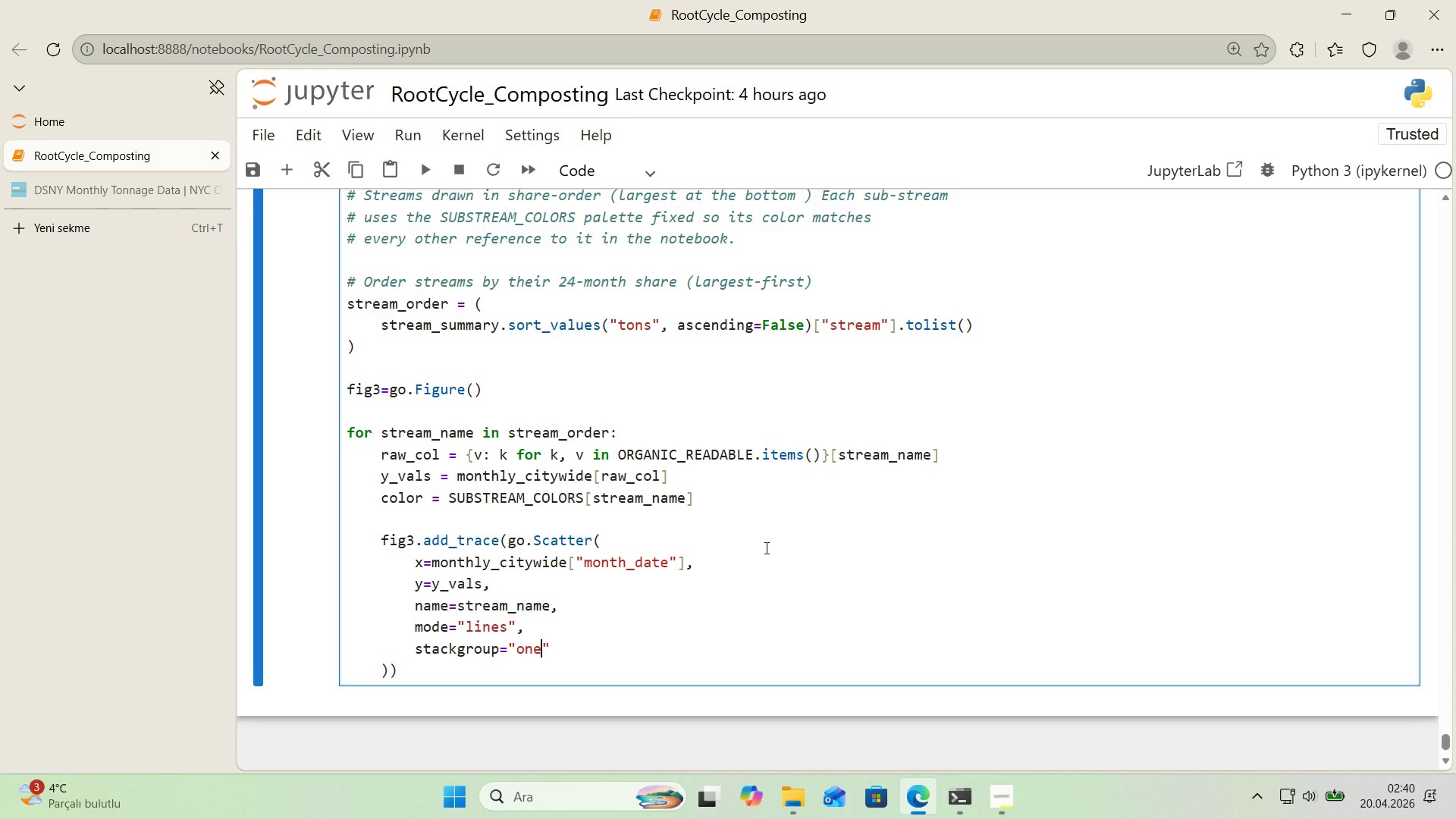 
key(ArrowRight)
 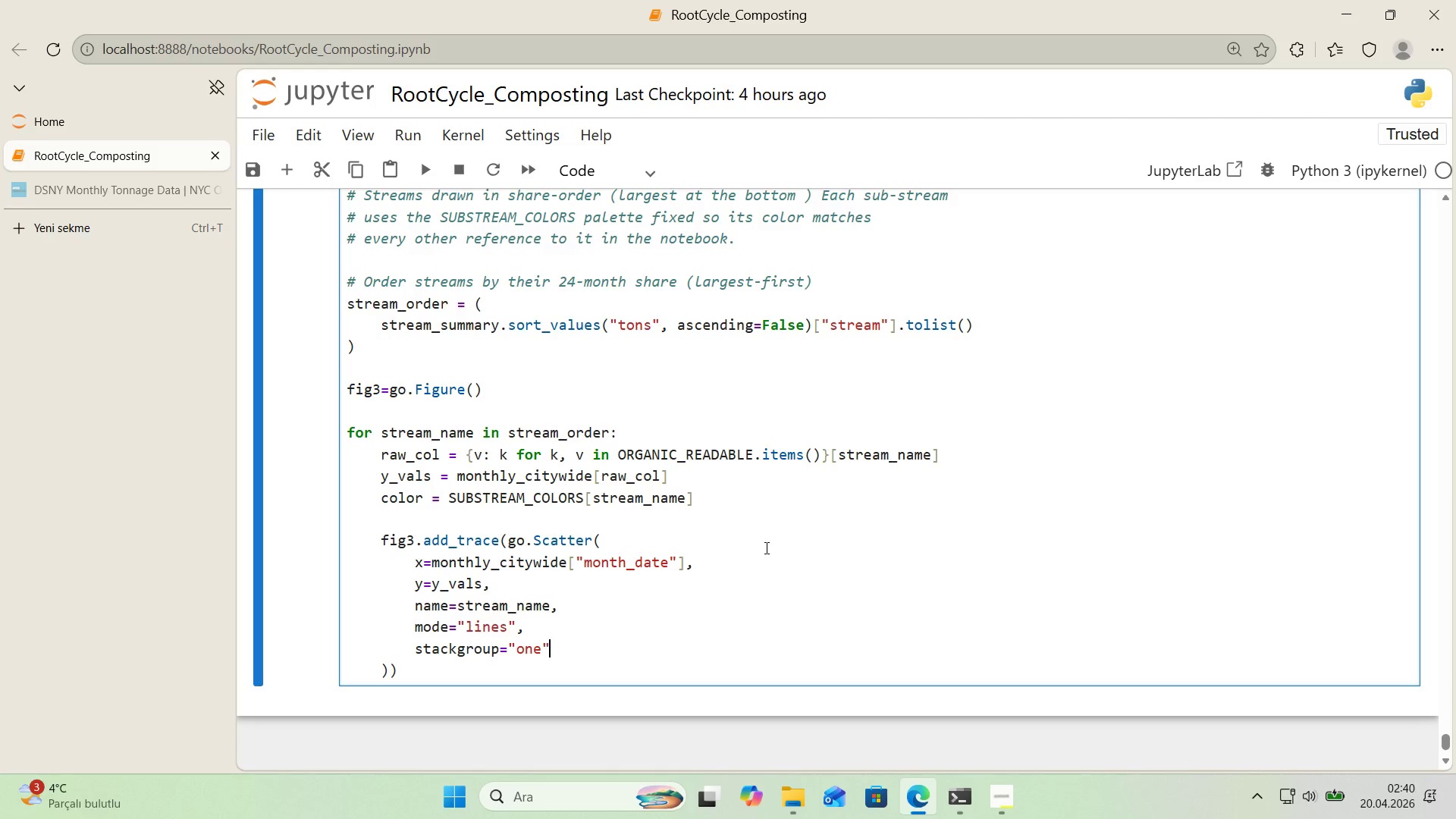 
key(ArrowRight)
 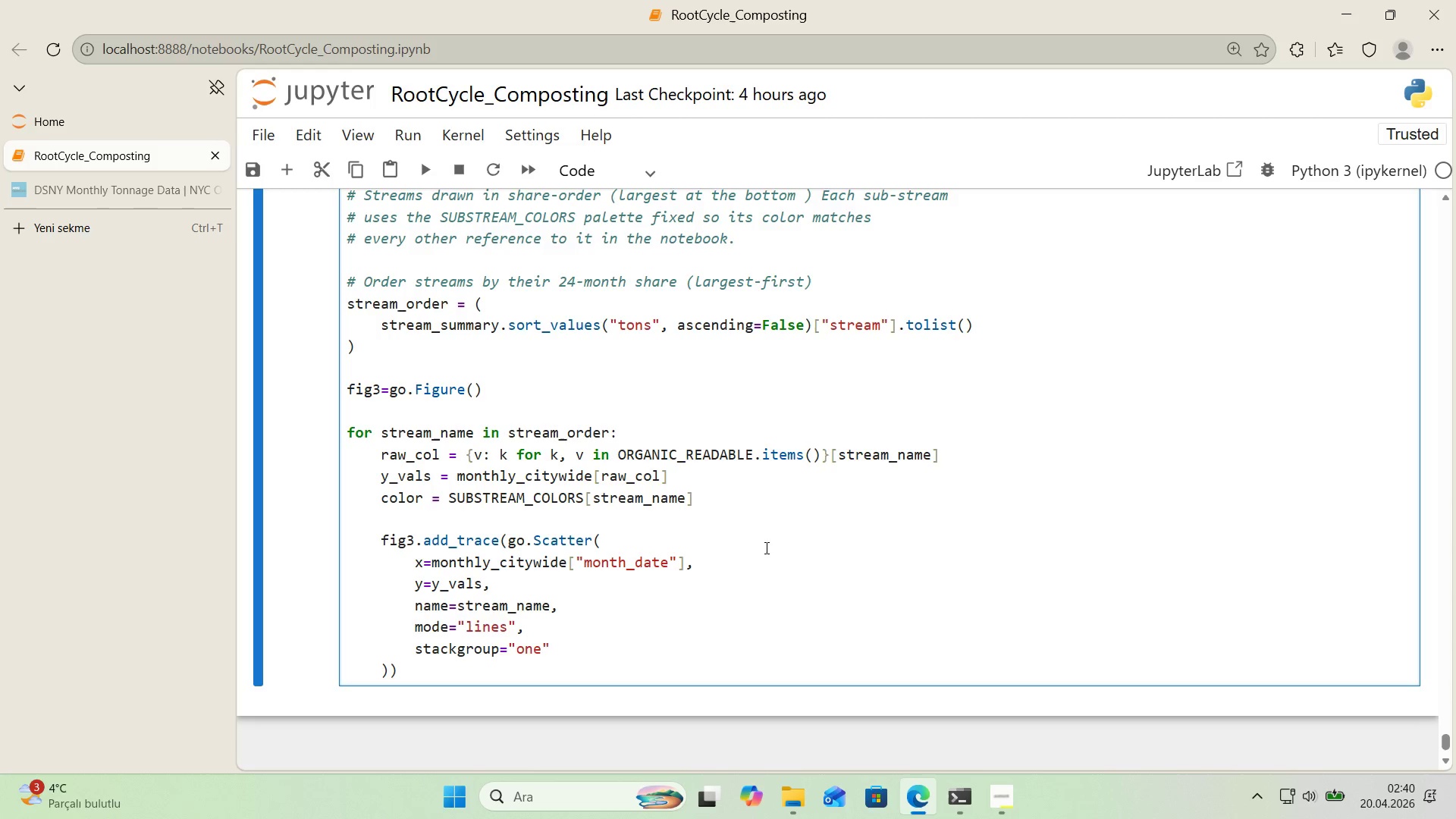 
key(ArrowLeft)
 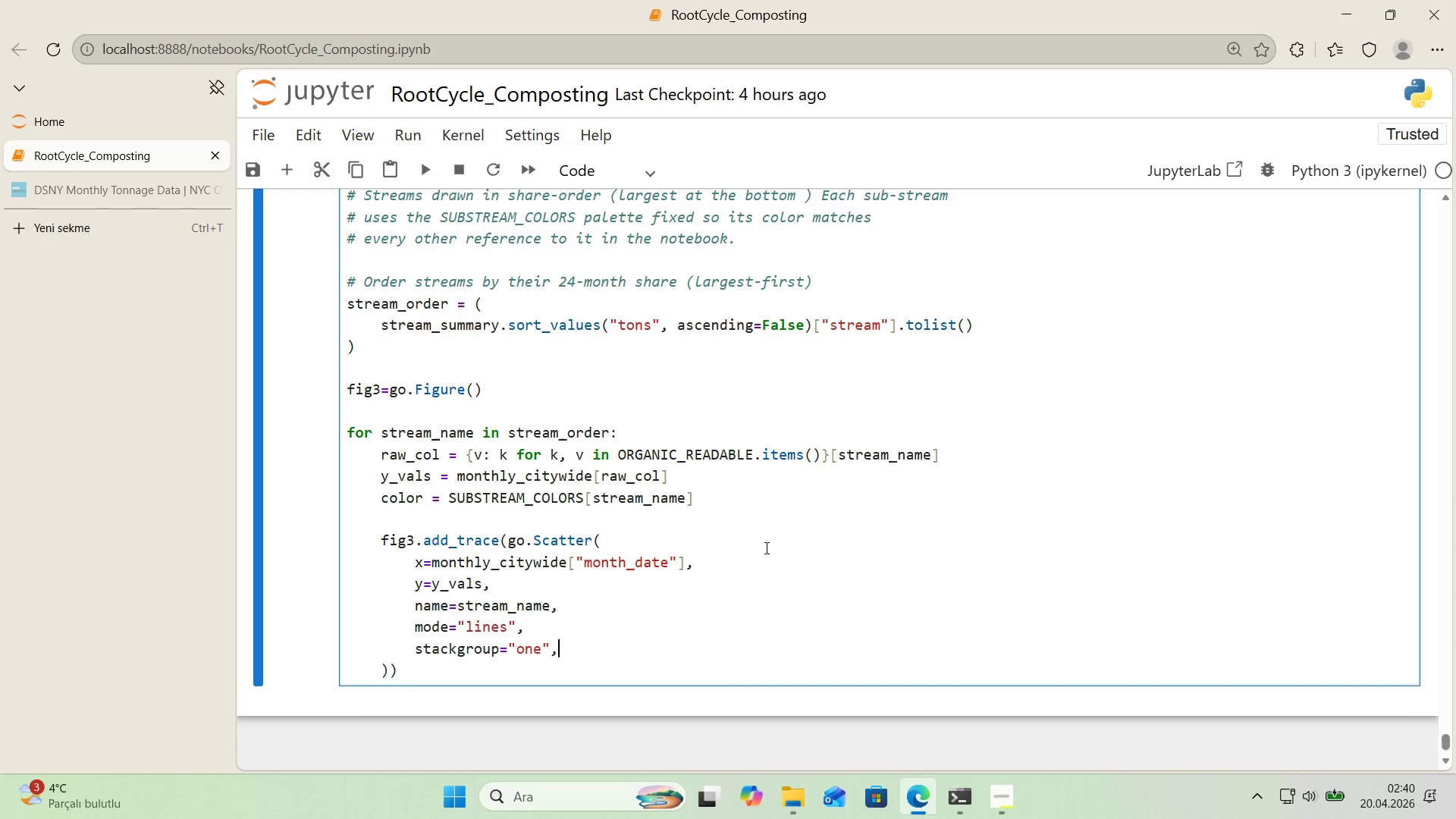 
key(Comma)
 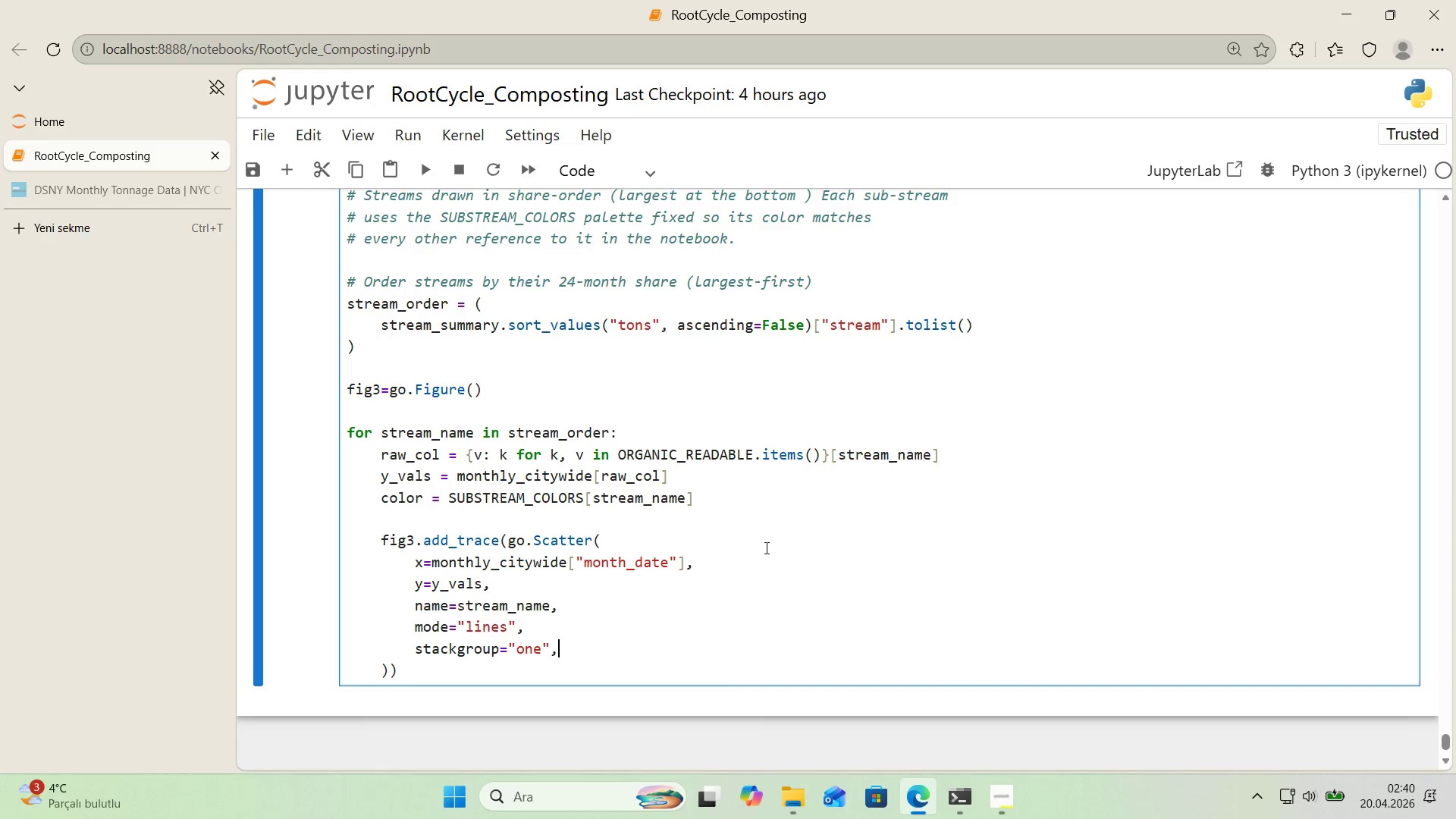 
key(Enter)
 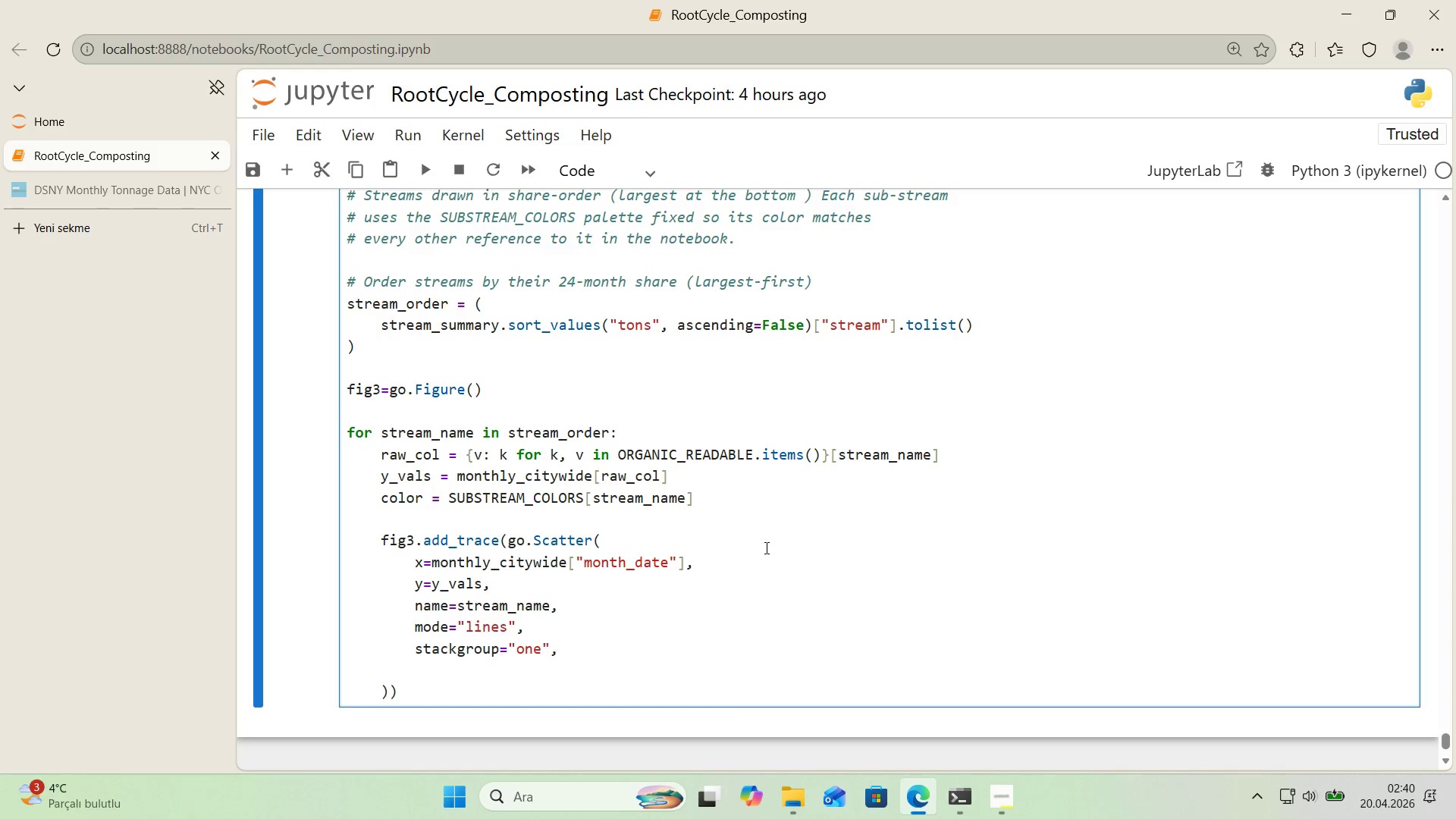 
left_click([639, 647])
 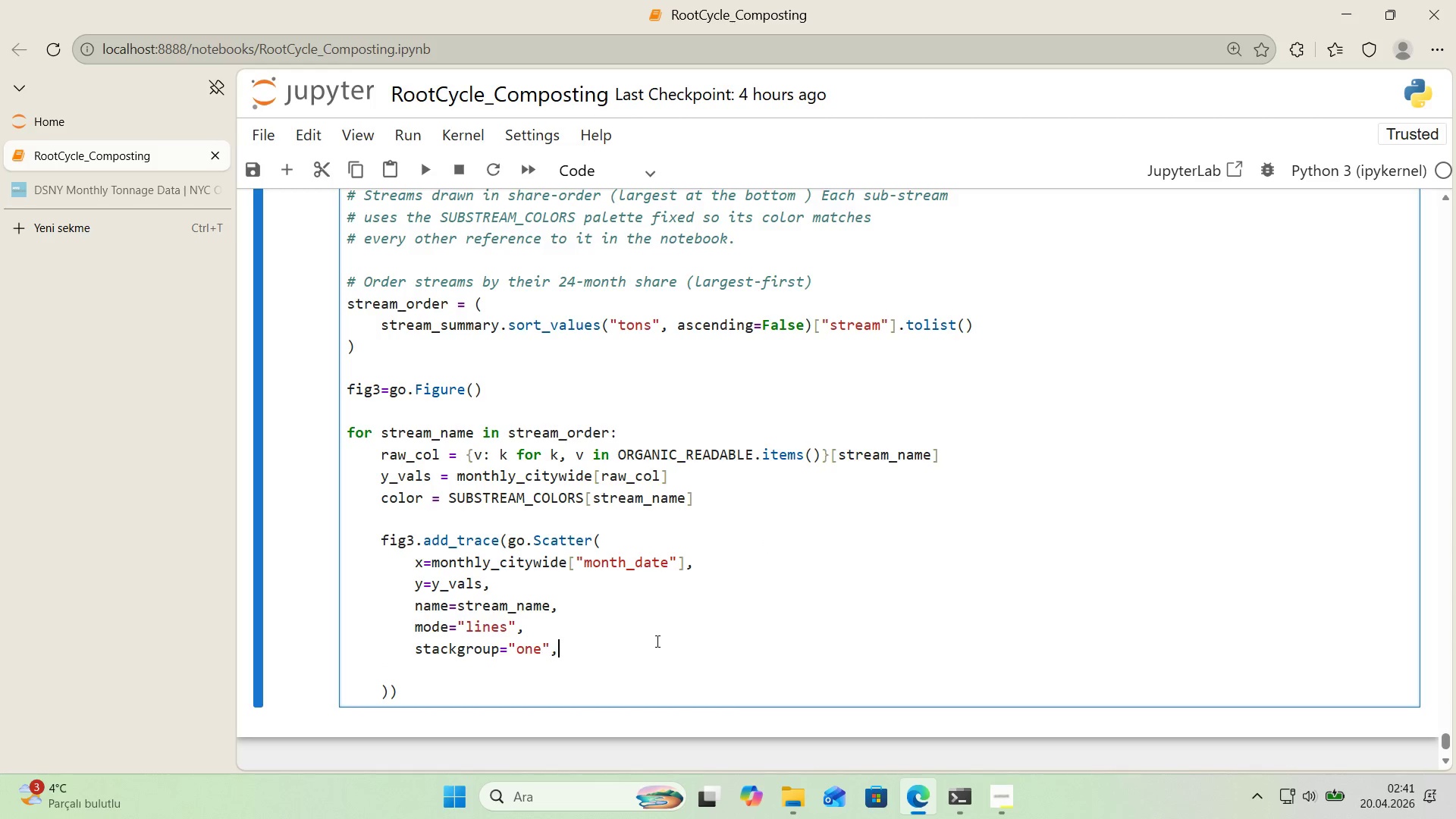 
key(Space)
 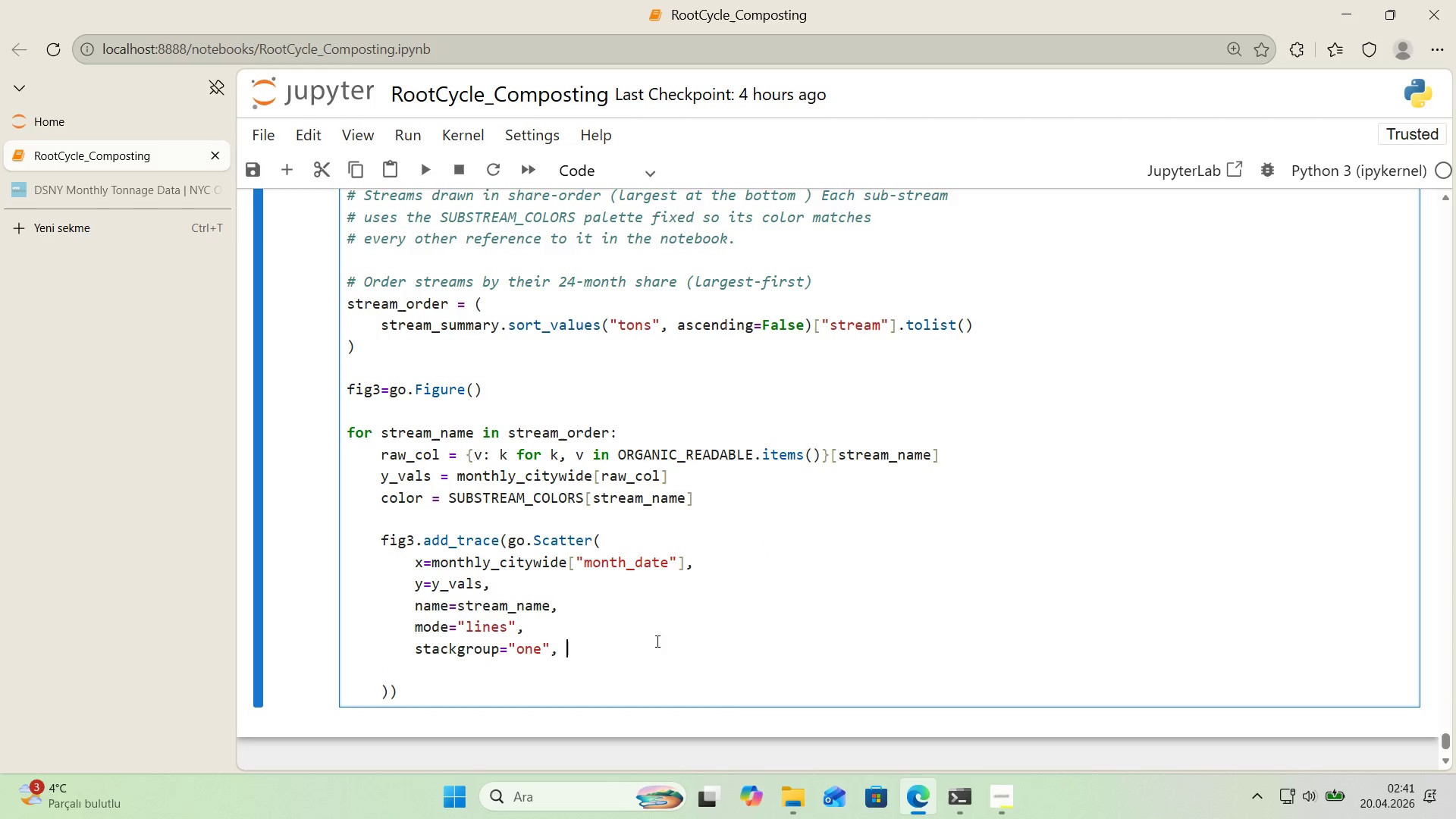 
key(Alt+Control+3)
 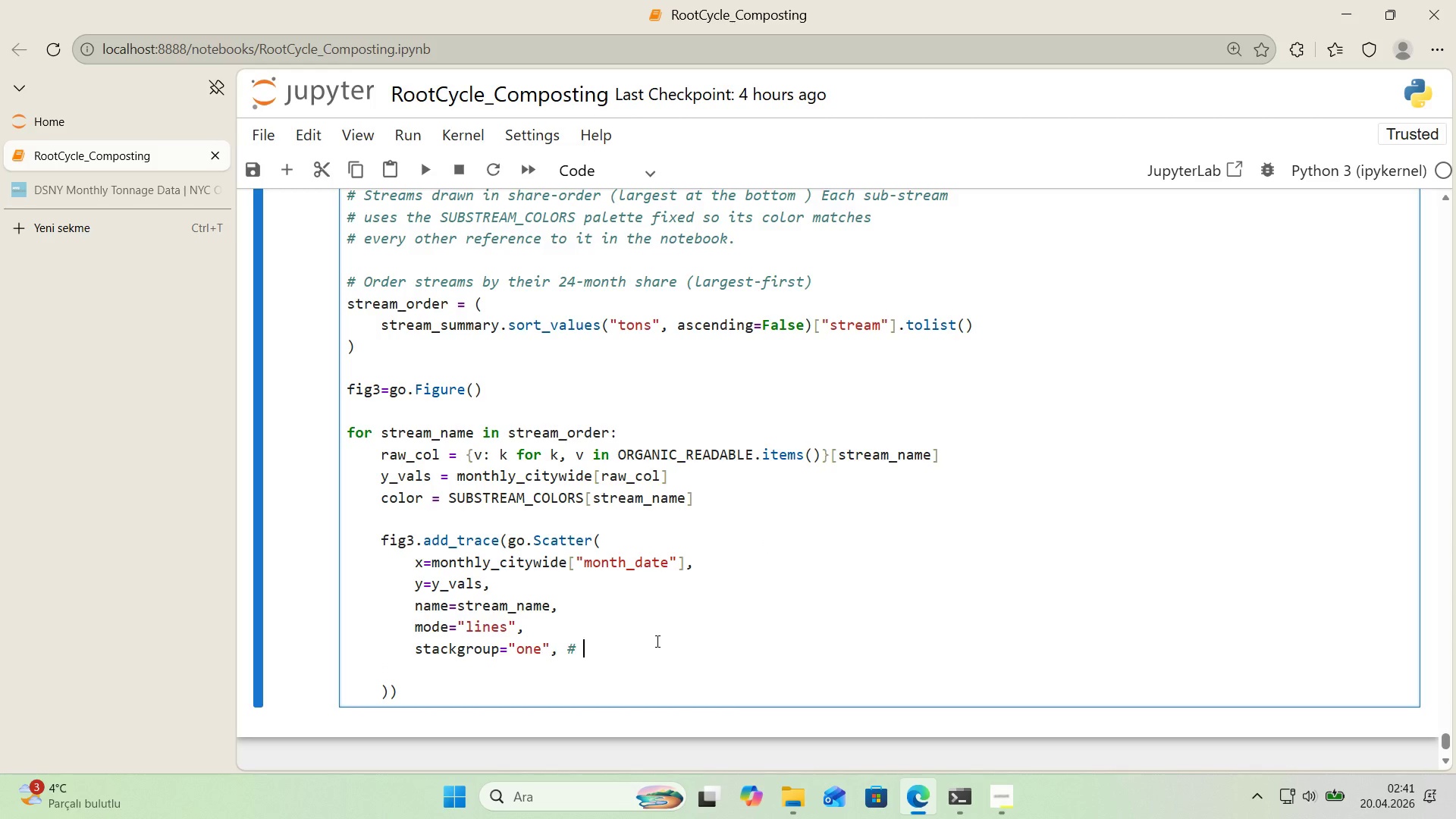 
type( stack all traces on top of each other)
 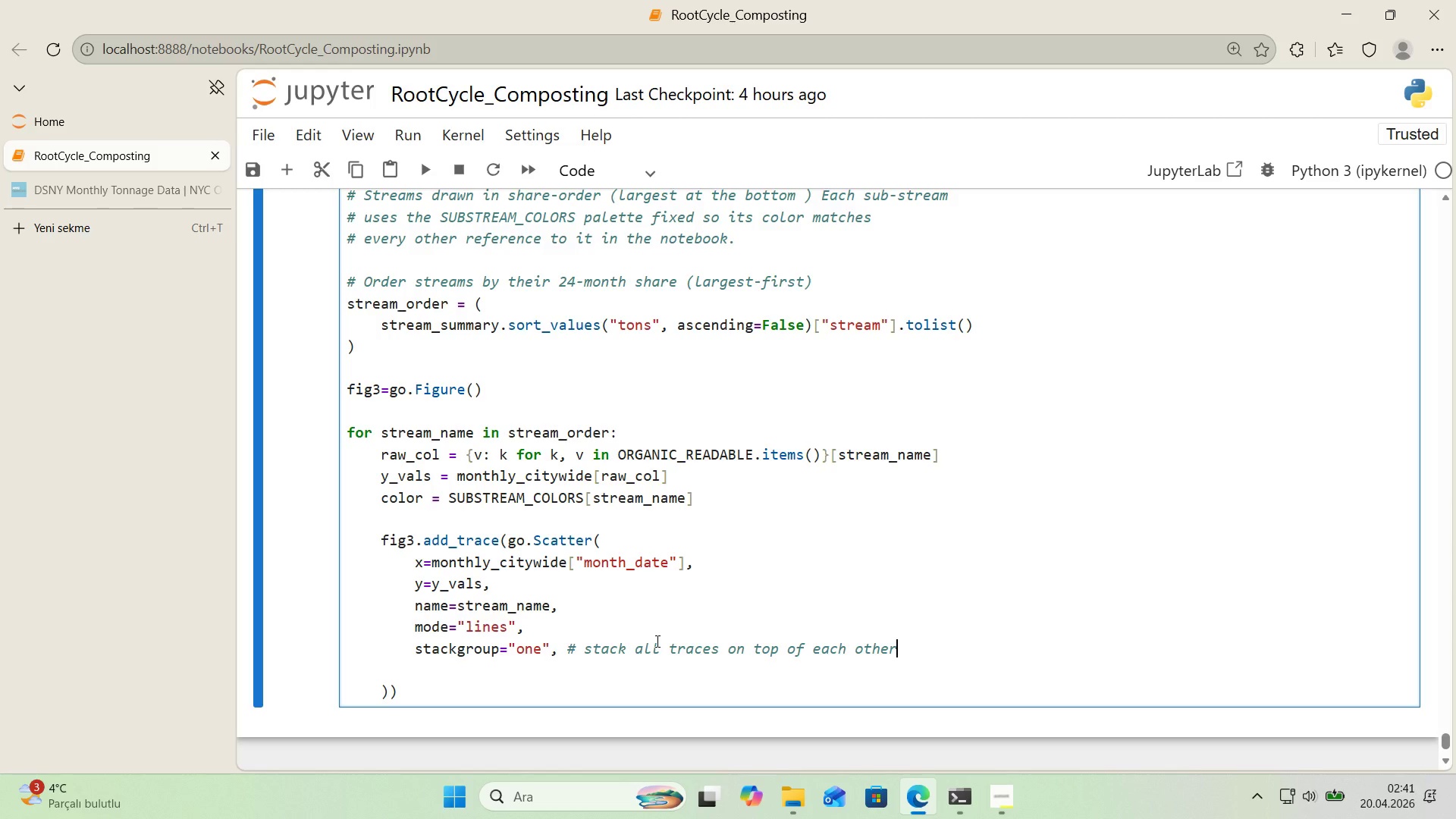 
key(ArrowDown)
 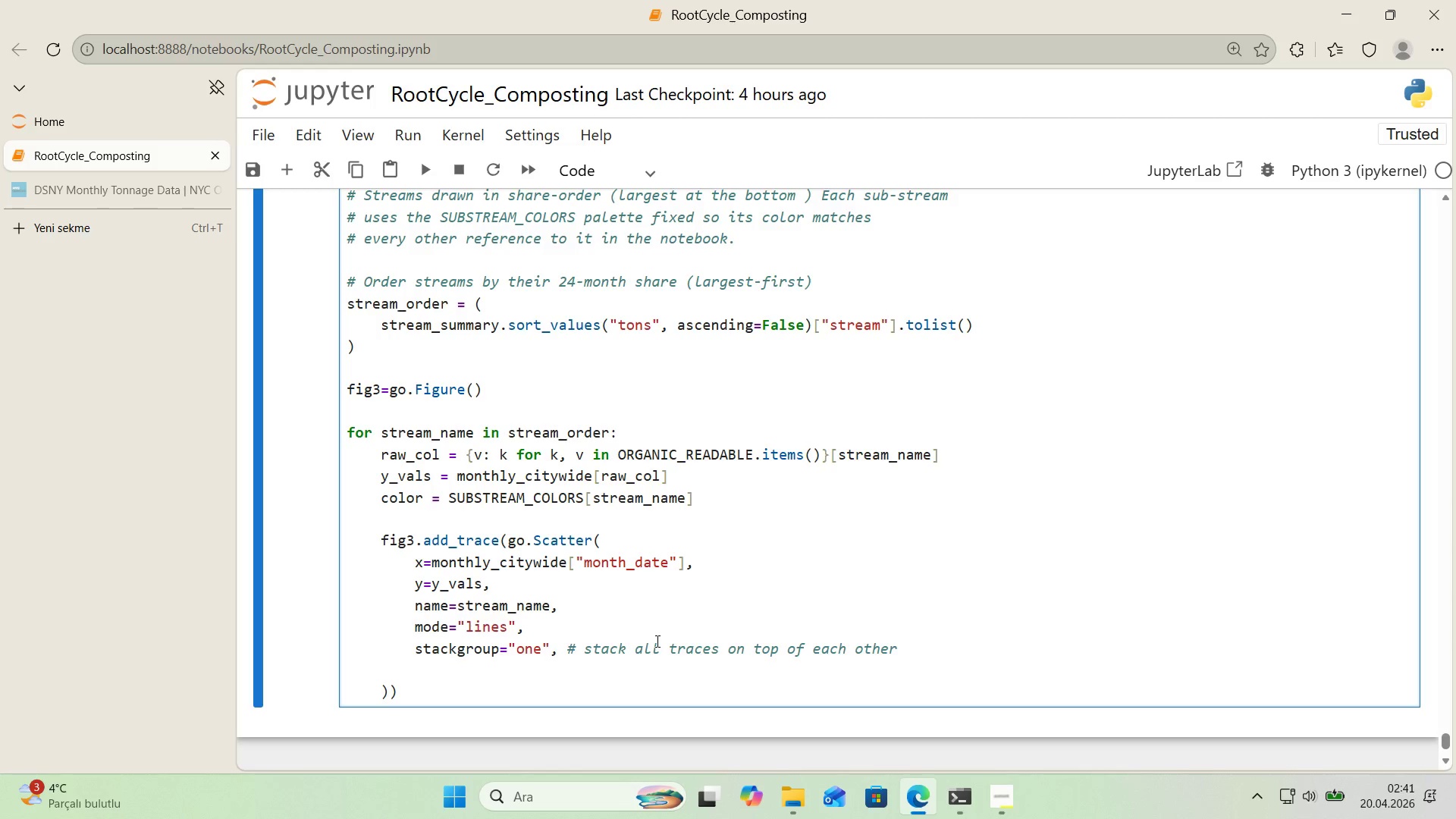 
type(l'ne*()
key(Backspace)
key(Backspace)
type(d)
key(Backspace)
type()d'ct ))
key(Backspace)
key(Backspace)
type(*()
 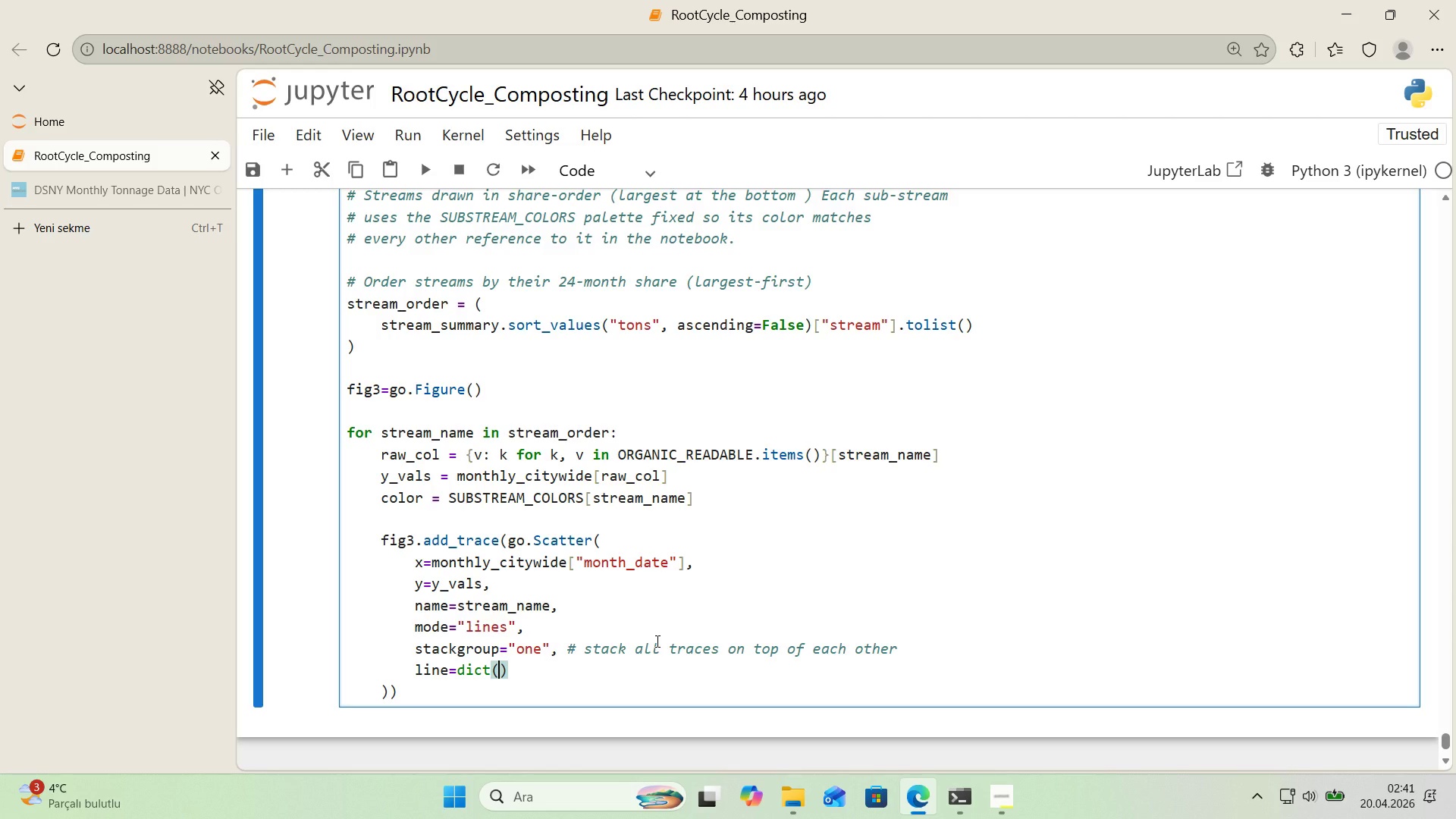 
 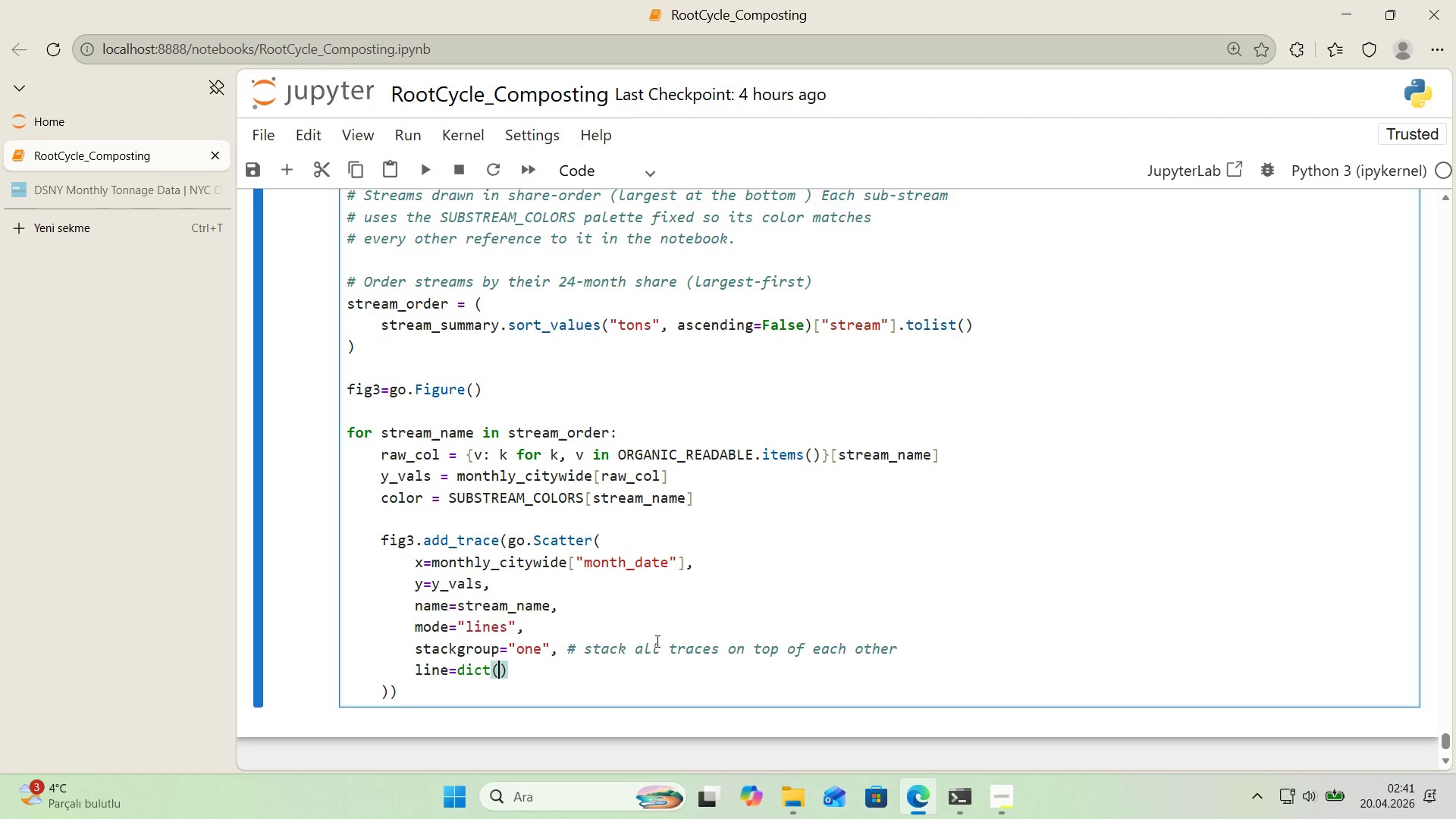 
key(ArrowLeft)
 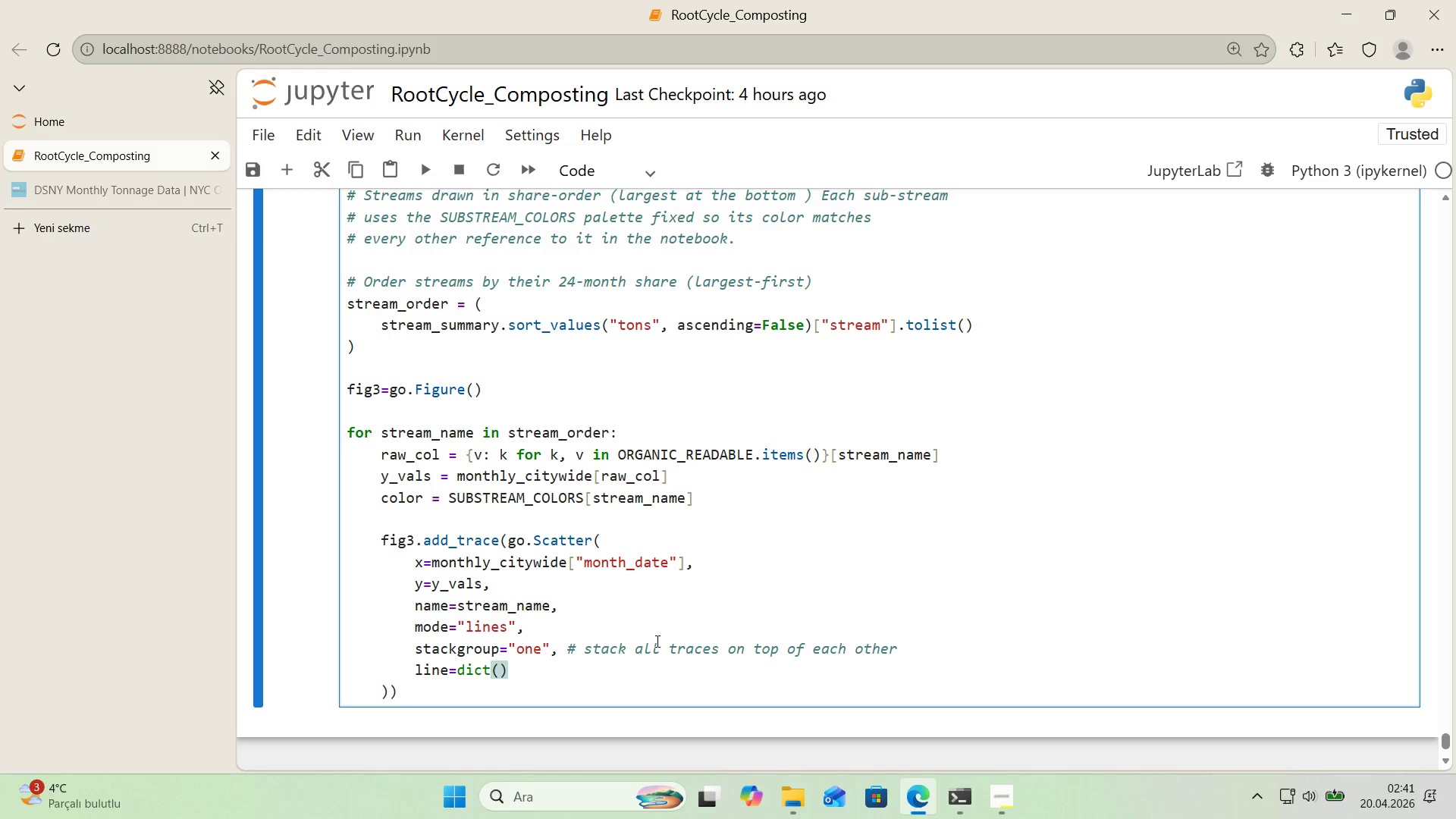 
type('d)
key(Backspace)
key(Backspace)
type(w'dth)0.5, color)color)
 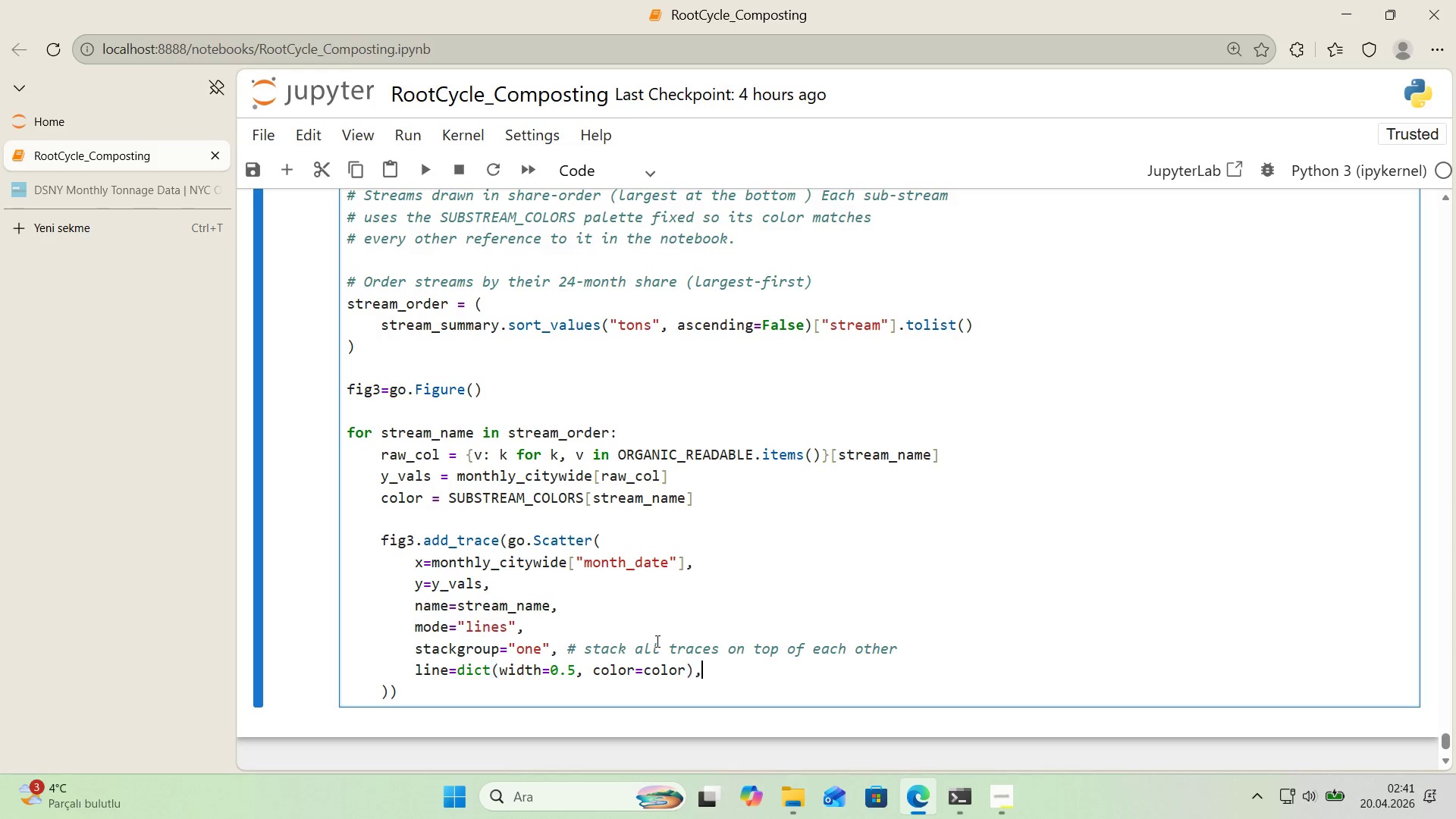 
 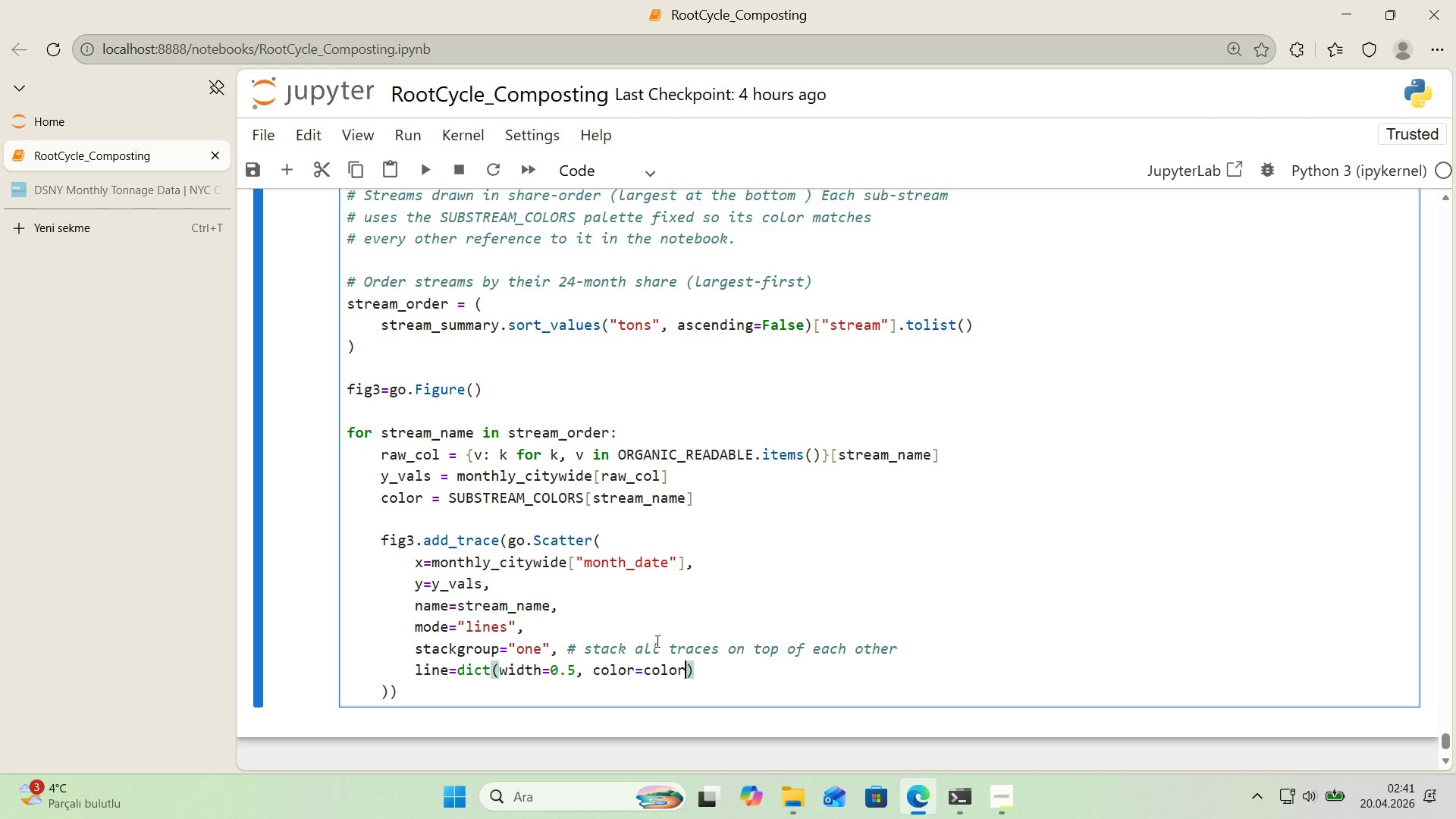 
key(ArrowRight)
 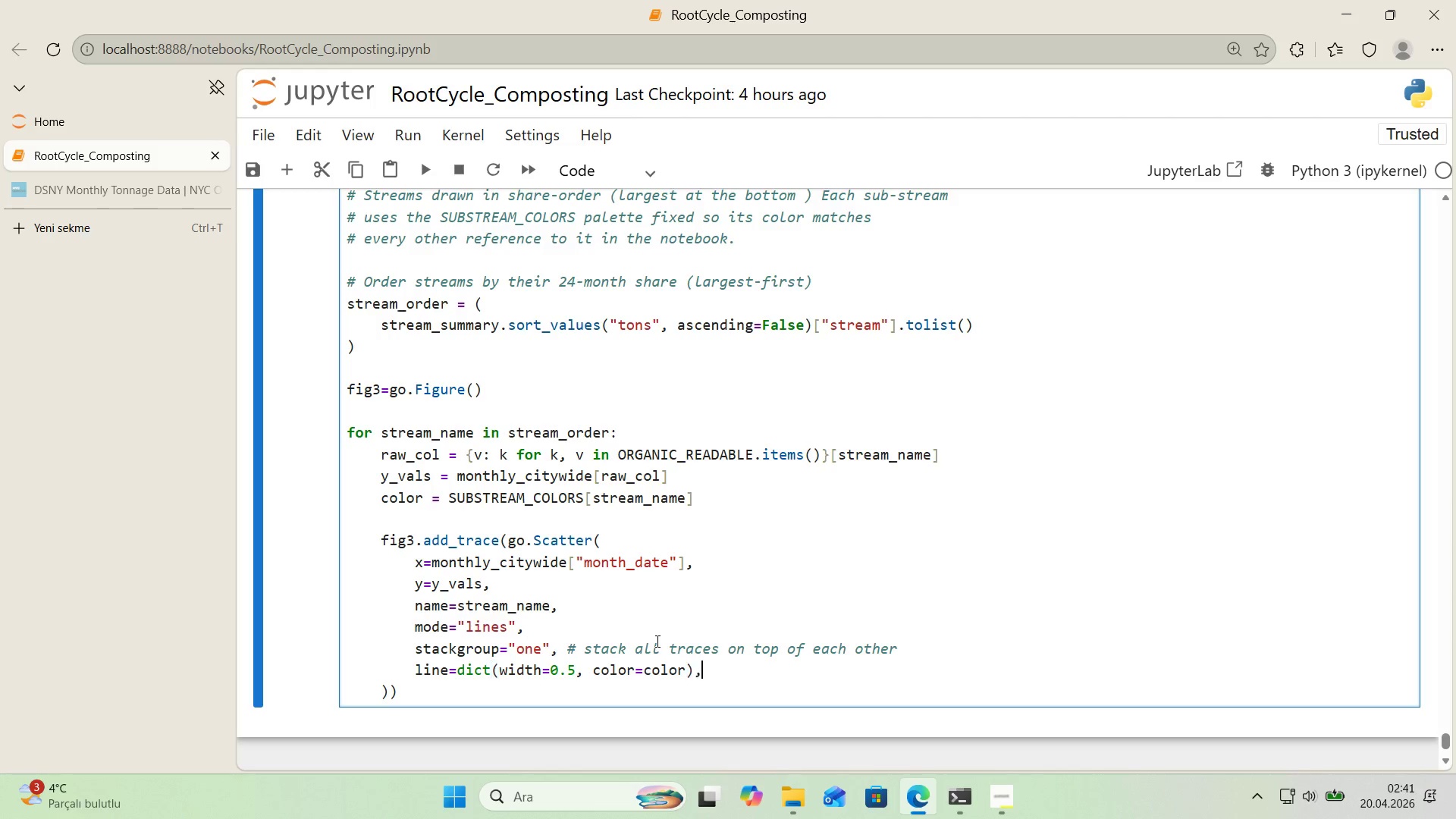 
key(Comma)
 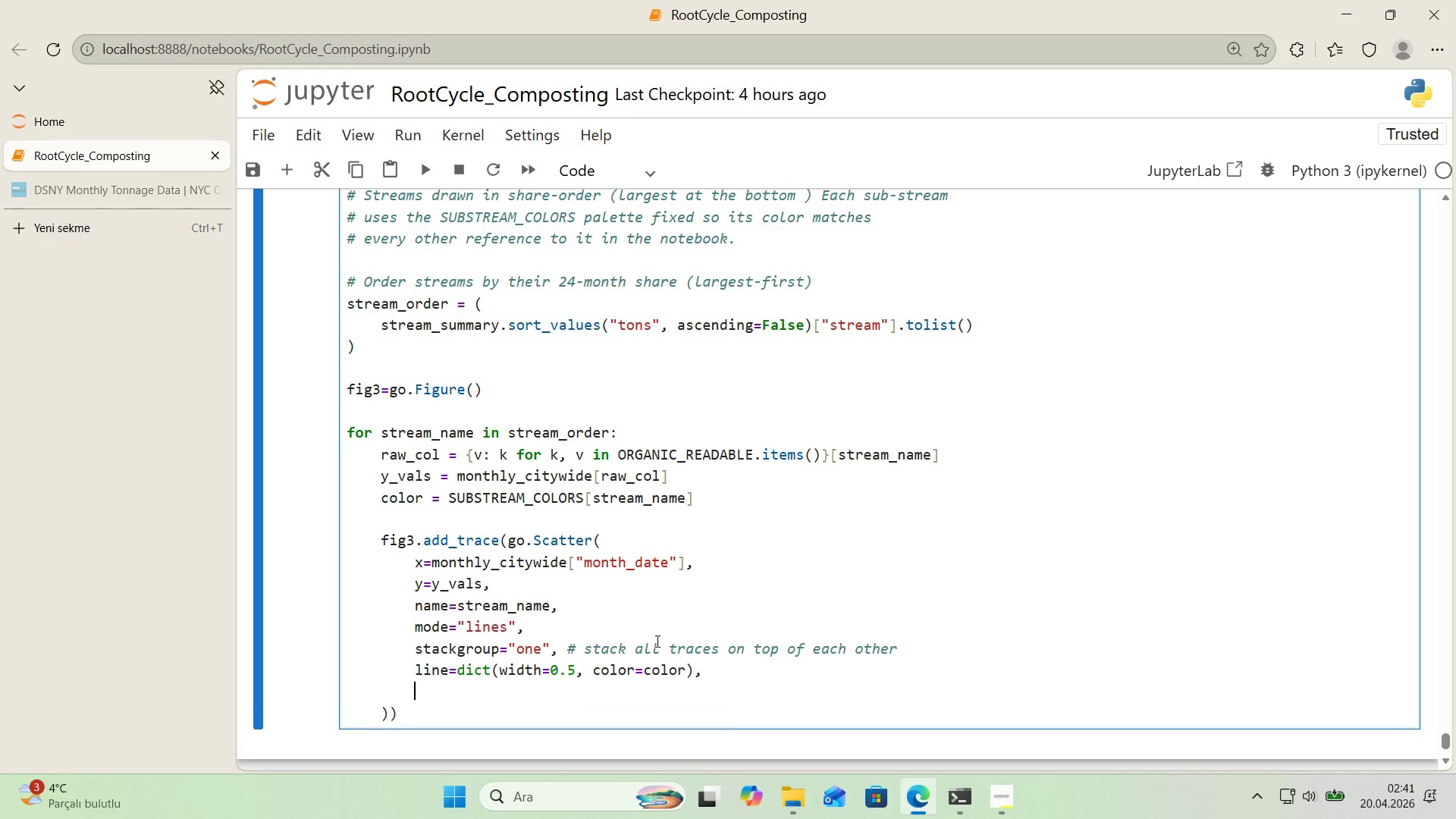 
key(Enter)
 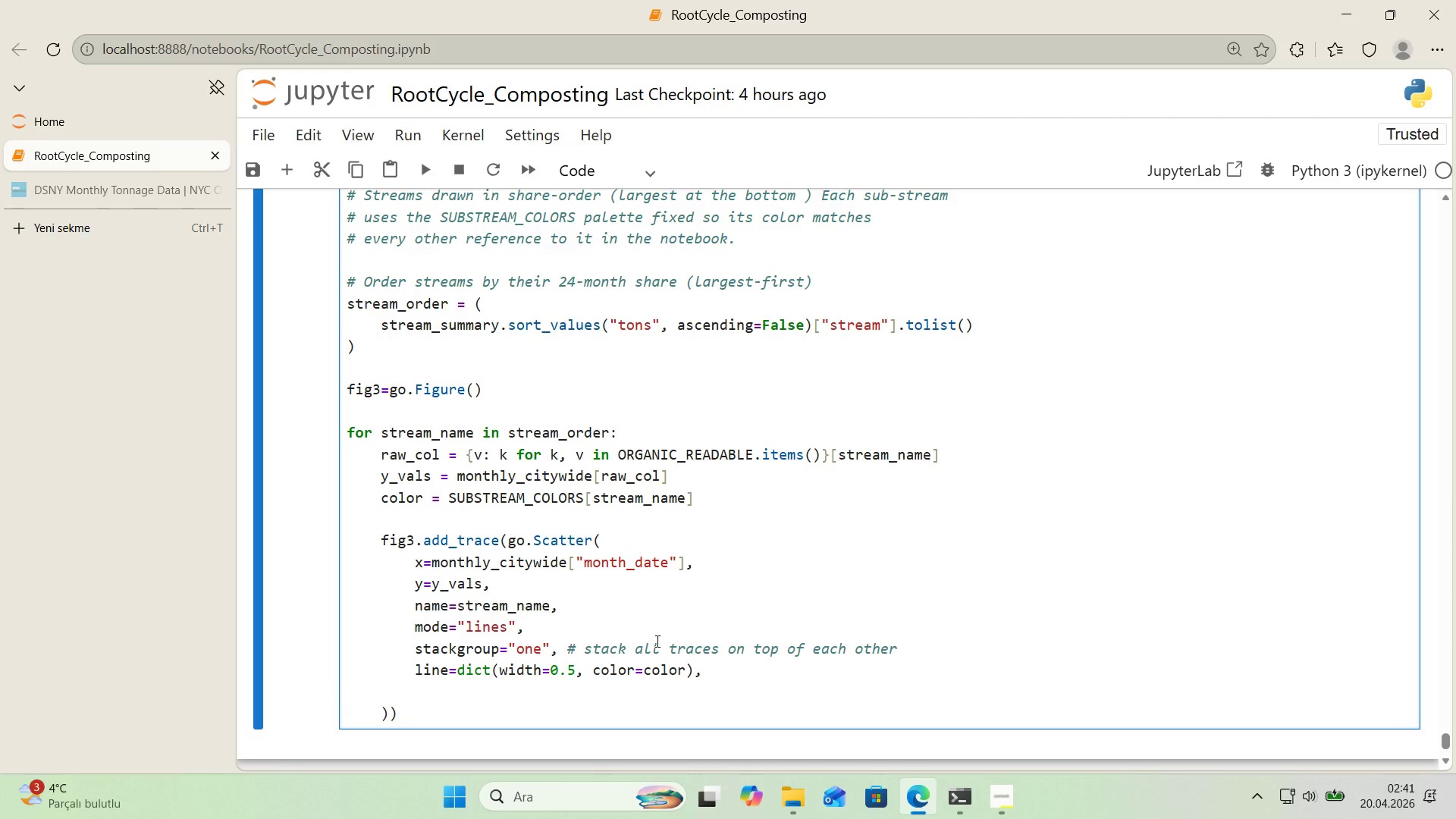 
type(f'llcolor)color,)
 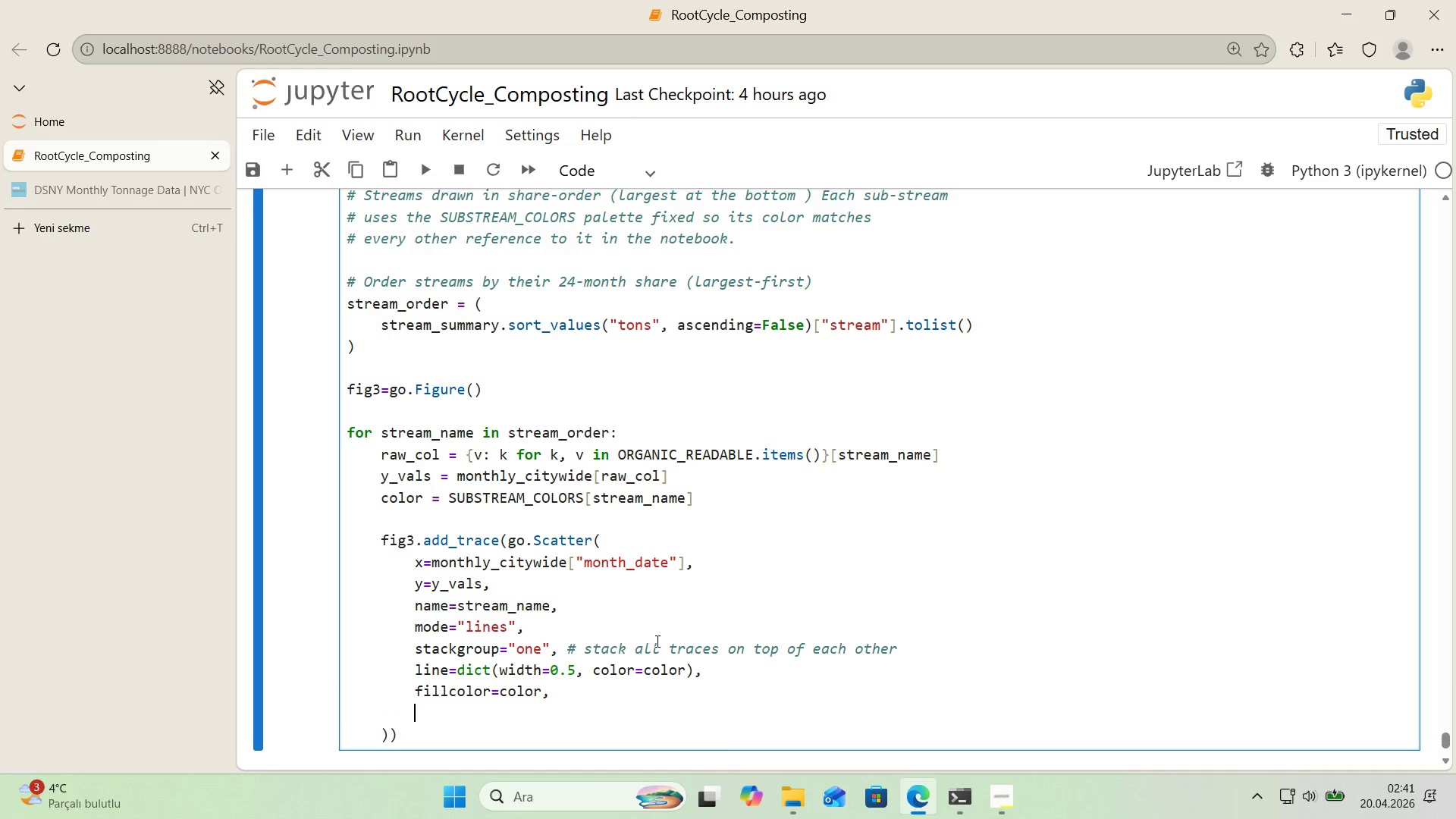 
 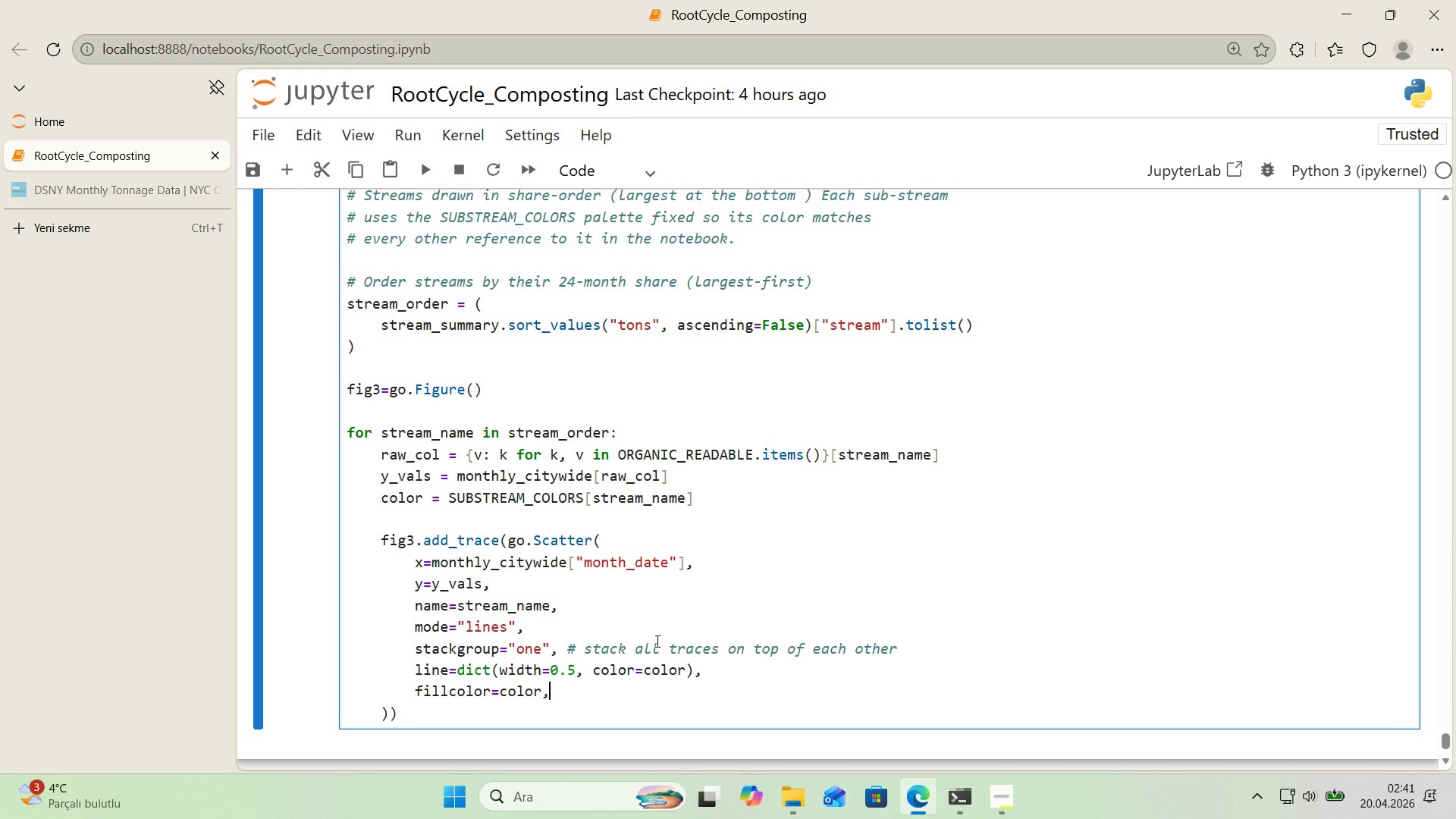 
key(Enter)
 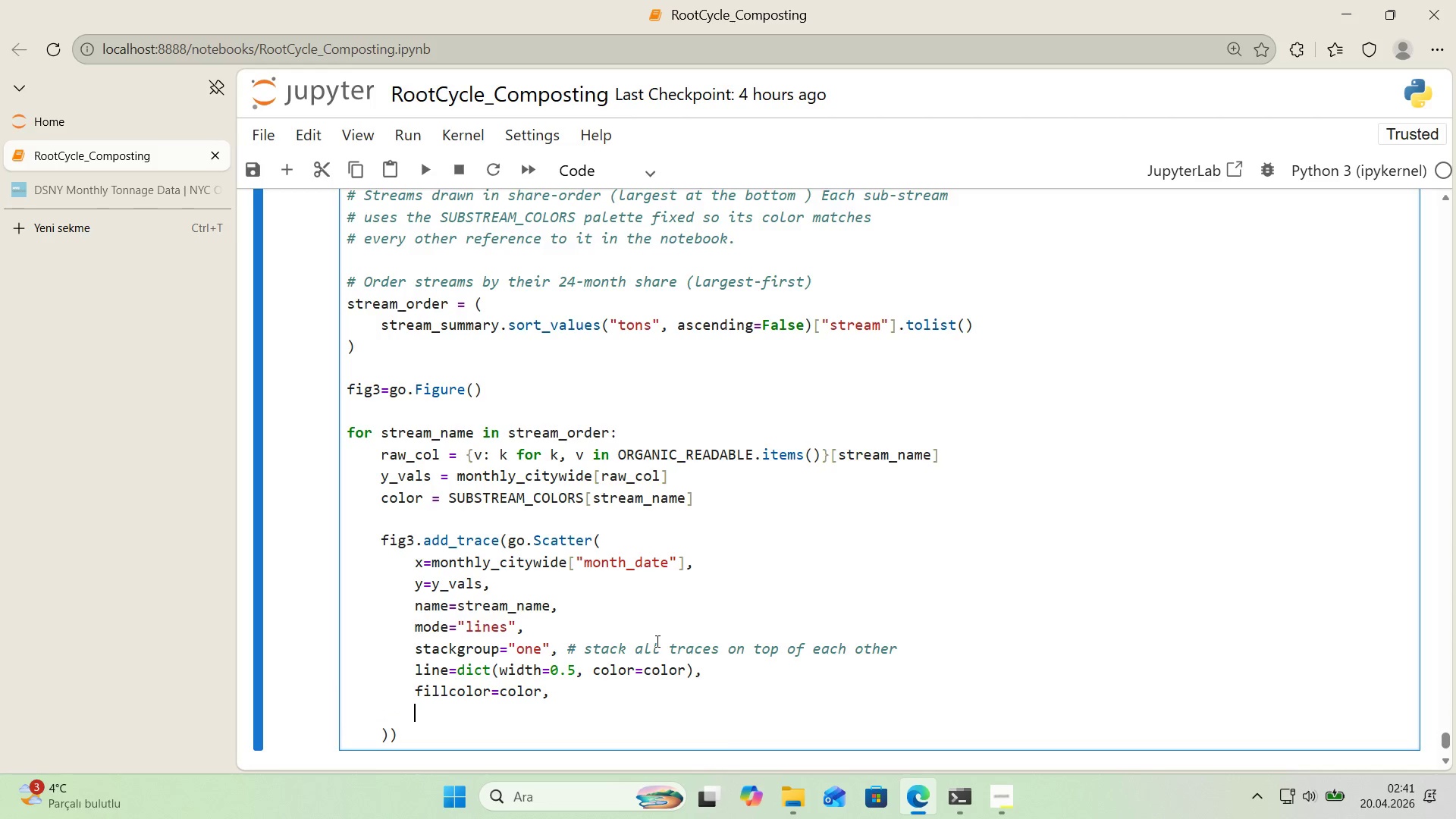 
type(hovertemplate)
 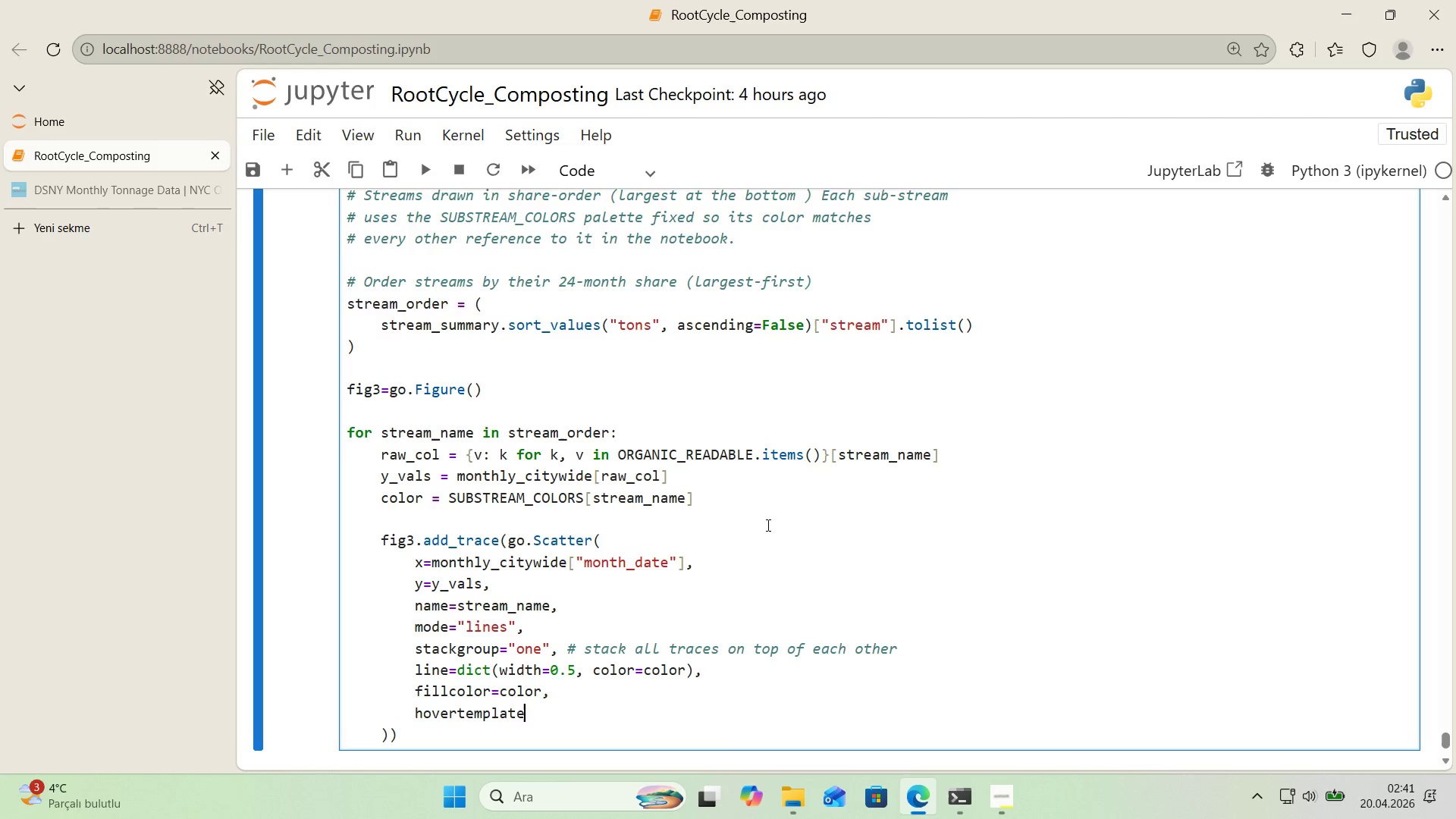 
scroll: coordinate [783, 535], scroll_direction: down, amount: 1.0
 